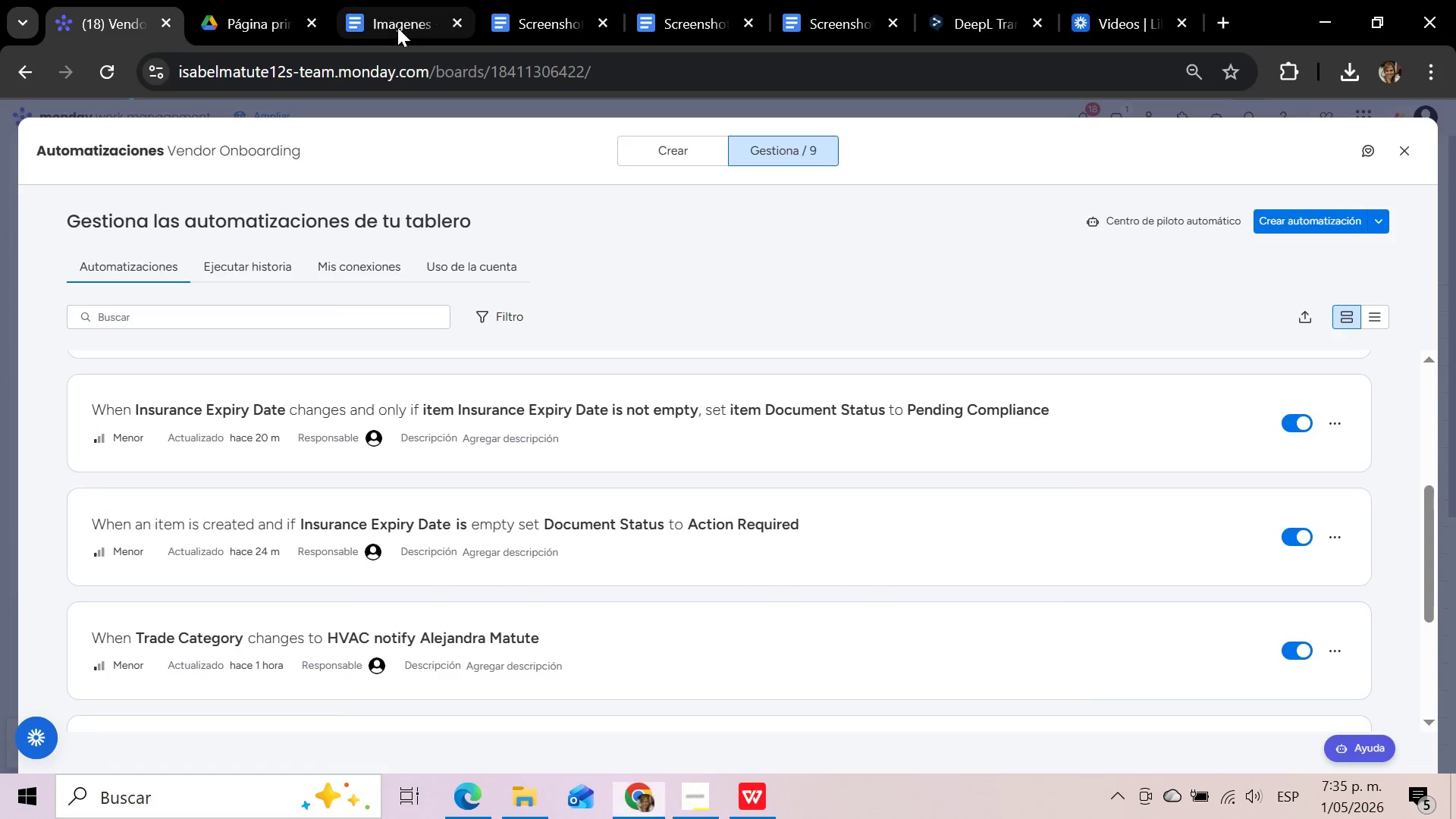 
key(Control+V)
 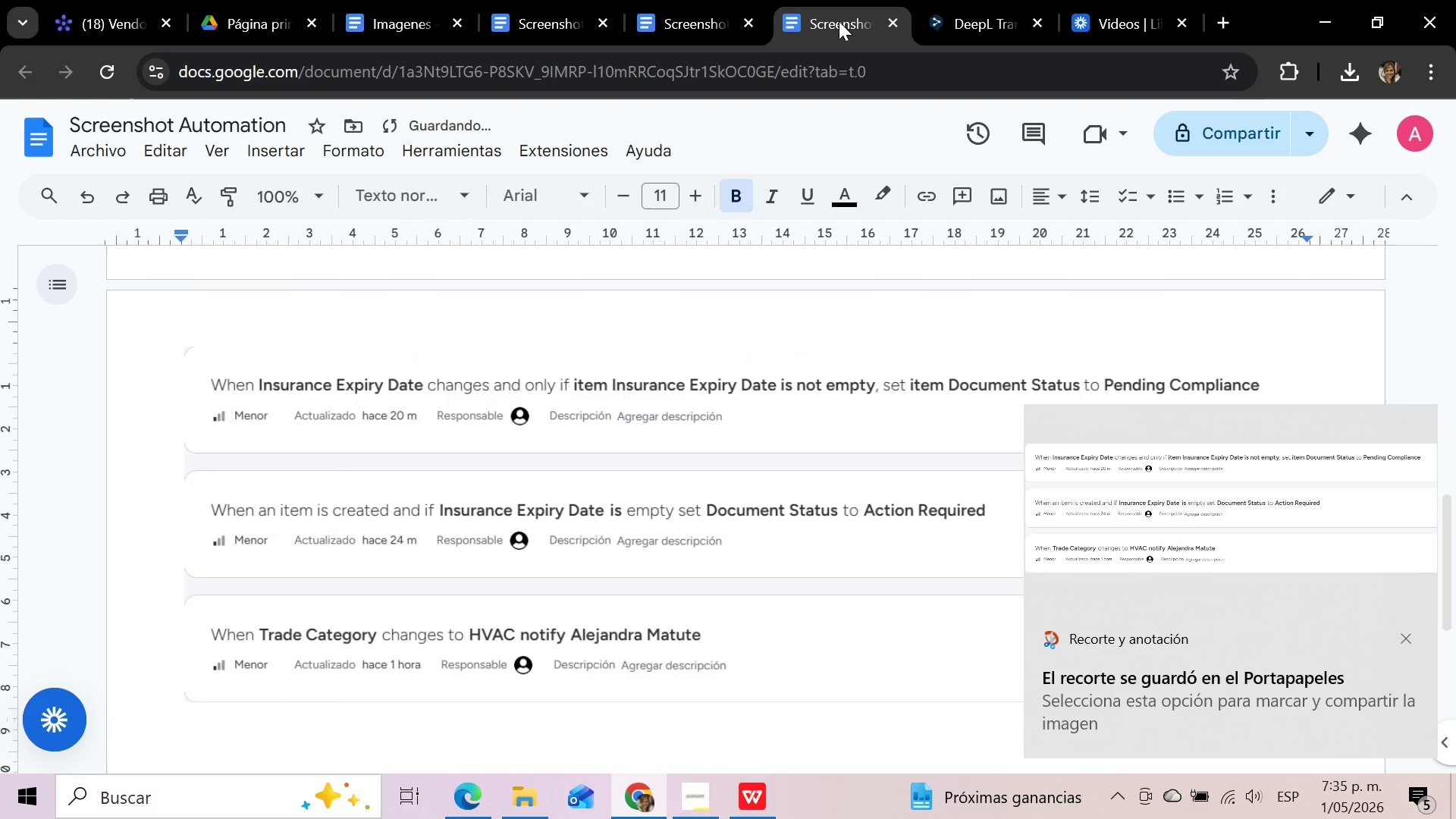 
key(Enter)
 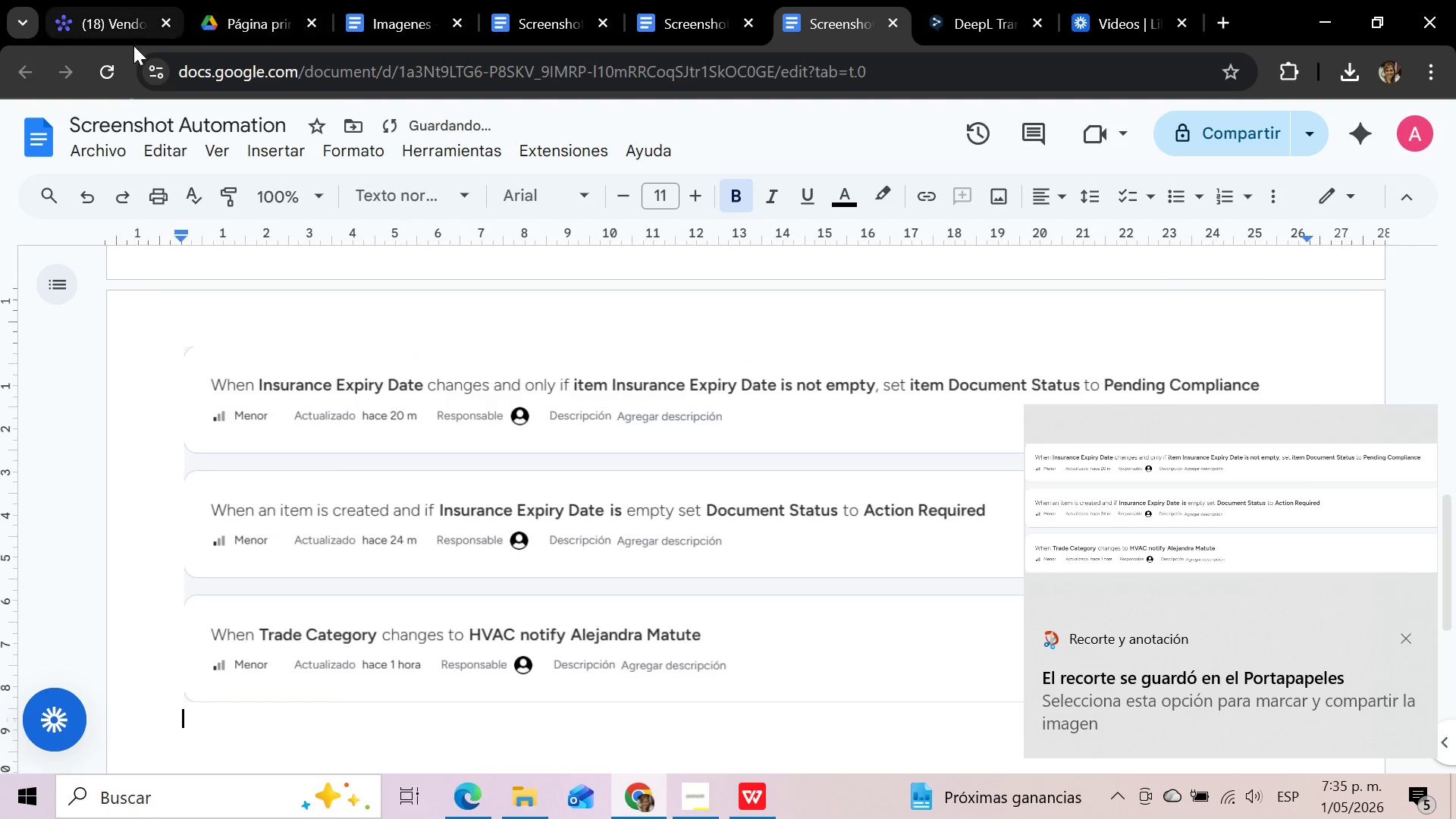 
left_click([123, 18])
 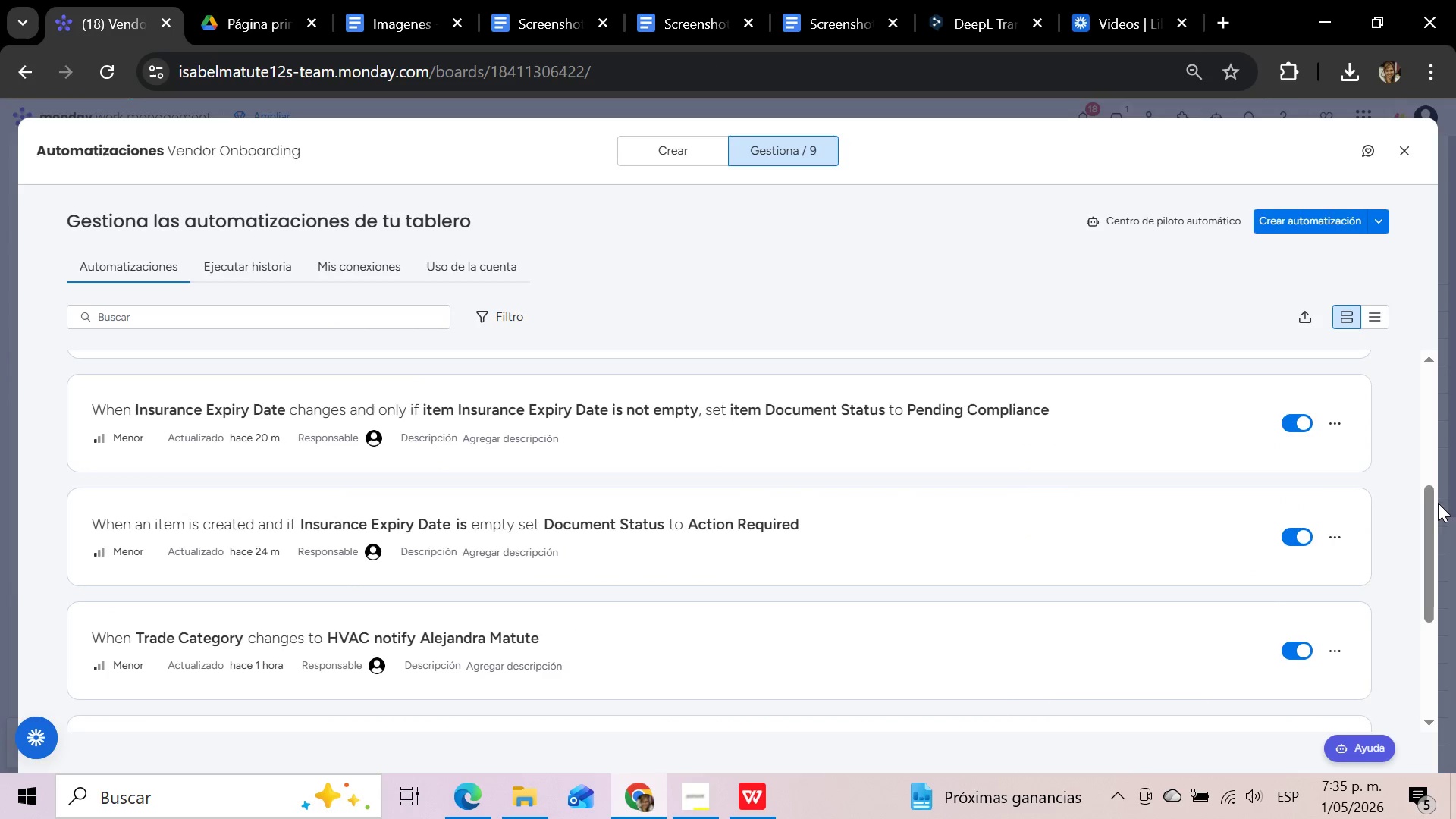 
left_click_drag(start_coordinate=[1436, 512], to_coordinate=[1429, 629])
 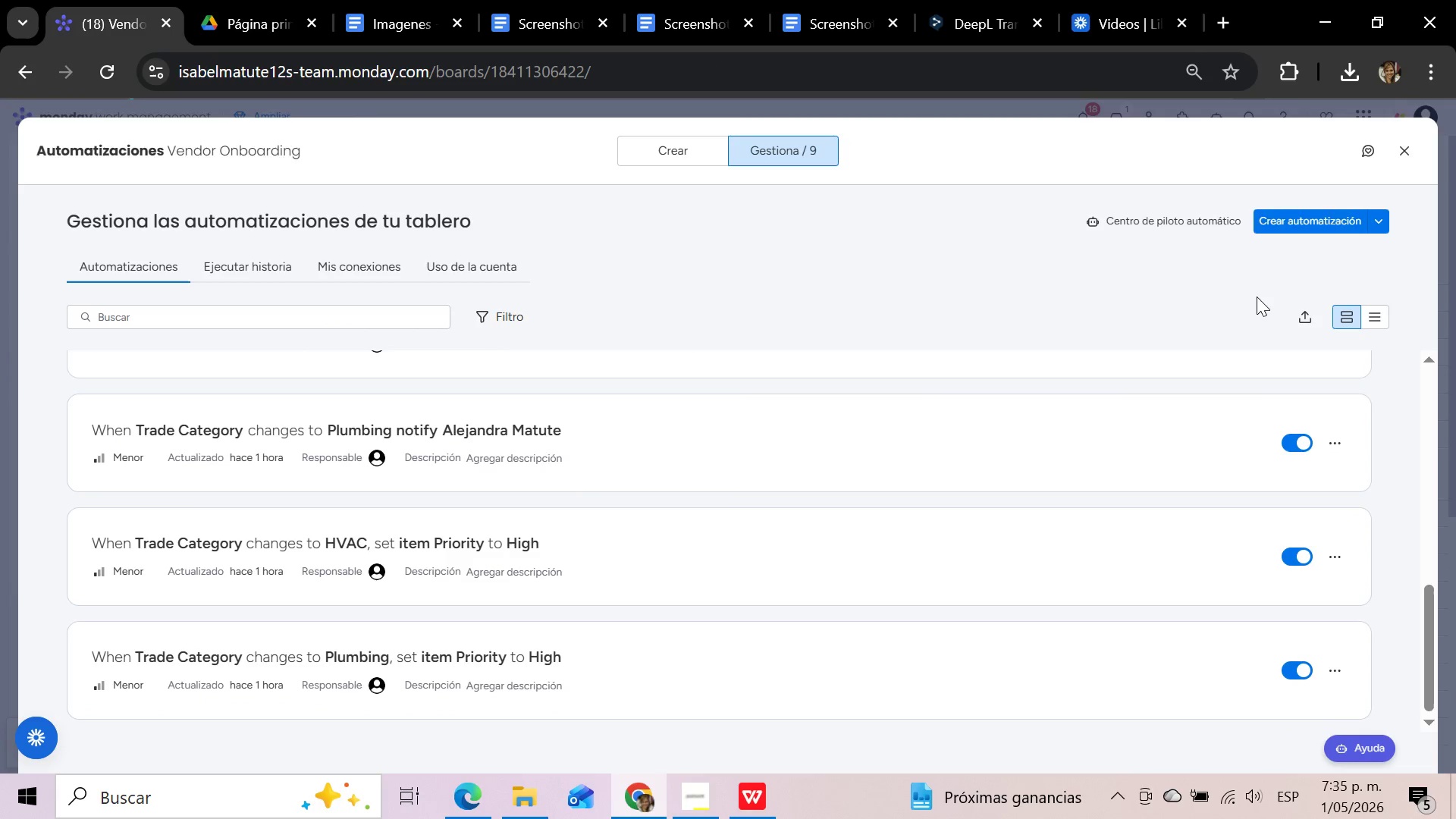 
key(Meta+Shift+S)
 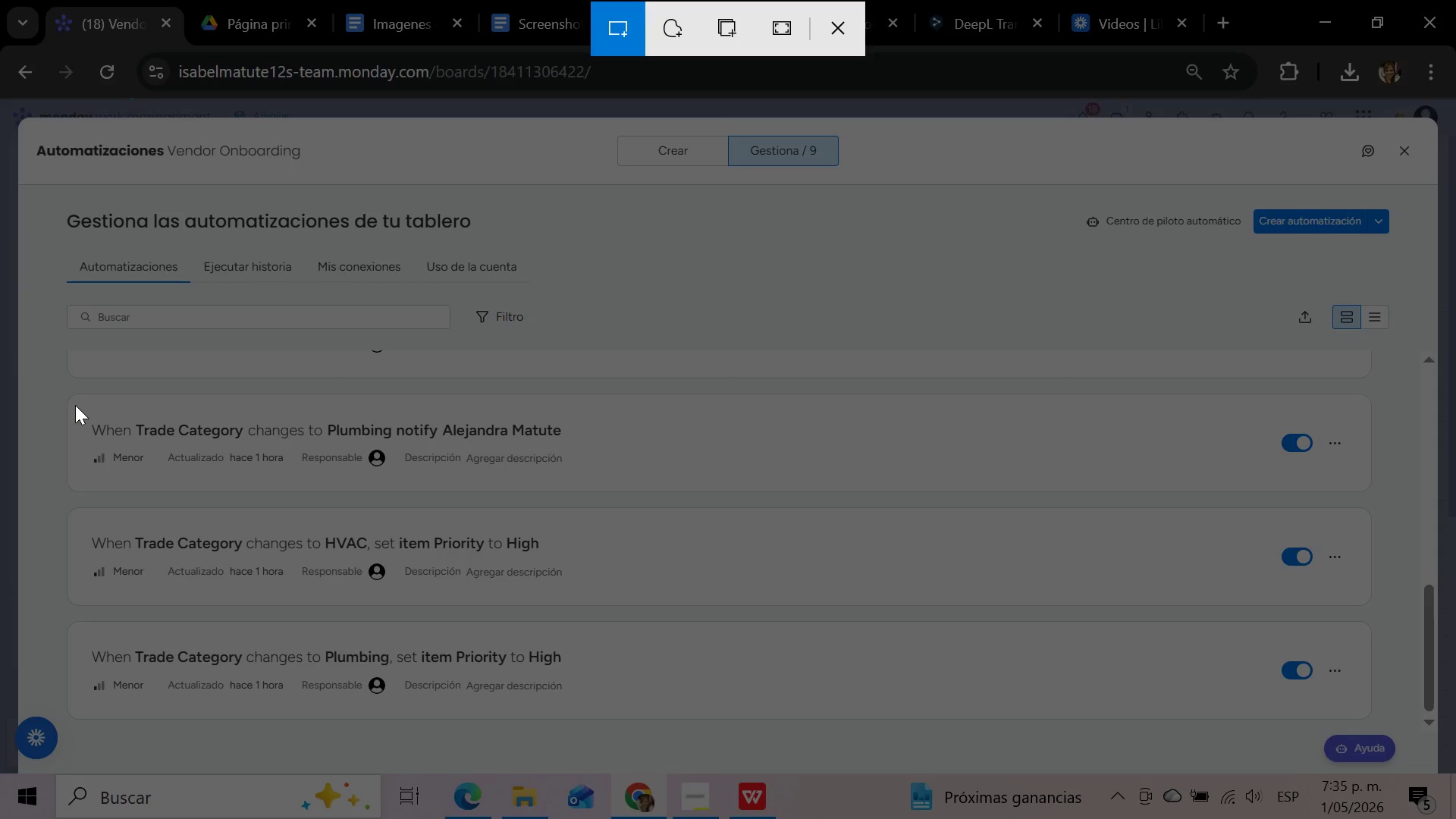 
left_click_drag(start_coordinate=[70, 391], to_coordinate=[916, 717])
 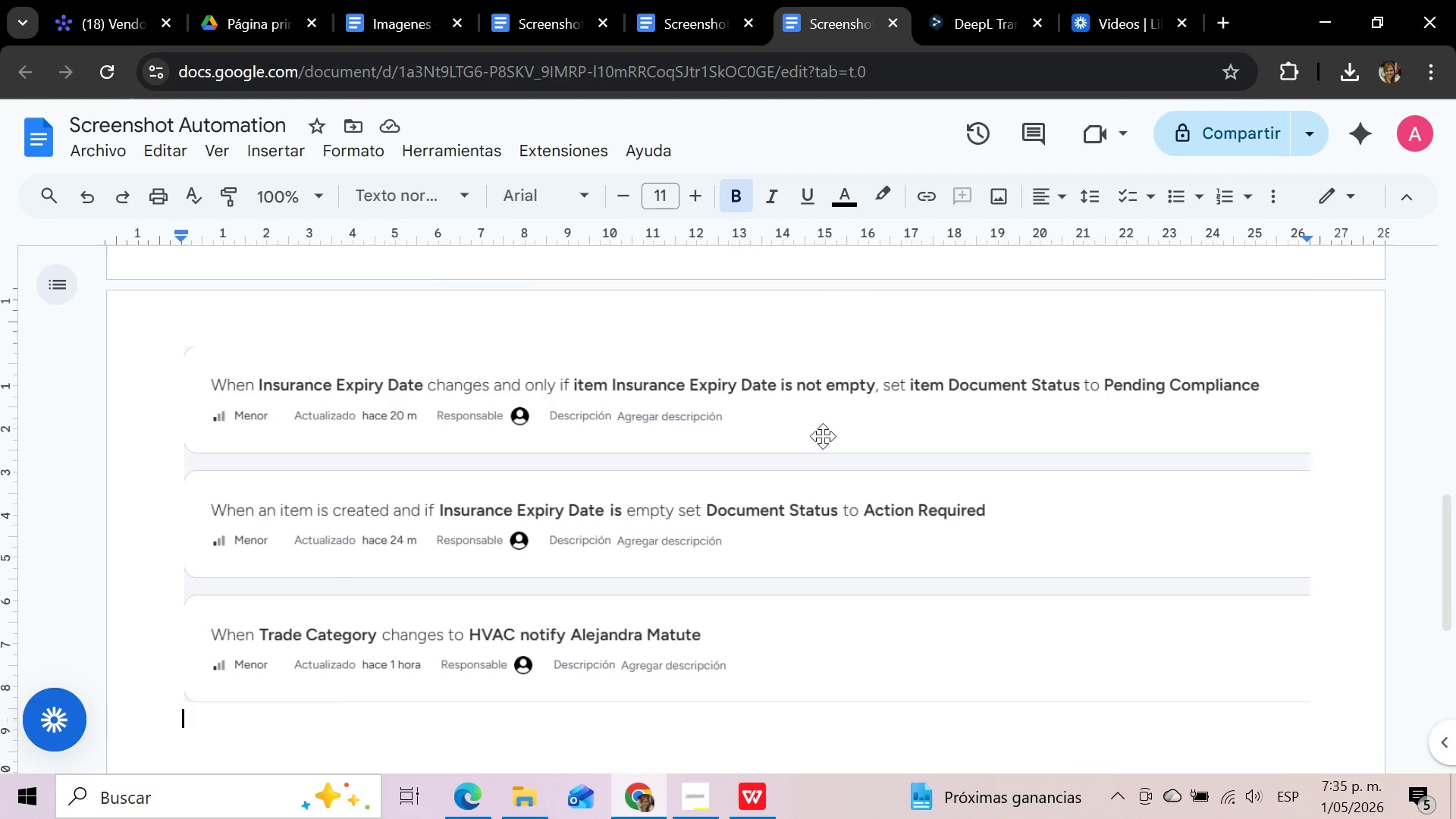 
key(Control+V)
 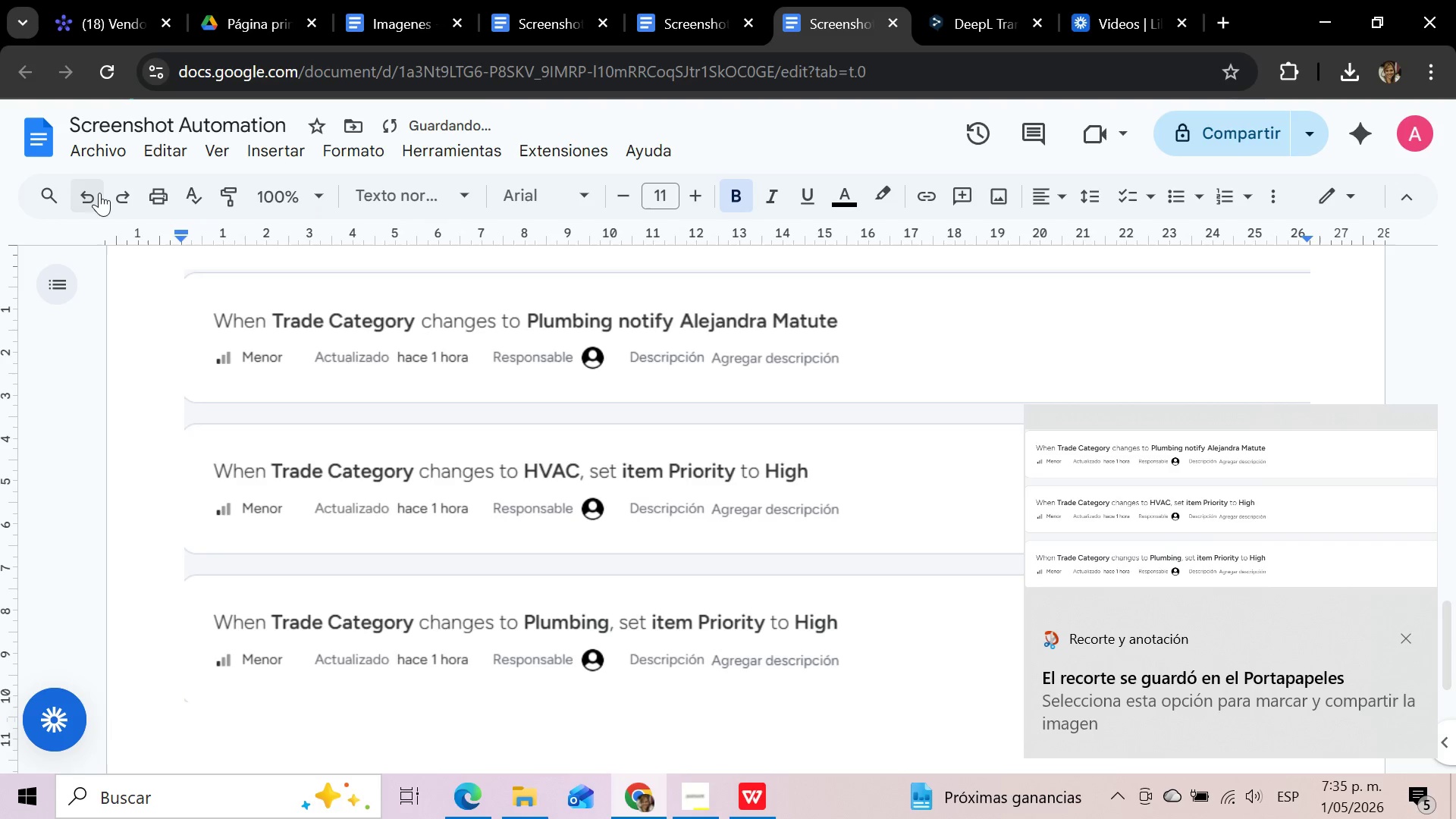 
left_click([99, 151])
 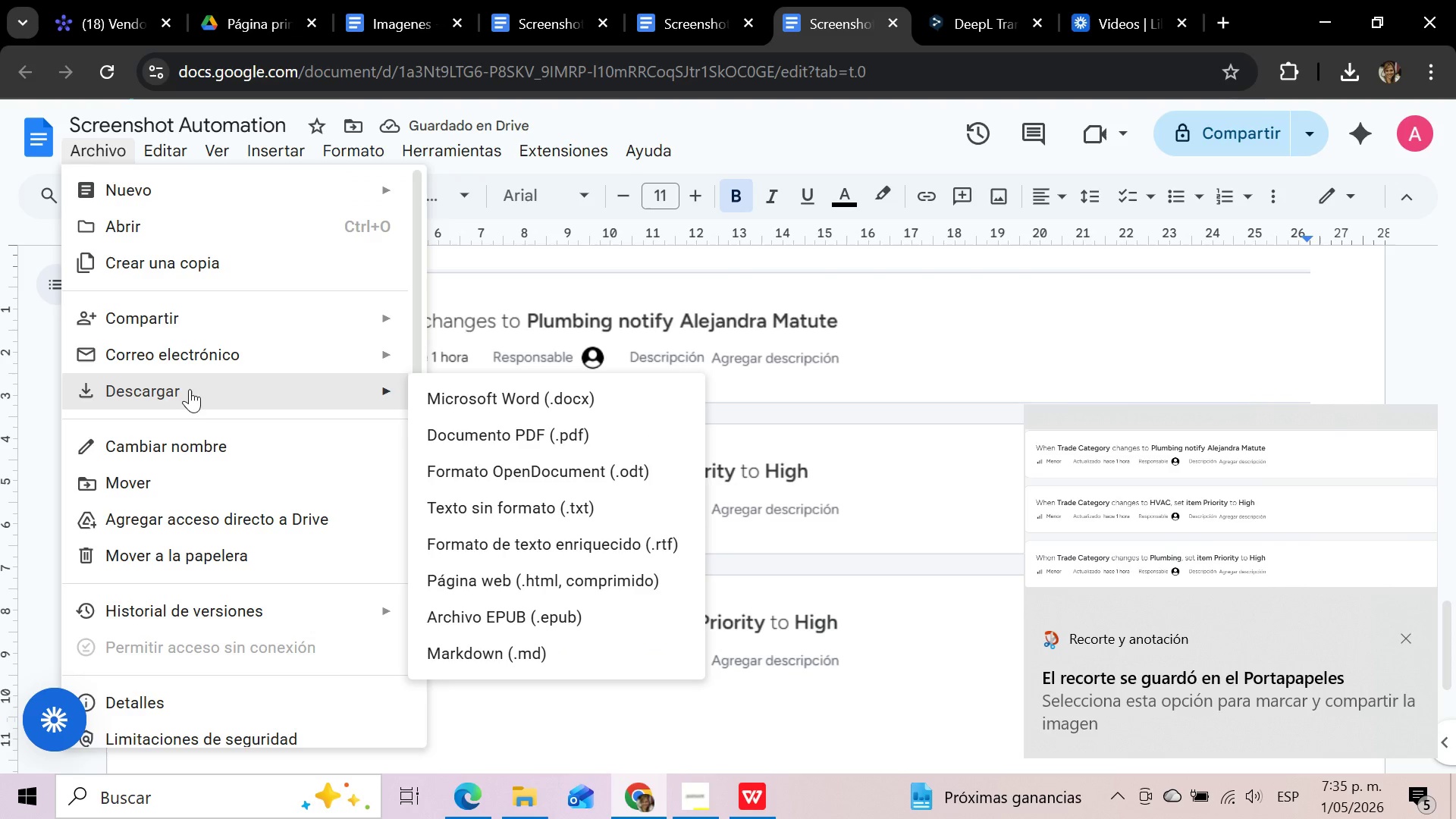 
left_click([133, 0])
 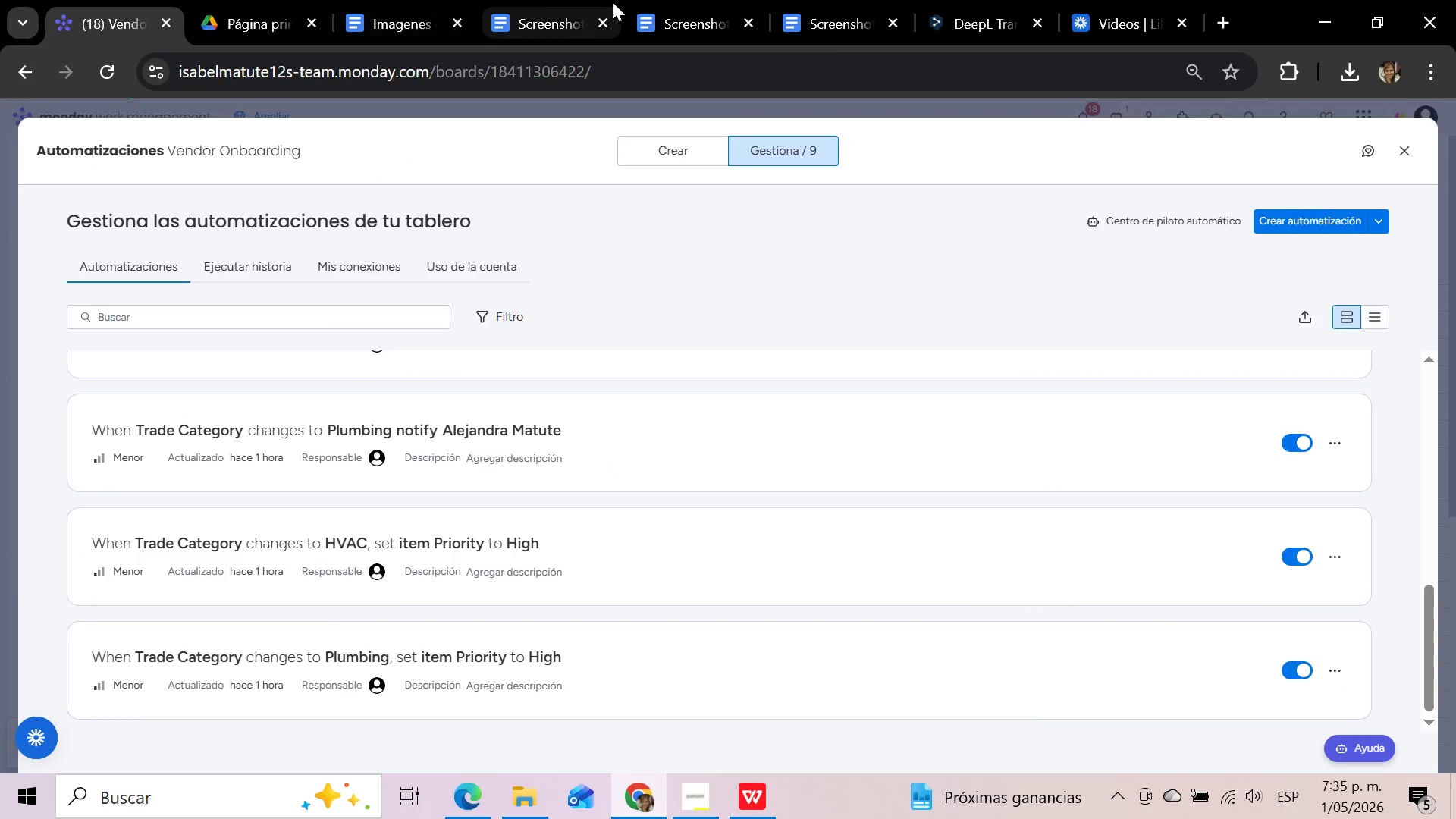 
left_click([846, 0])
 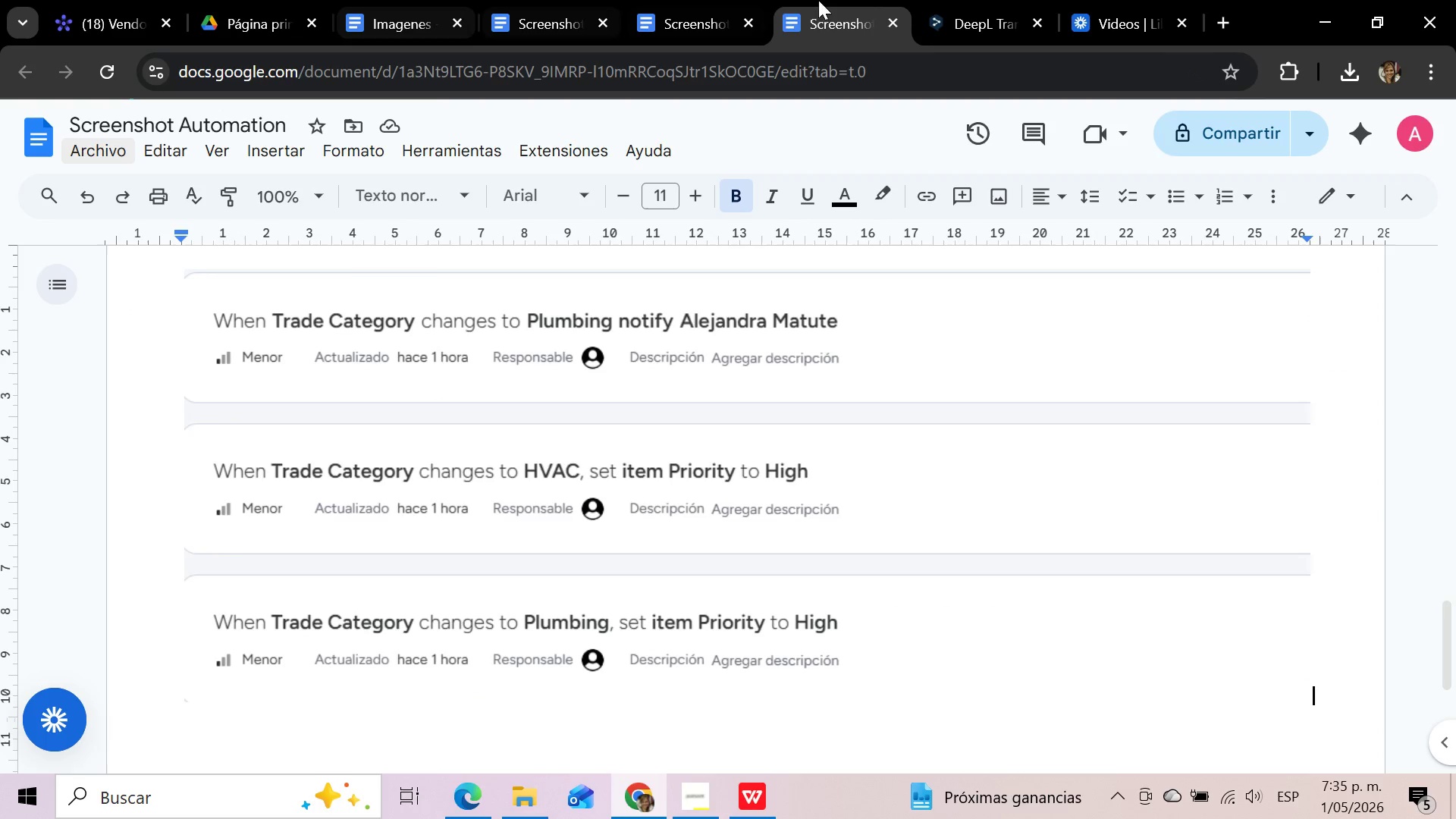 
left_click([831, 0])
 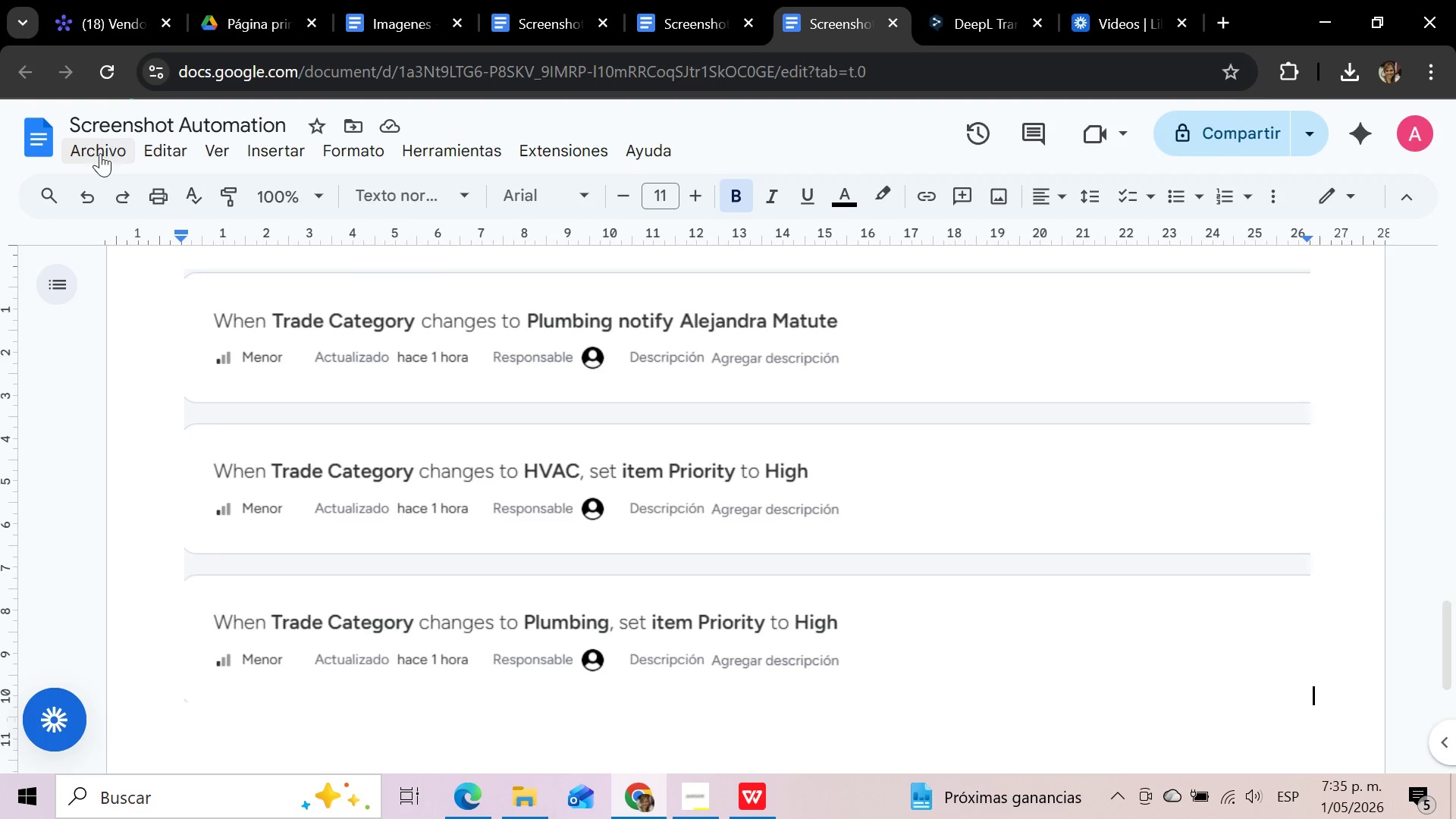 
left_click([100, 153])
 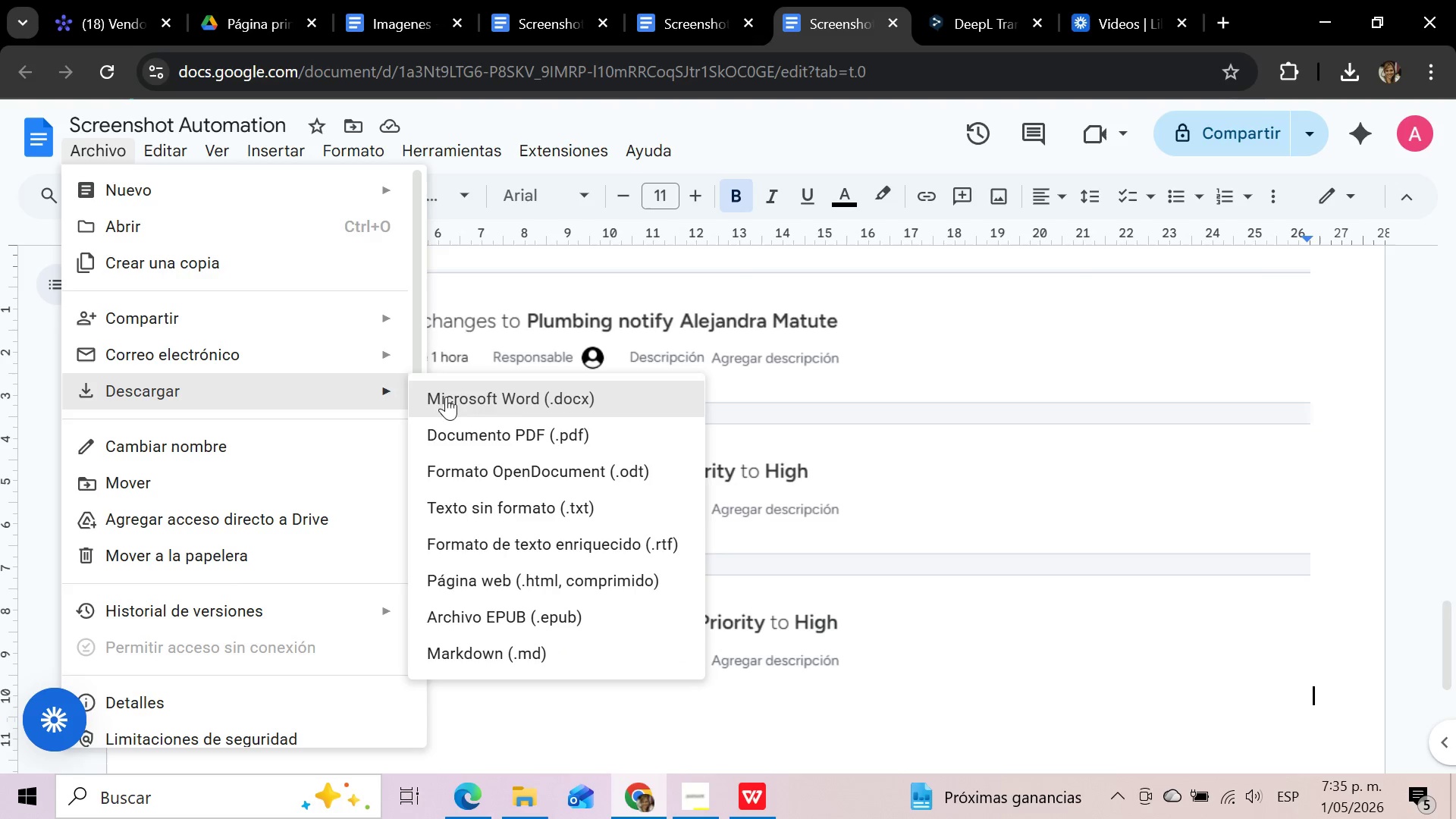 
left_click([537, 431])
 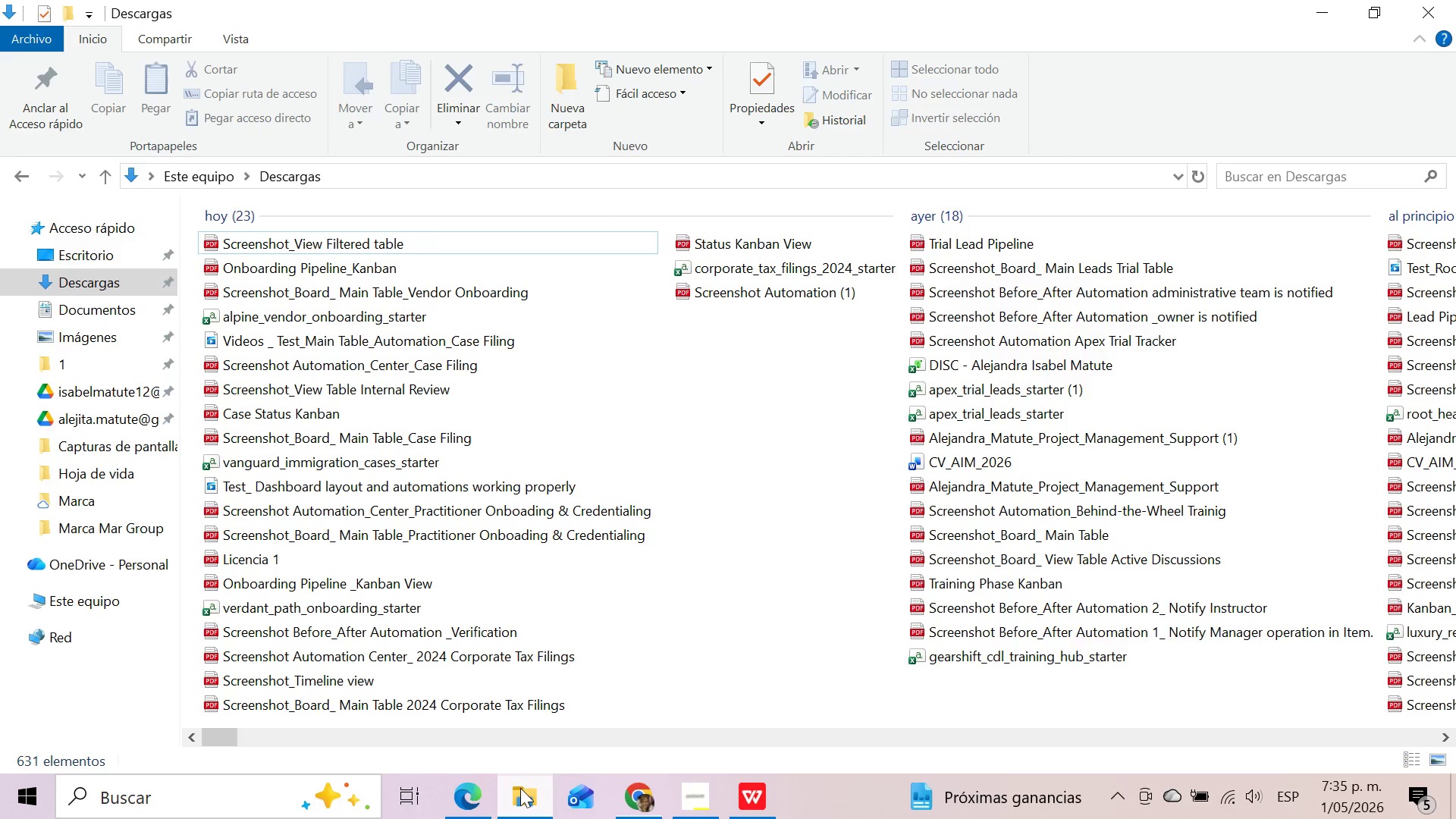 
left_click([109, 270])
 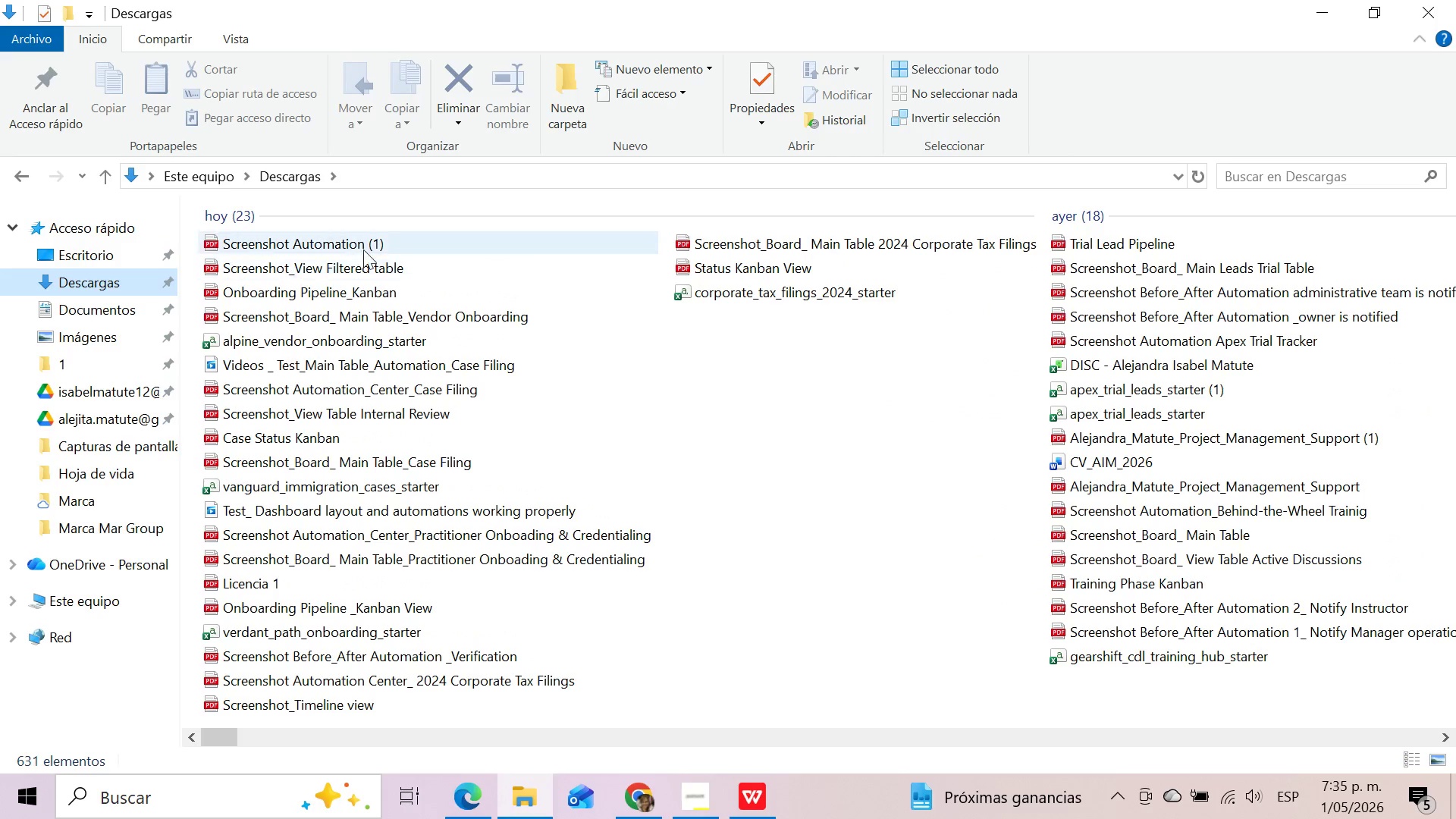 
left_click([372, 249])
 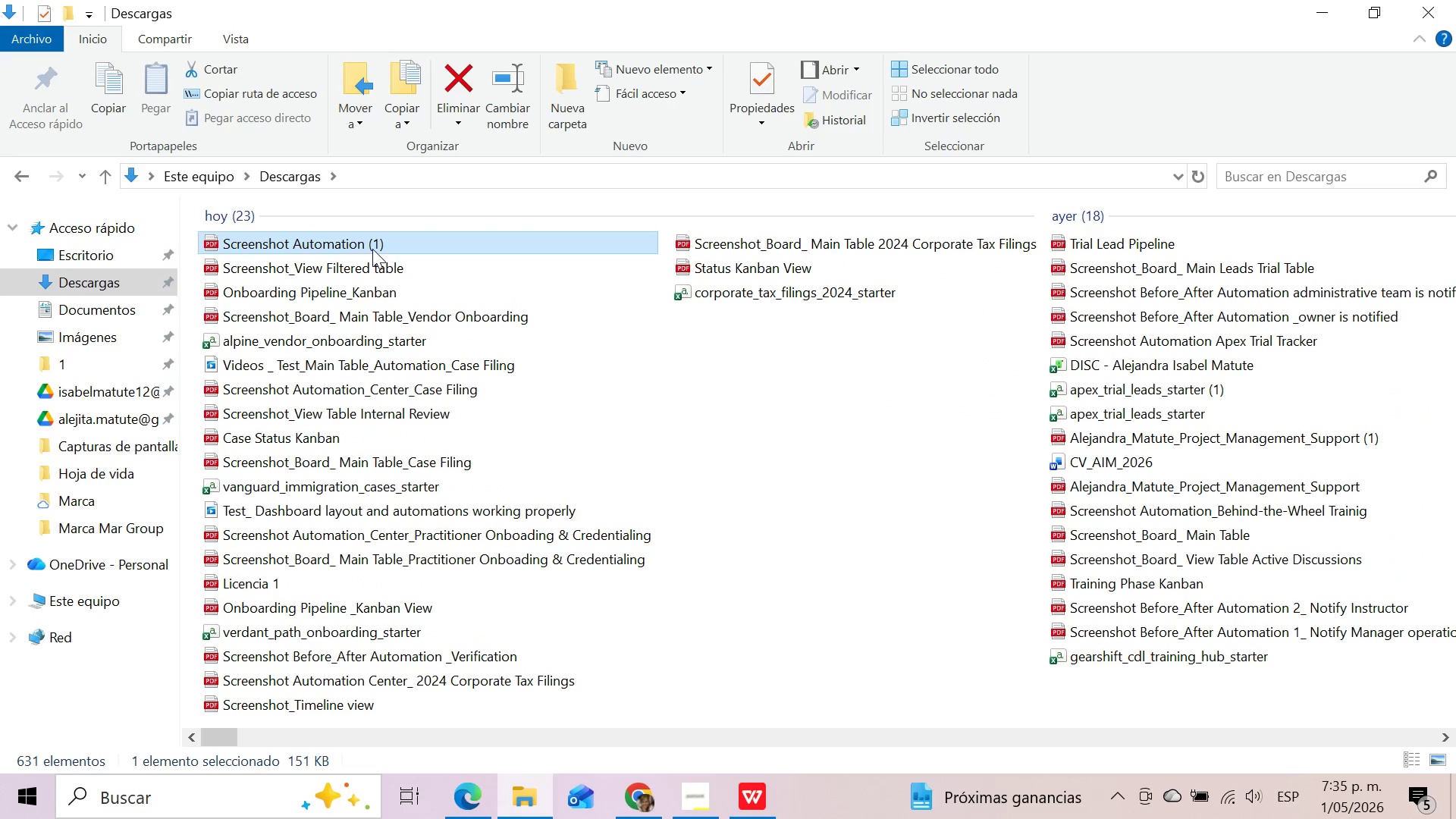 
key(F2)
 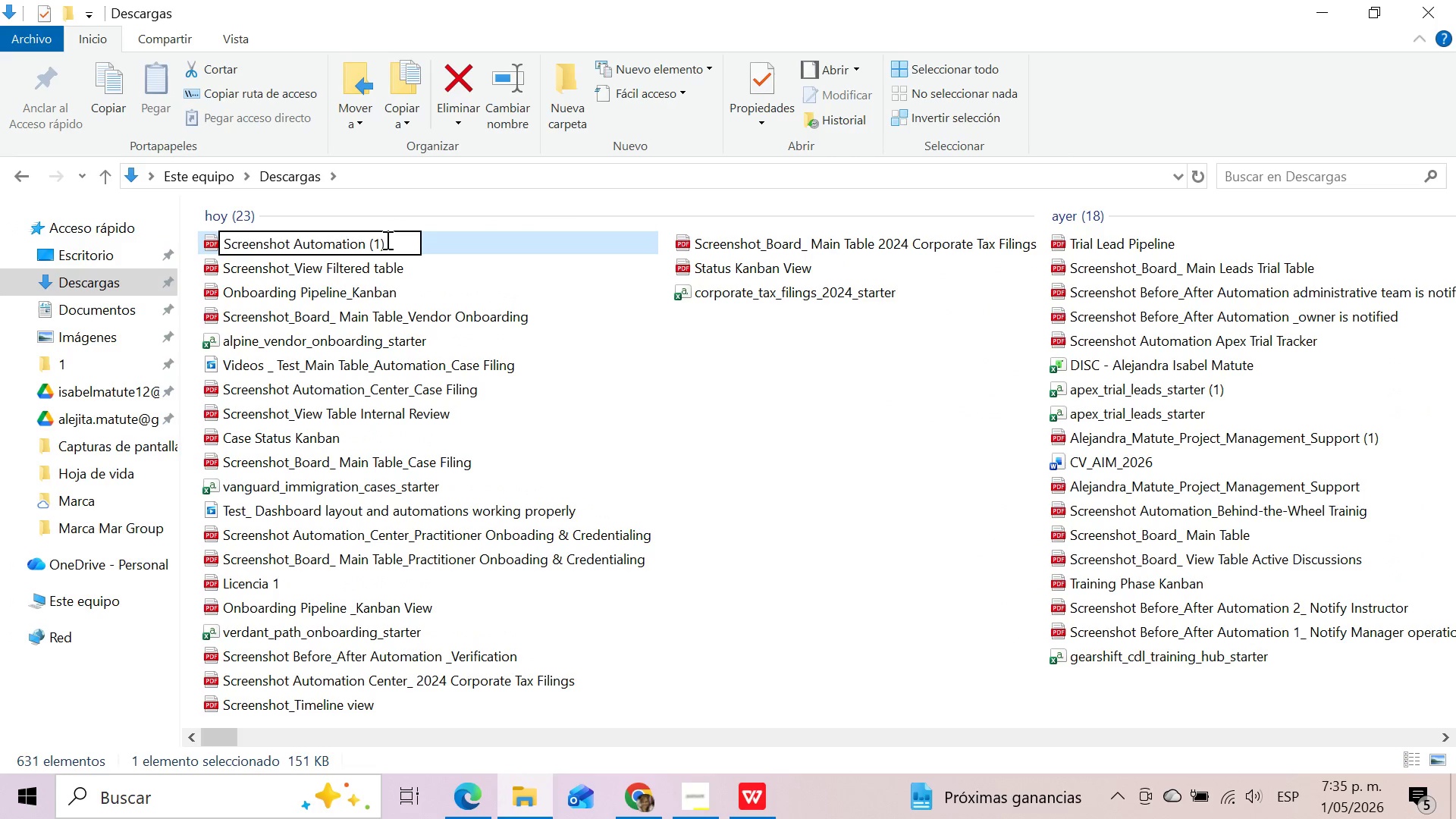 
key(Backspace)
key(Backspace)
key(Backspace)
key(Backspace)
type(_Center_Vendor Onba)
key(Backspace)
type(oardng)
 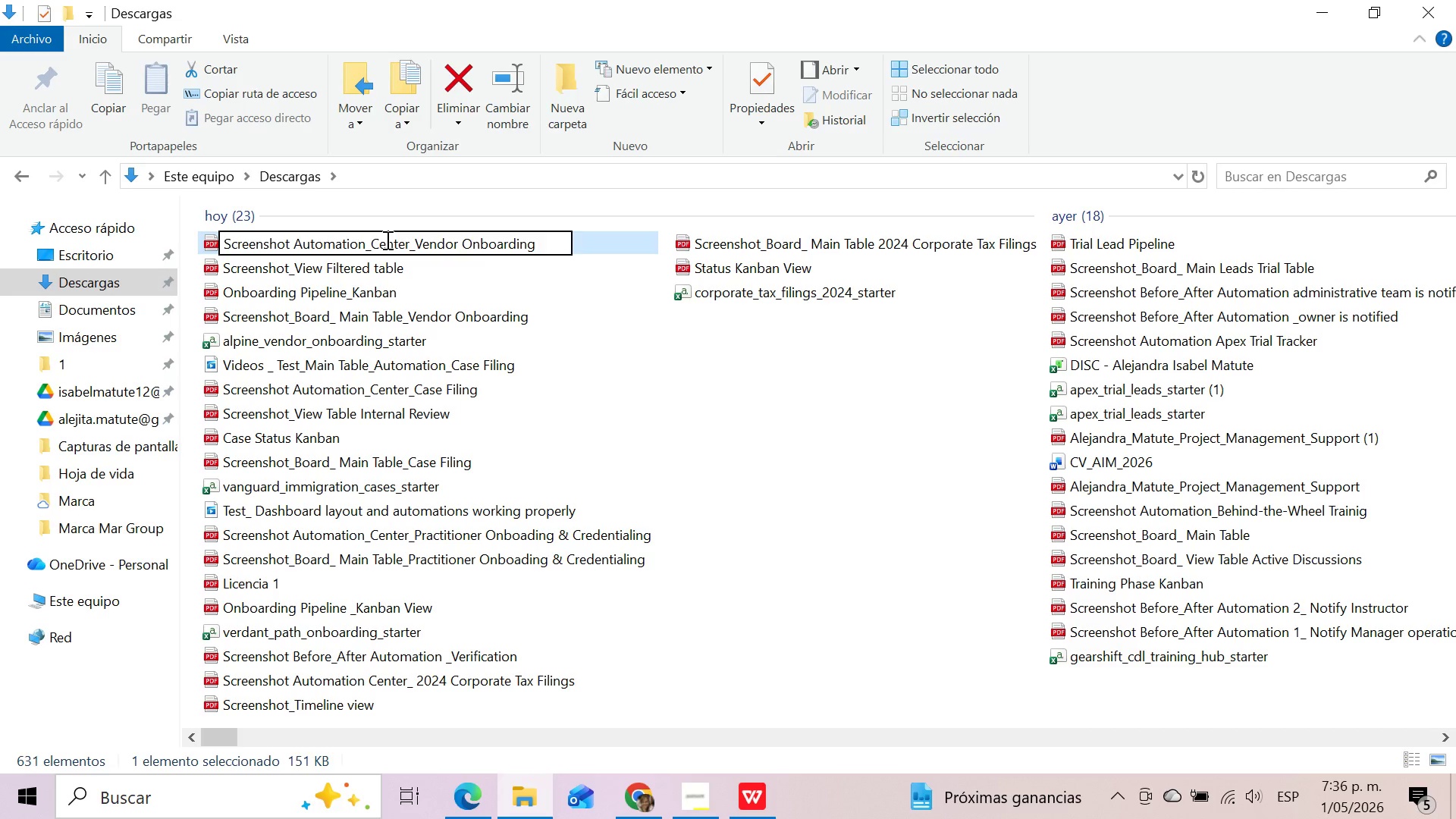 
 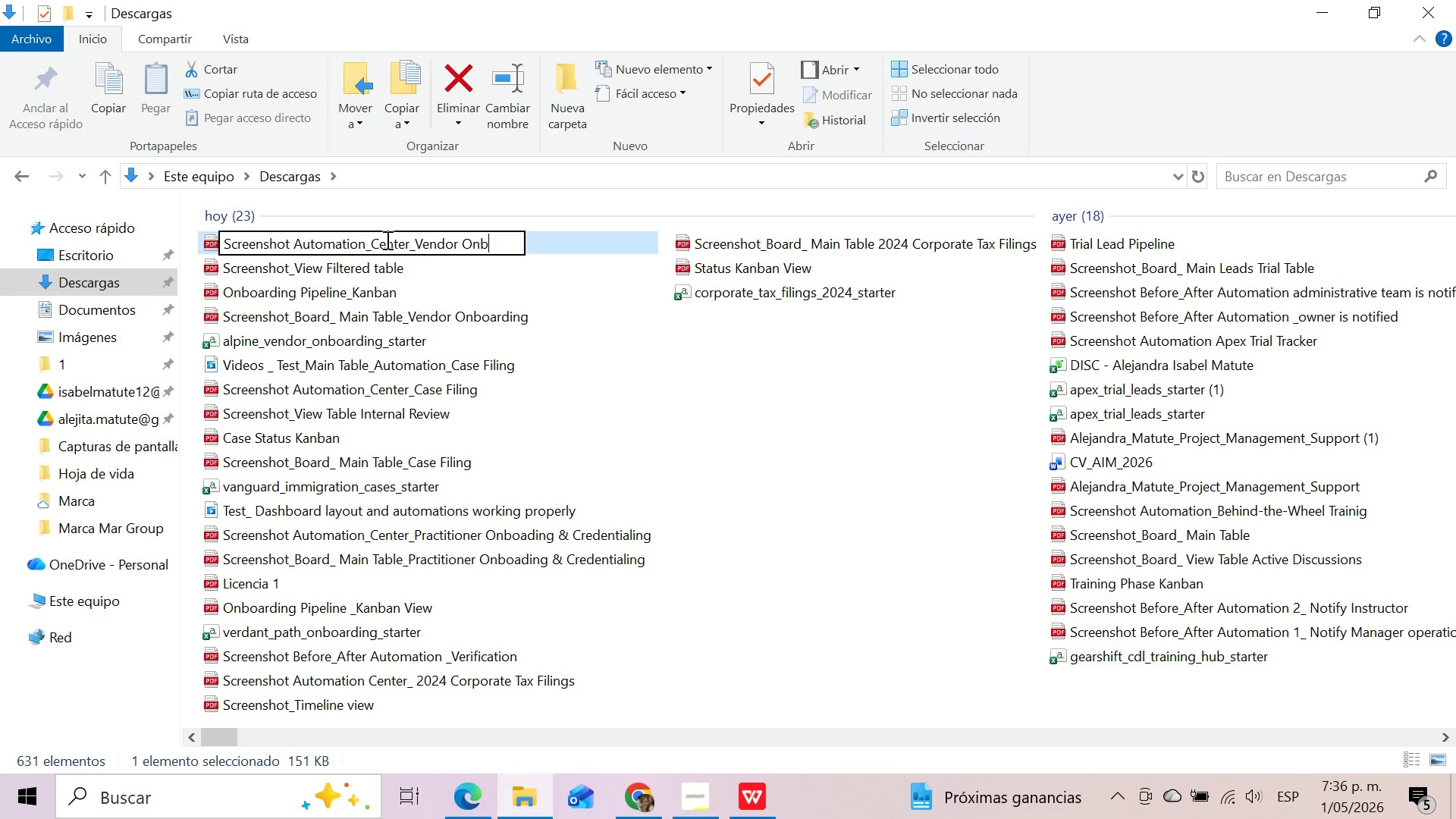 
hold_key(key=I, duration=0.33)
 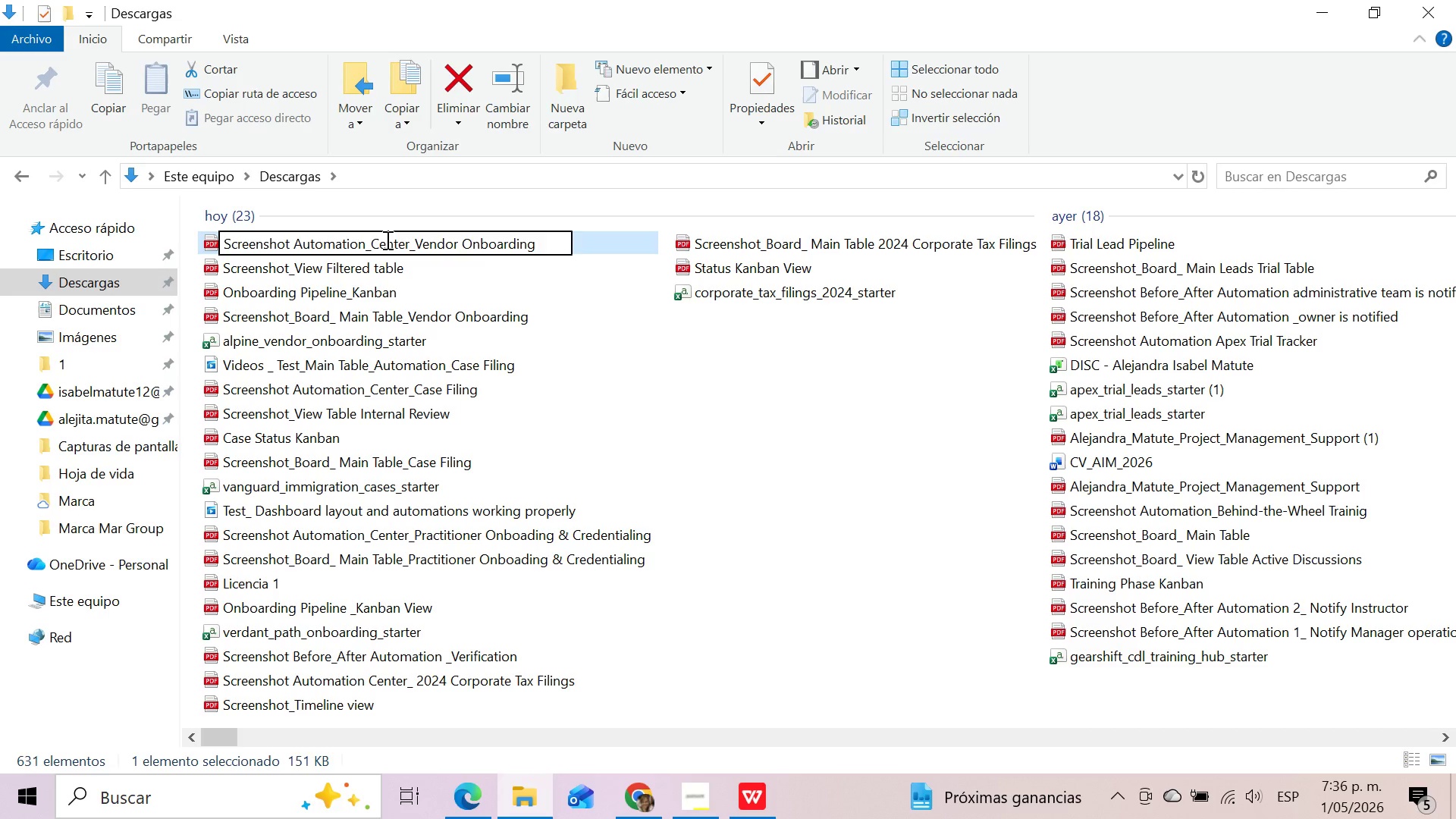 
key(Enter)
 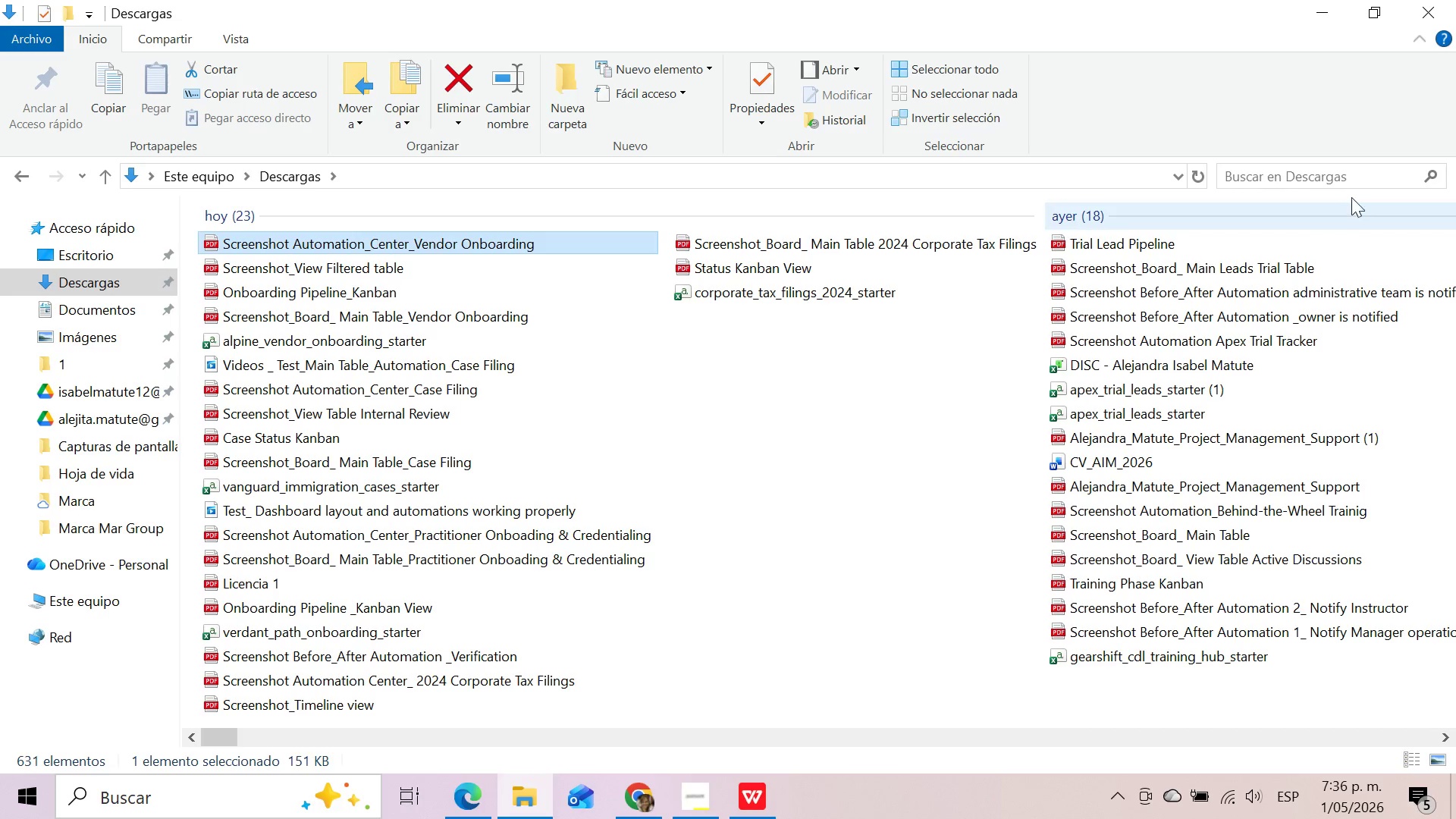 
left_click([1313, 10])
 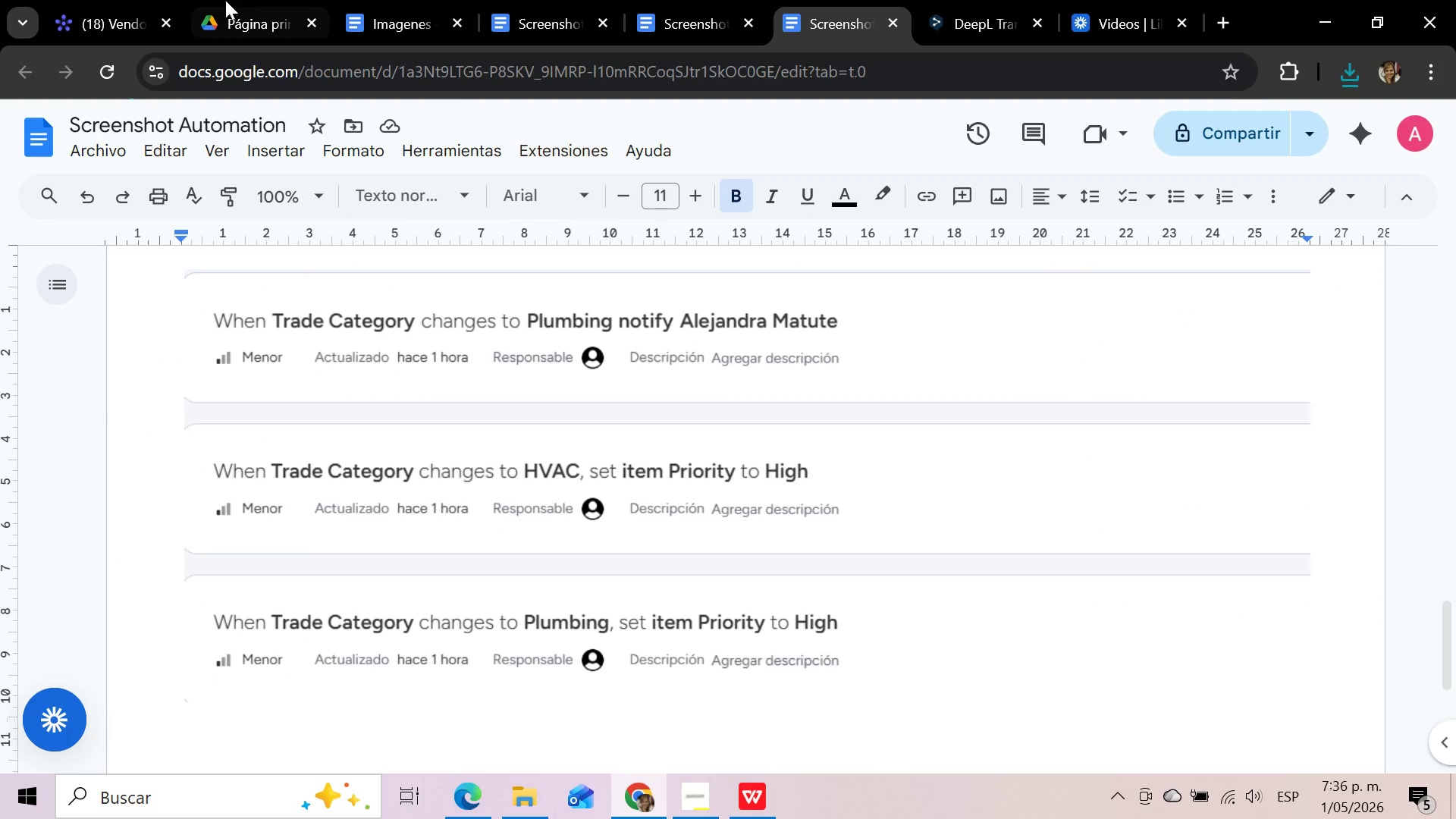 
left_click([117, 4])
 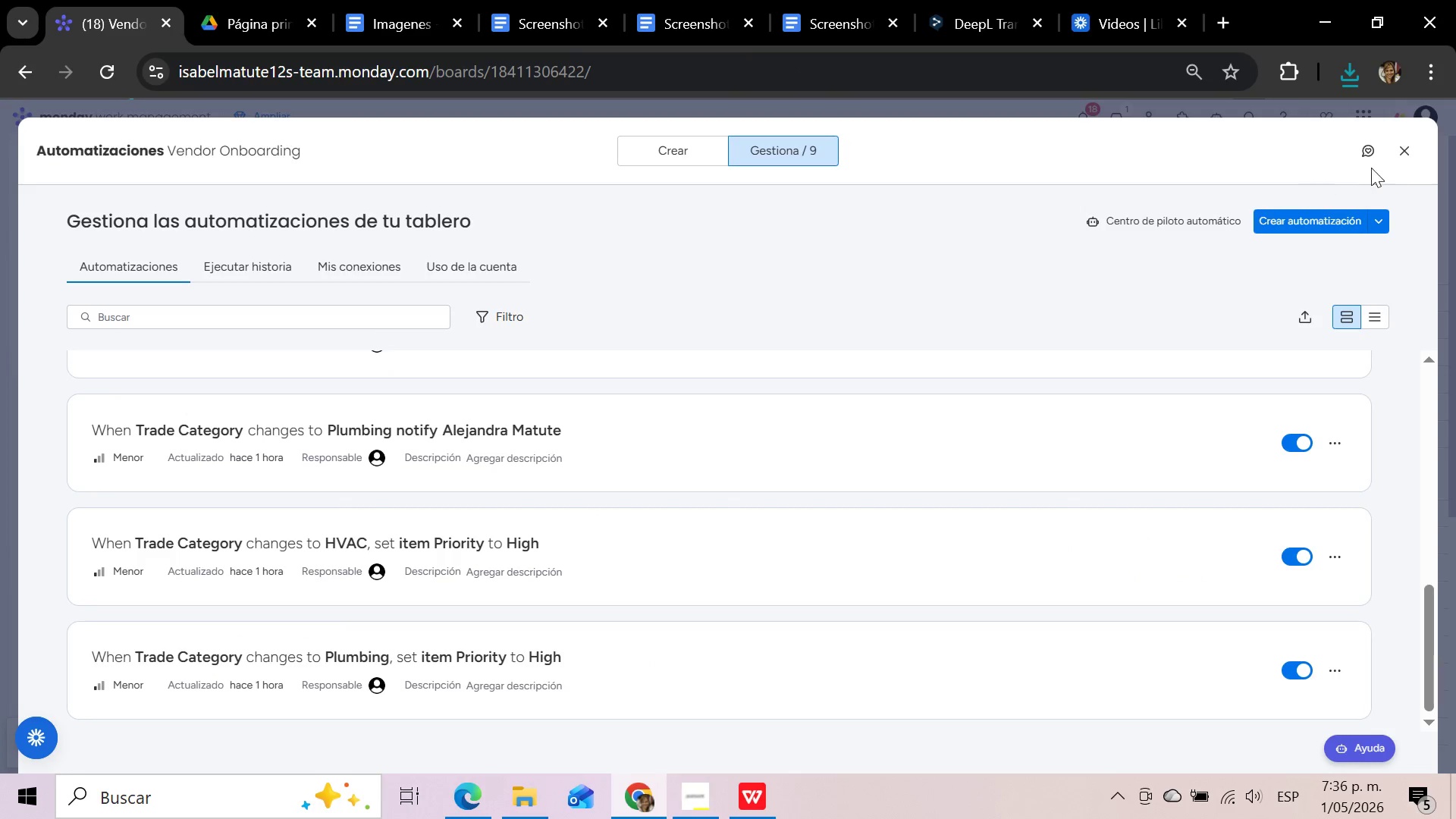 
left_click([1408, 144])
 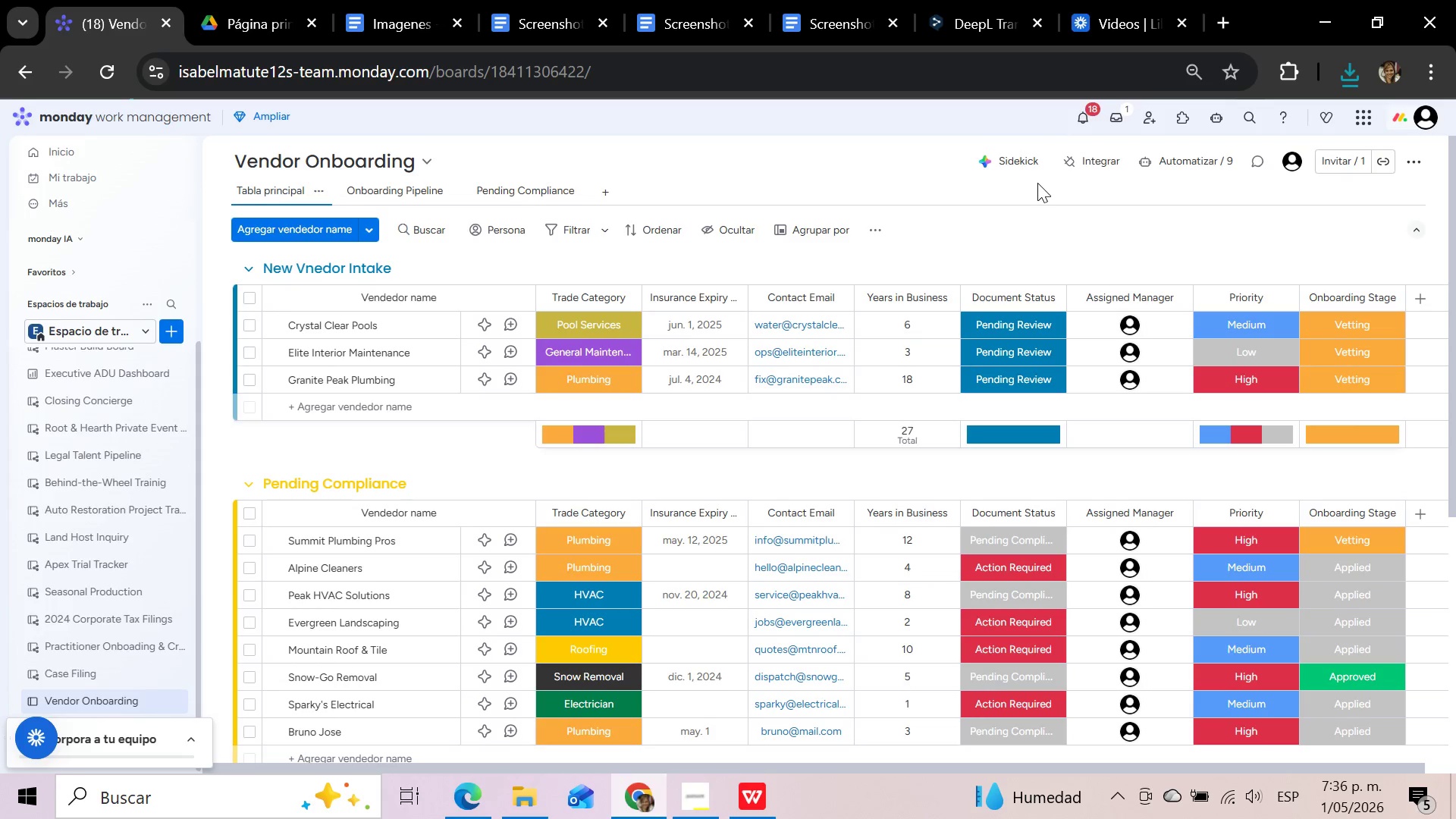 
wait(10.58)
 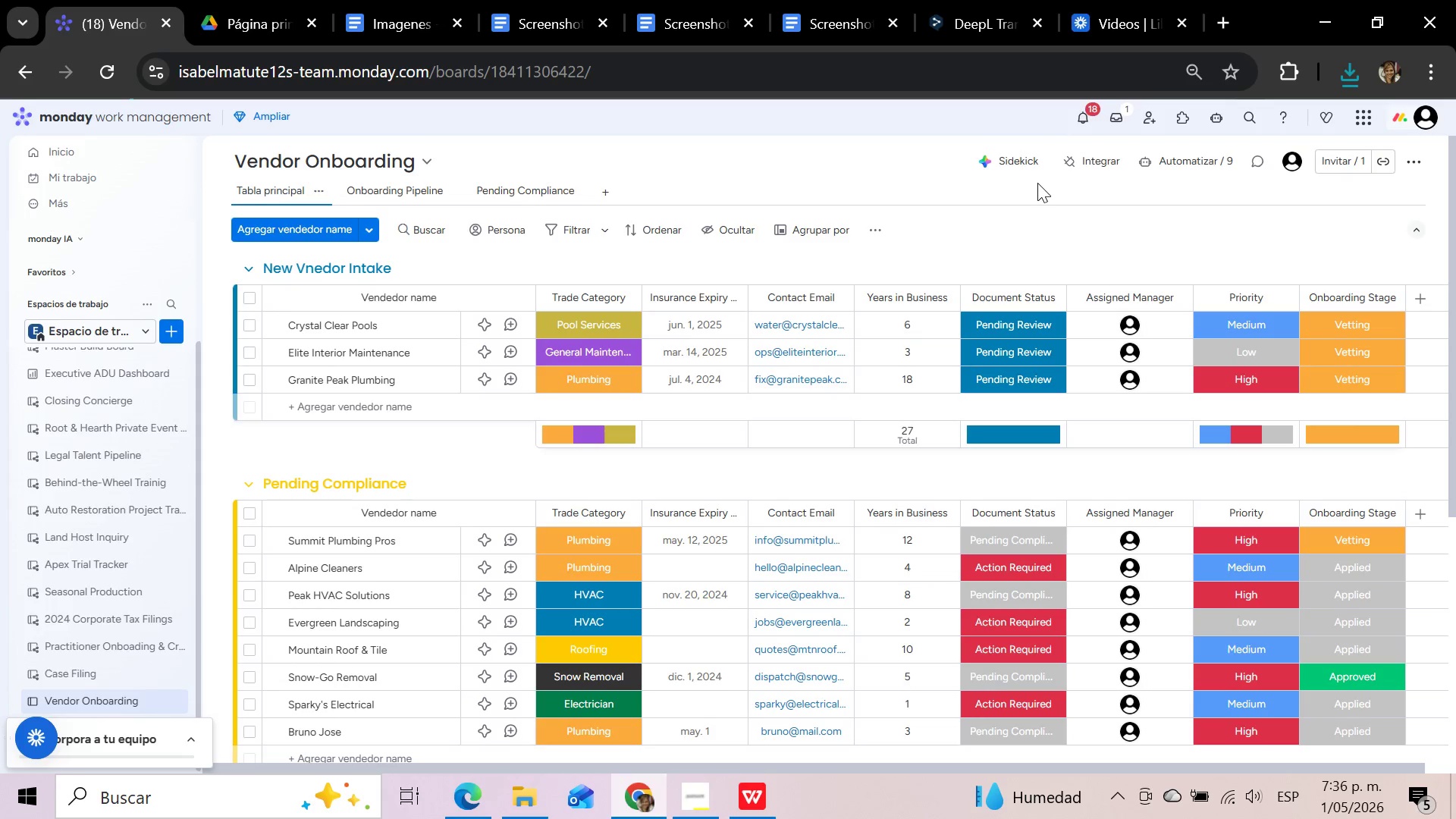 
left_click([1116, 17])
 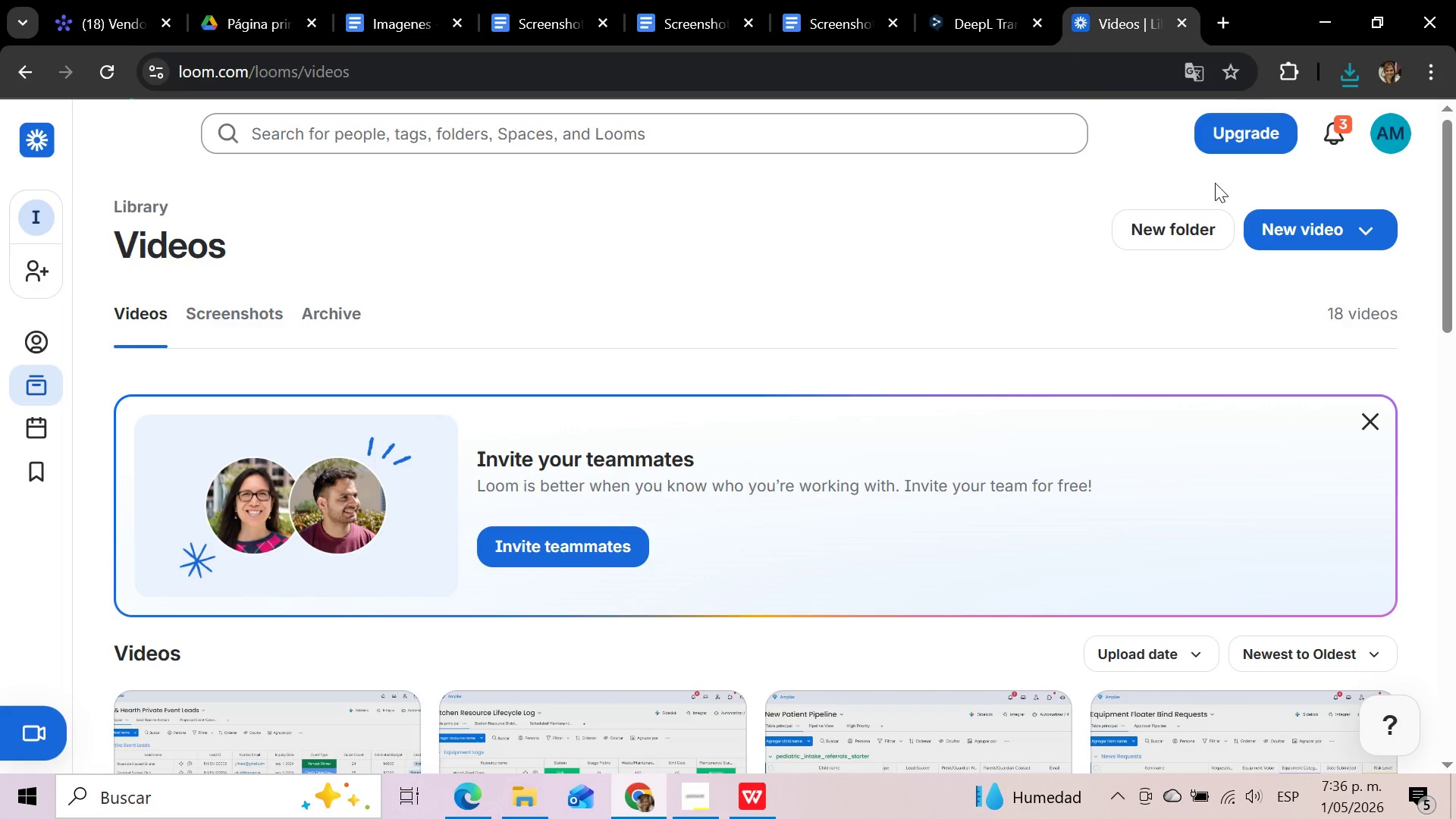 
left_click([1293, 237])
 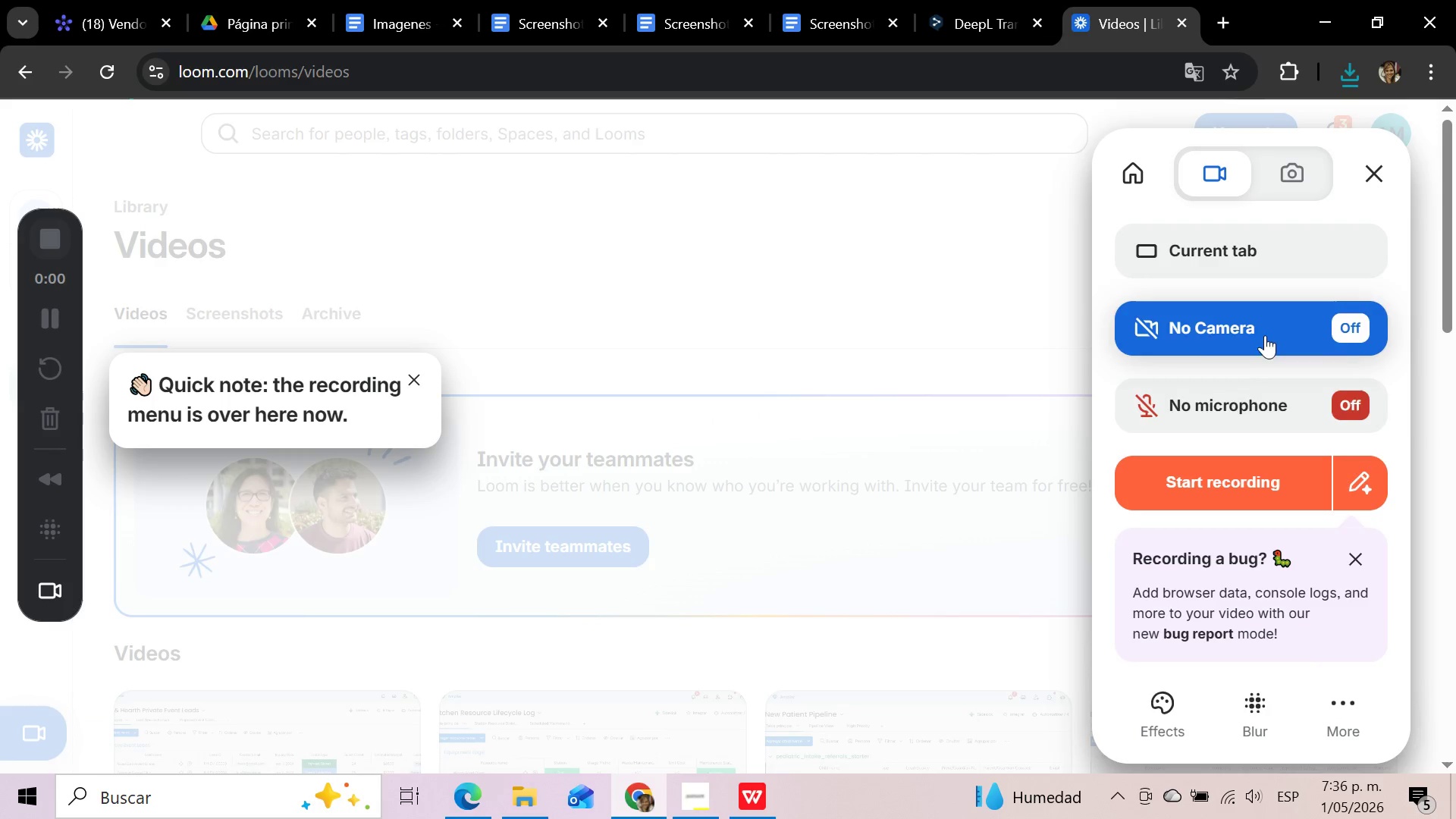 
left_click([1238, 486])
 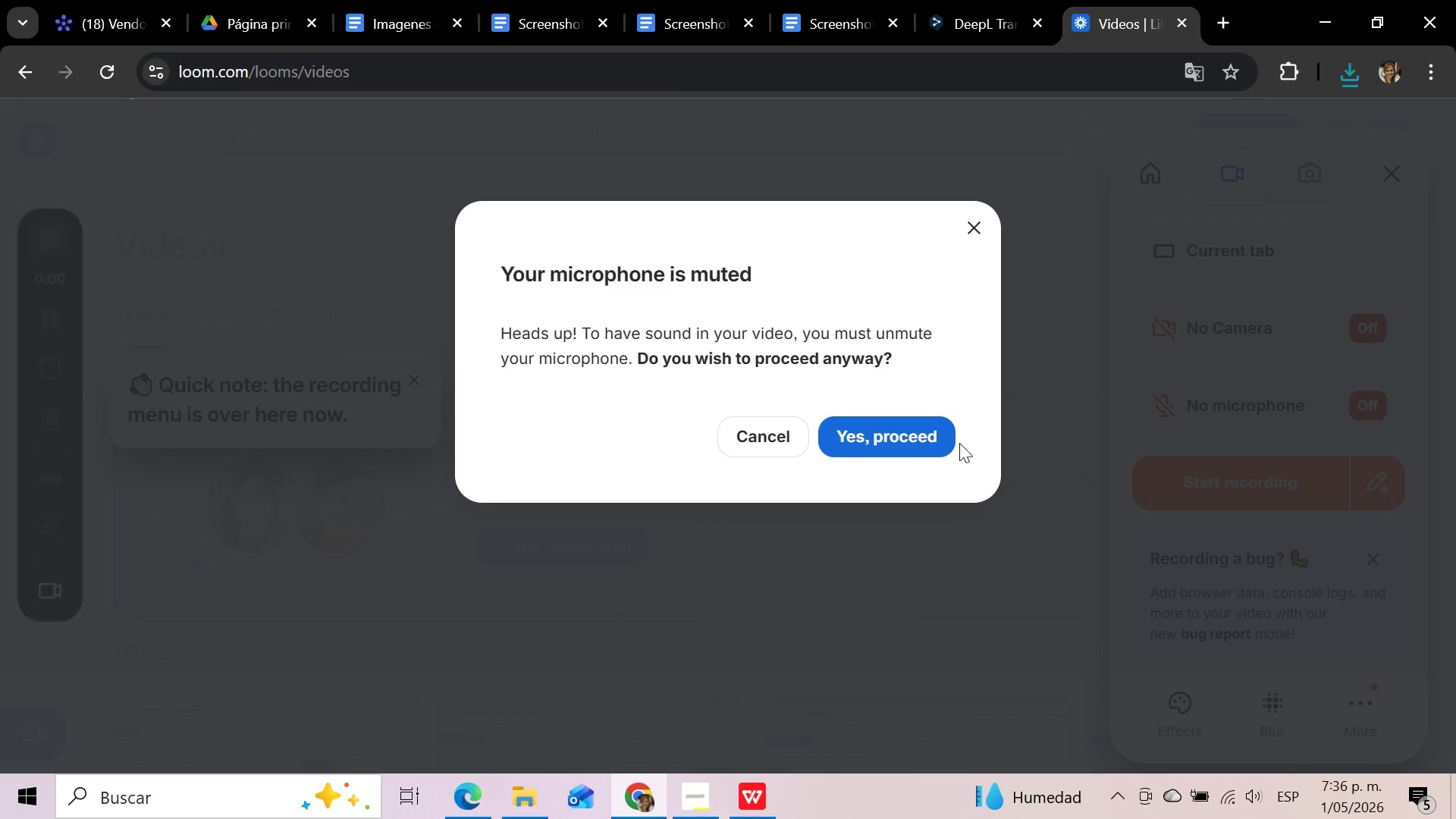 
left_click([920, 442])
 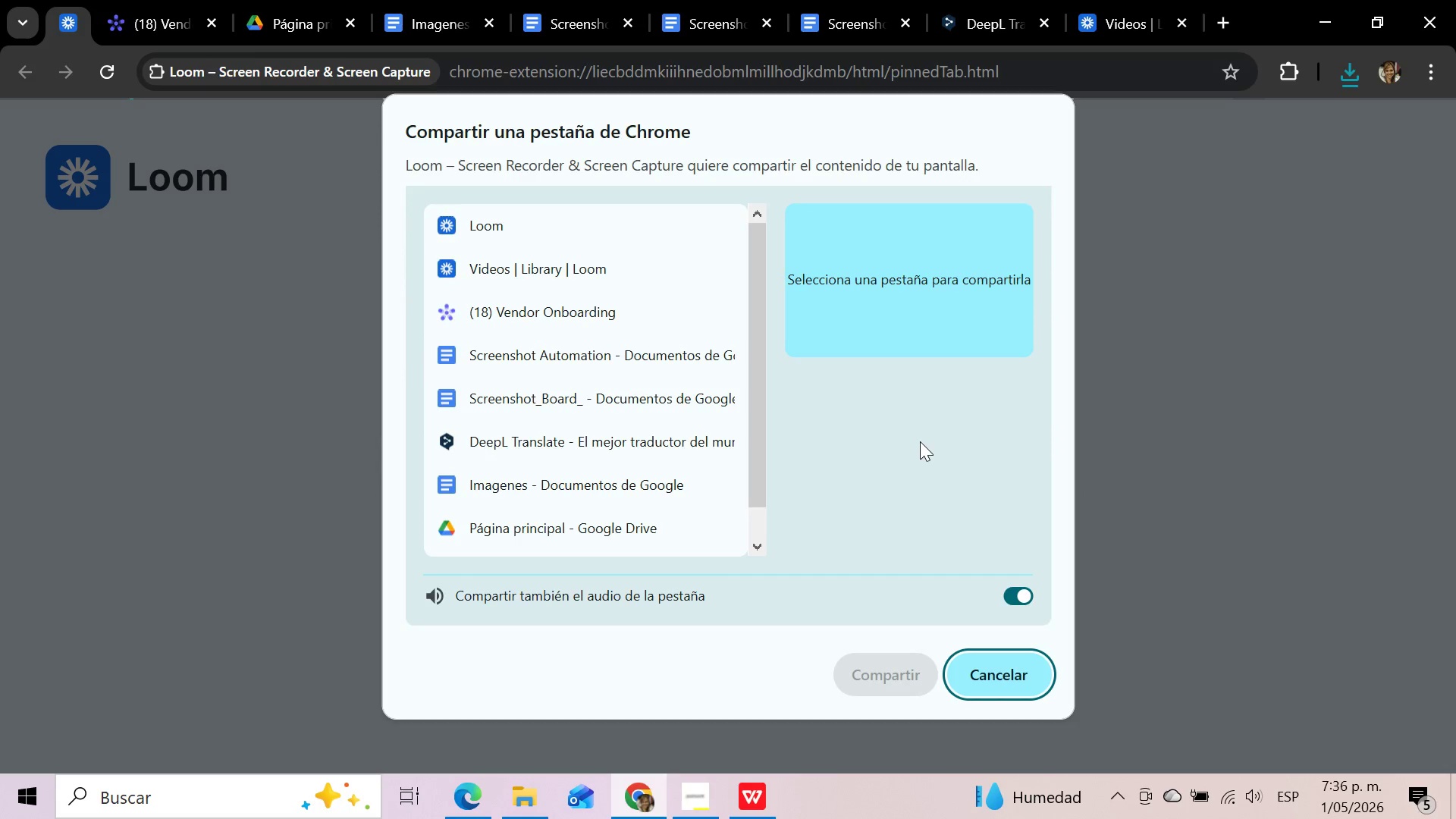 
left_click([592, 315])
 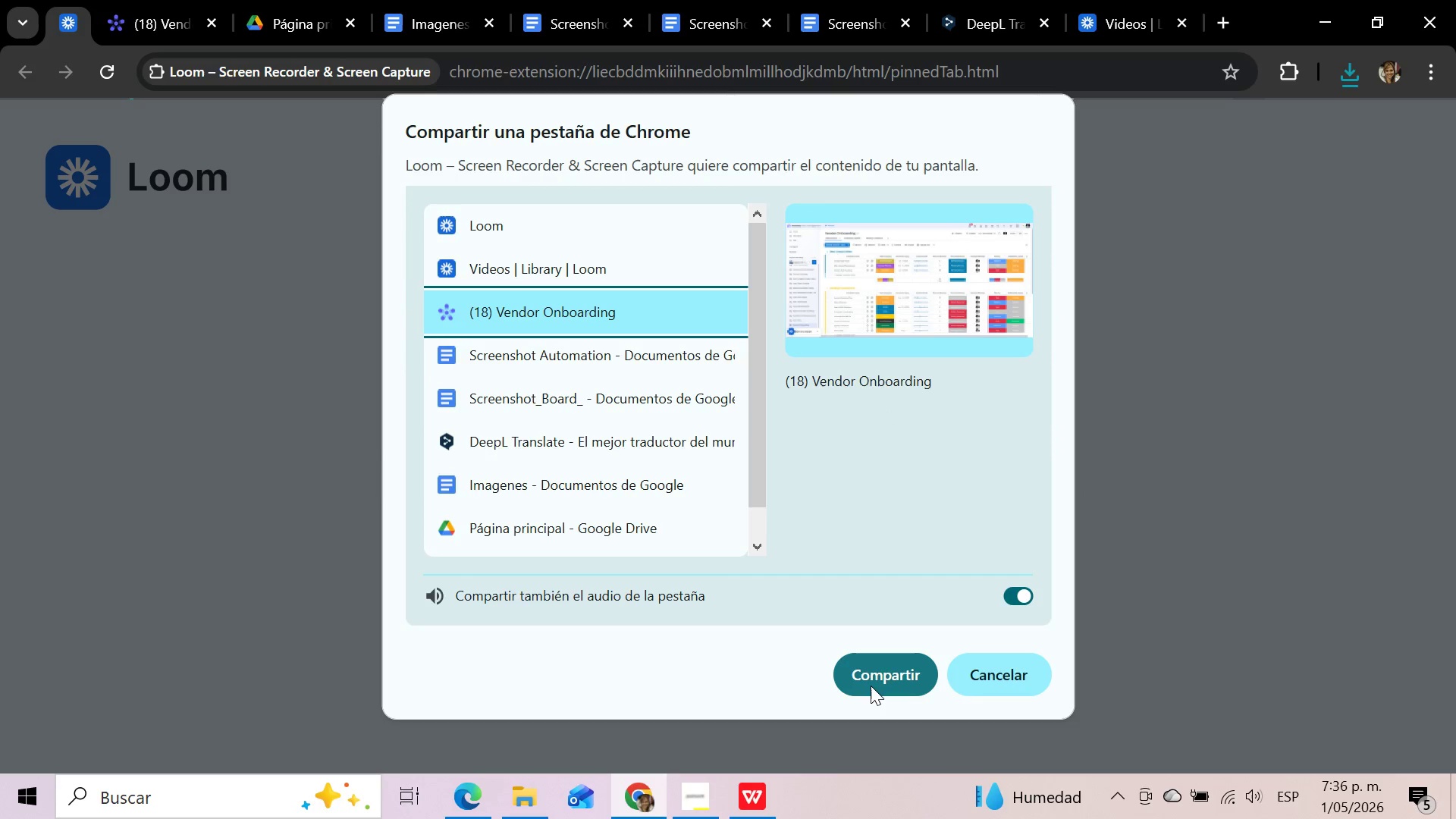 
left_click([871, 686])
 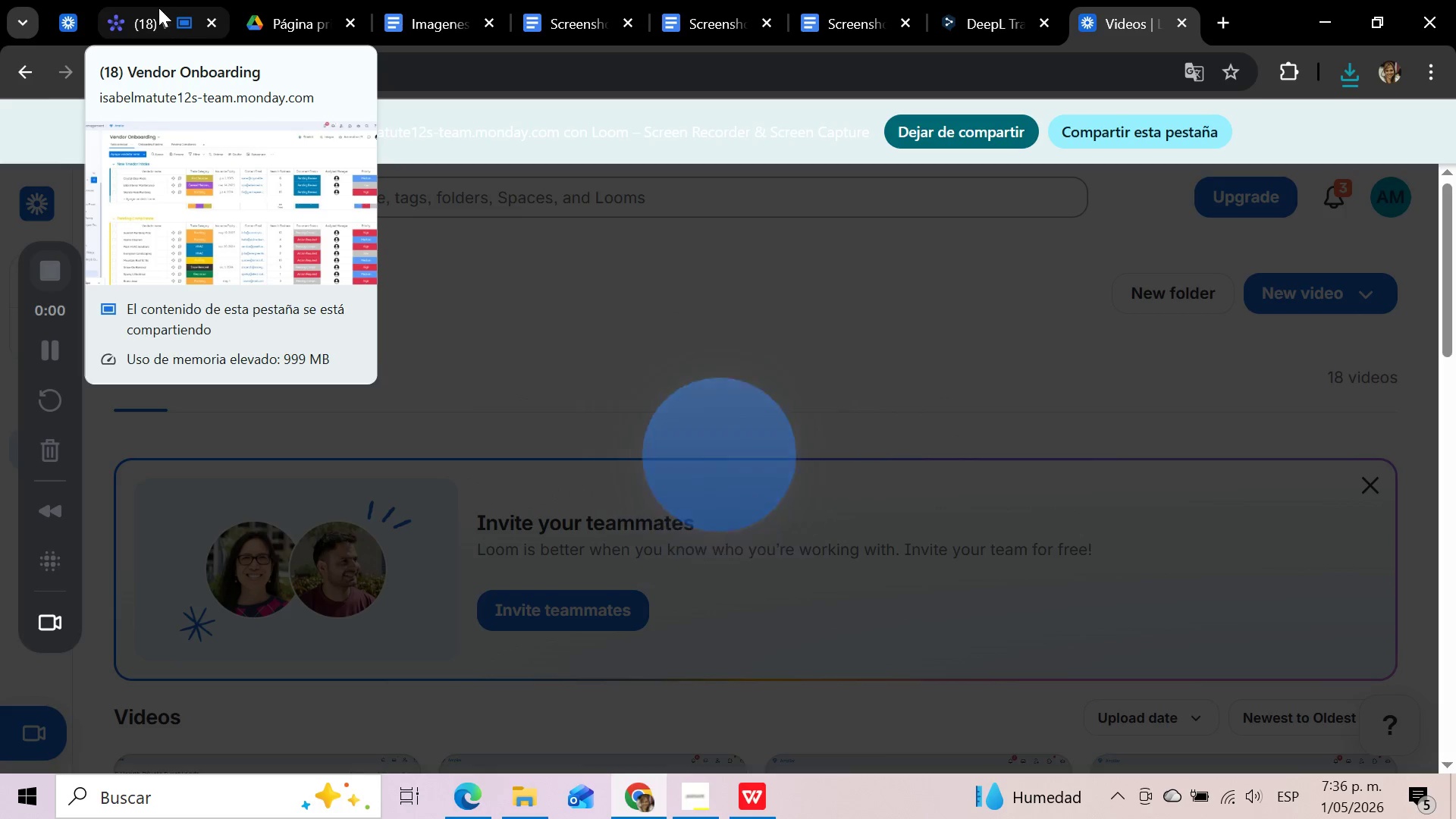 
wait(7.12)
 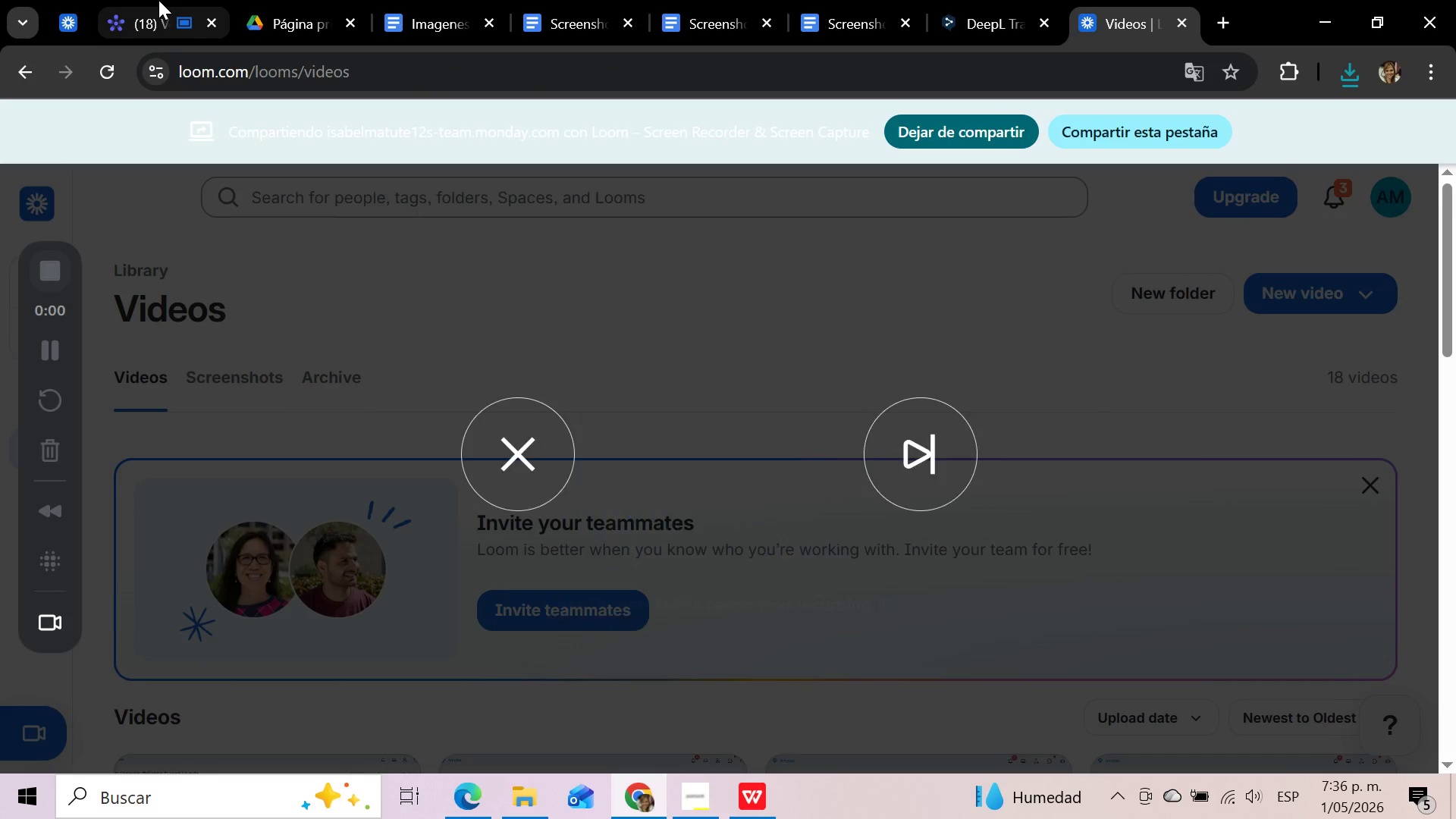 
left_click([158, 8])
 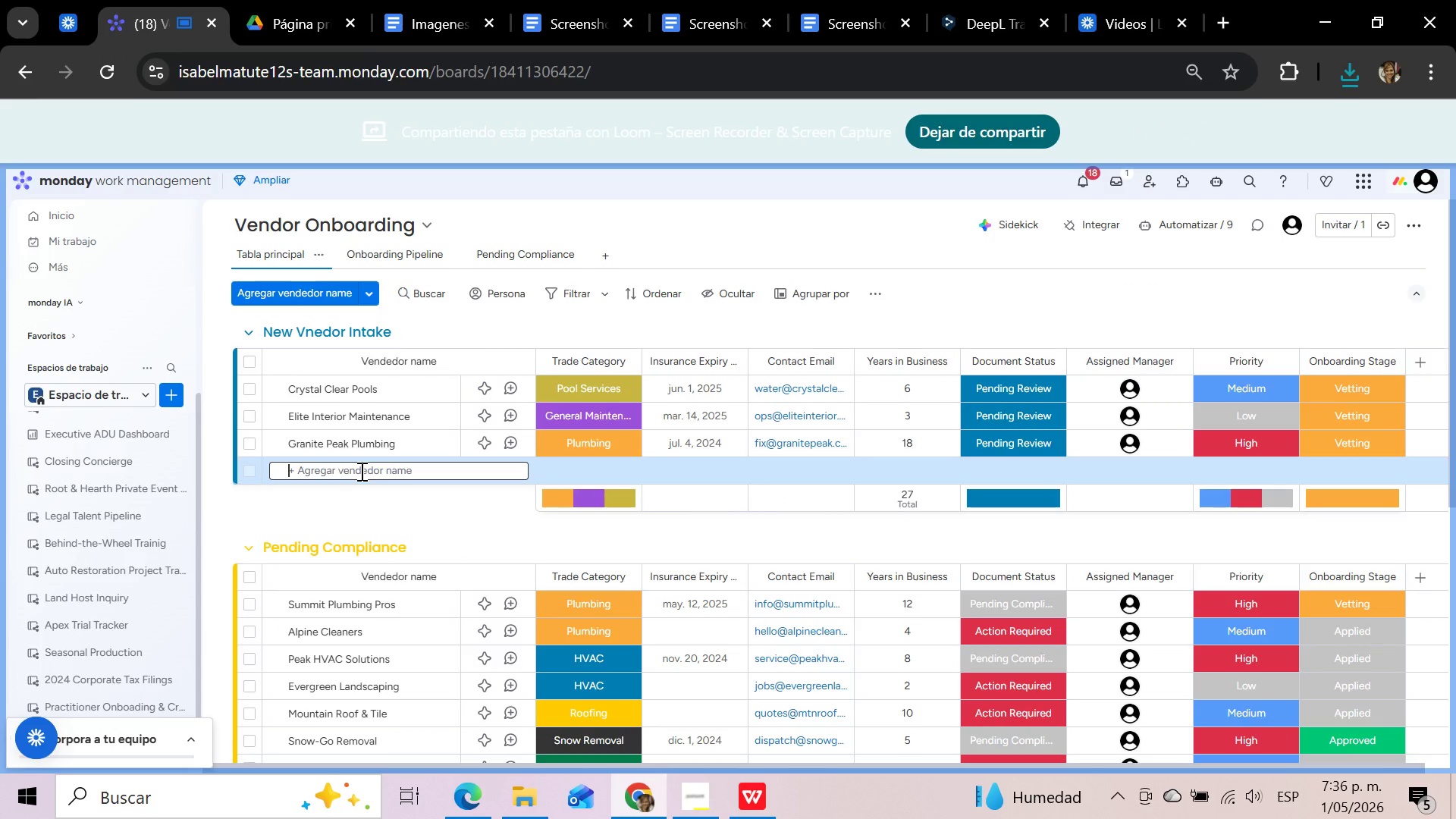 
type(Bruno Mathew)
 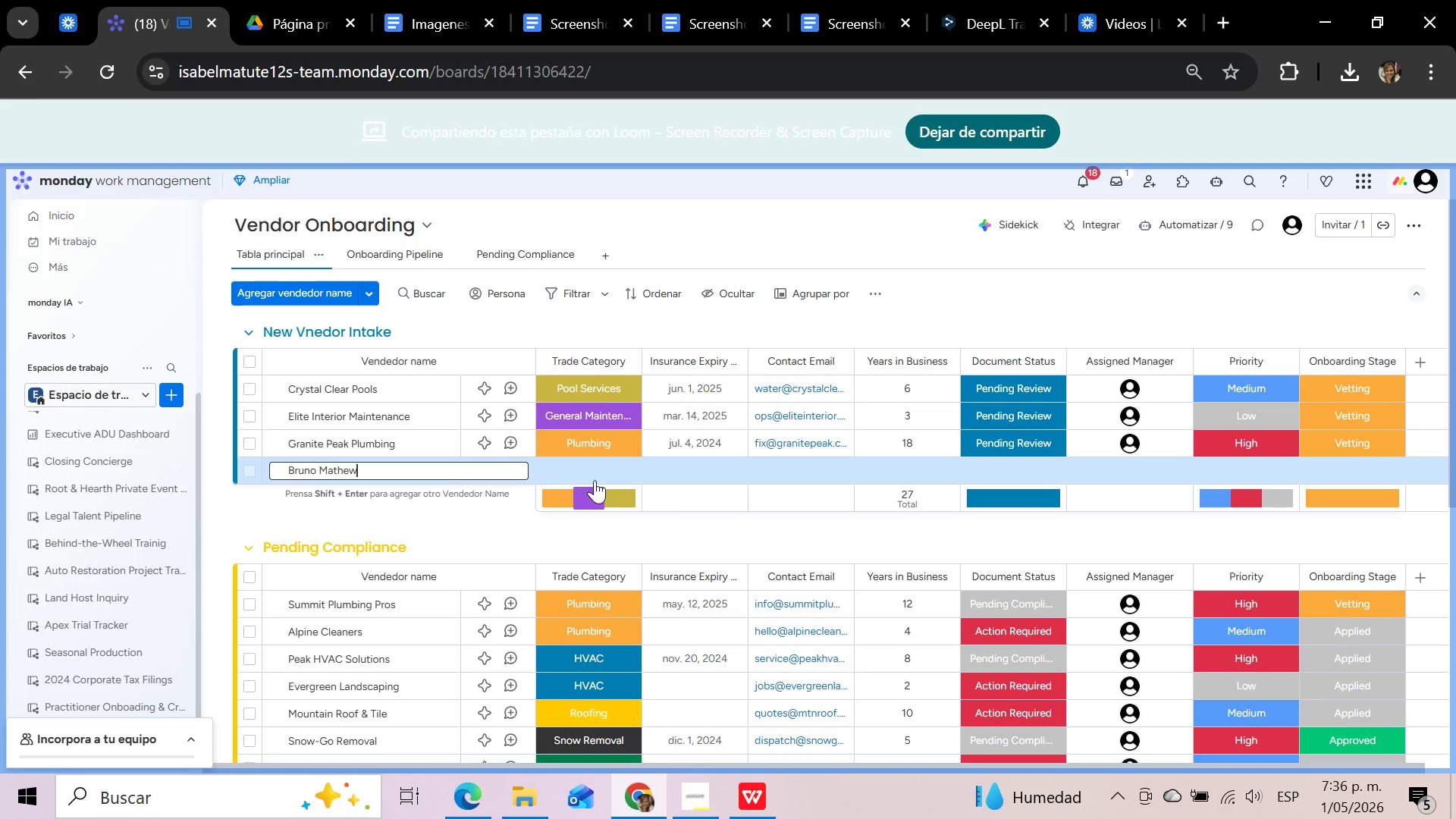 
left_click([589, 468])
 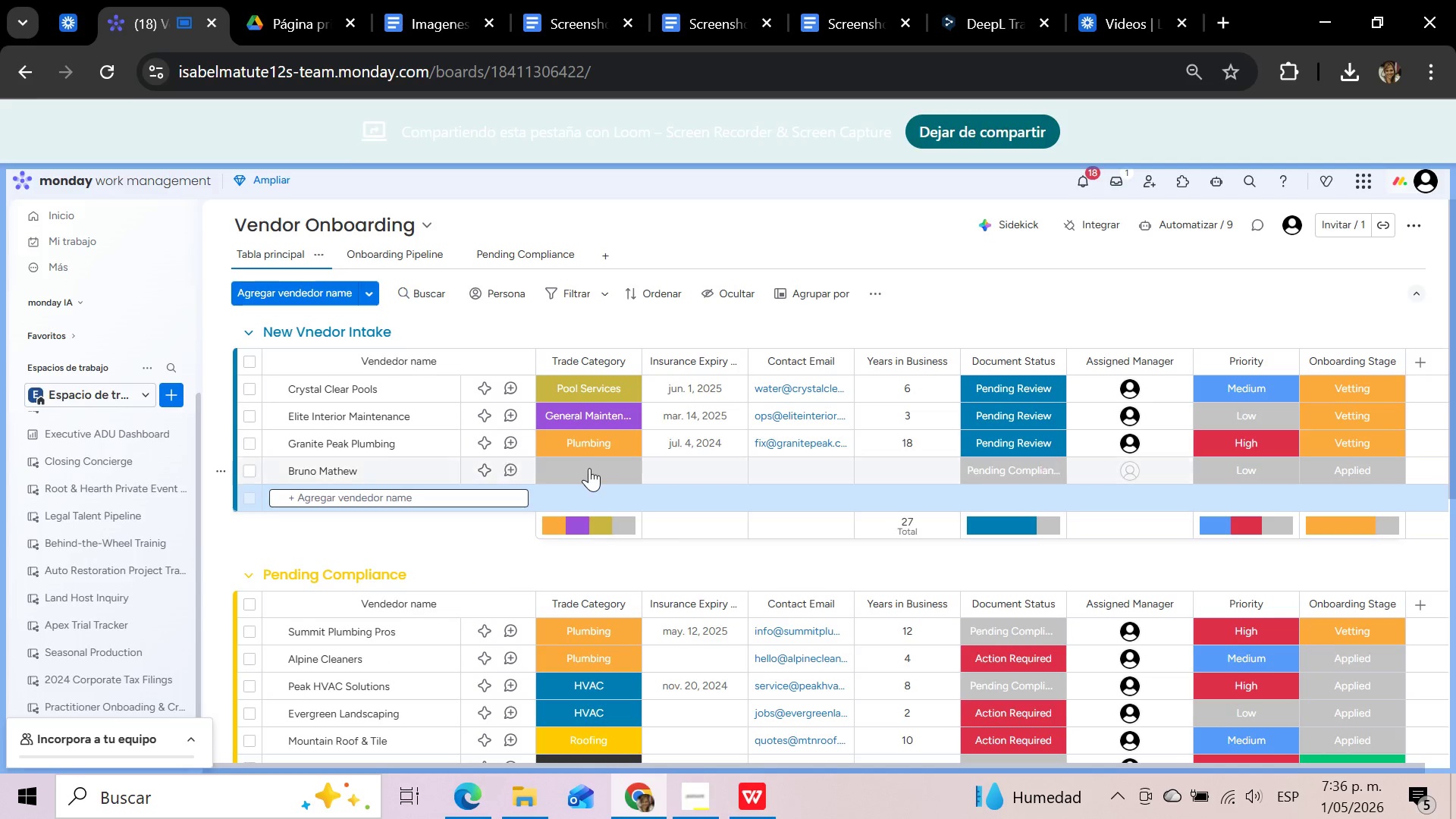 
left_click([589, 468])
 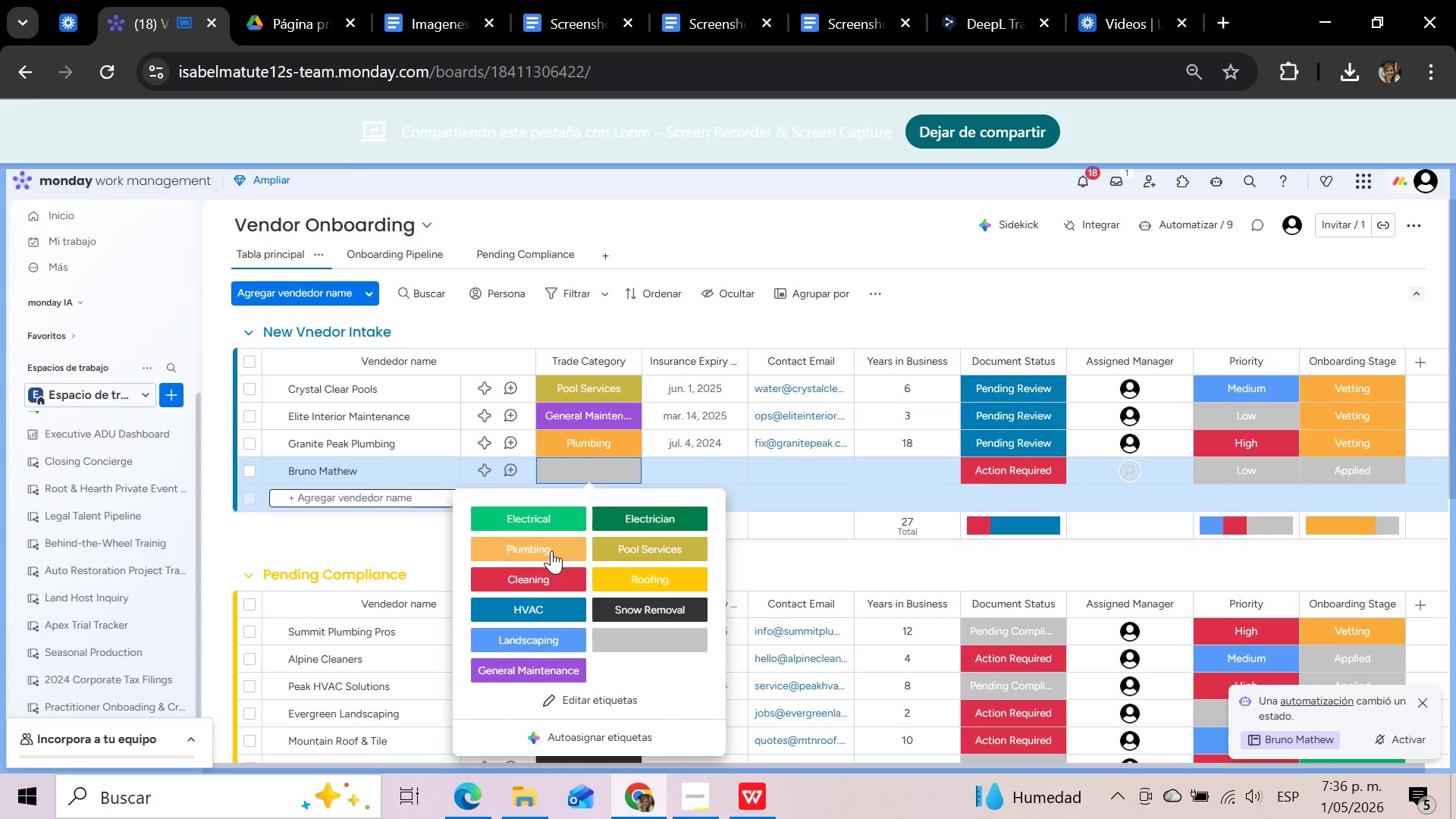 
left_click([551, 551])
 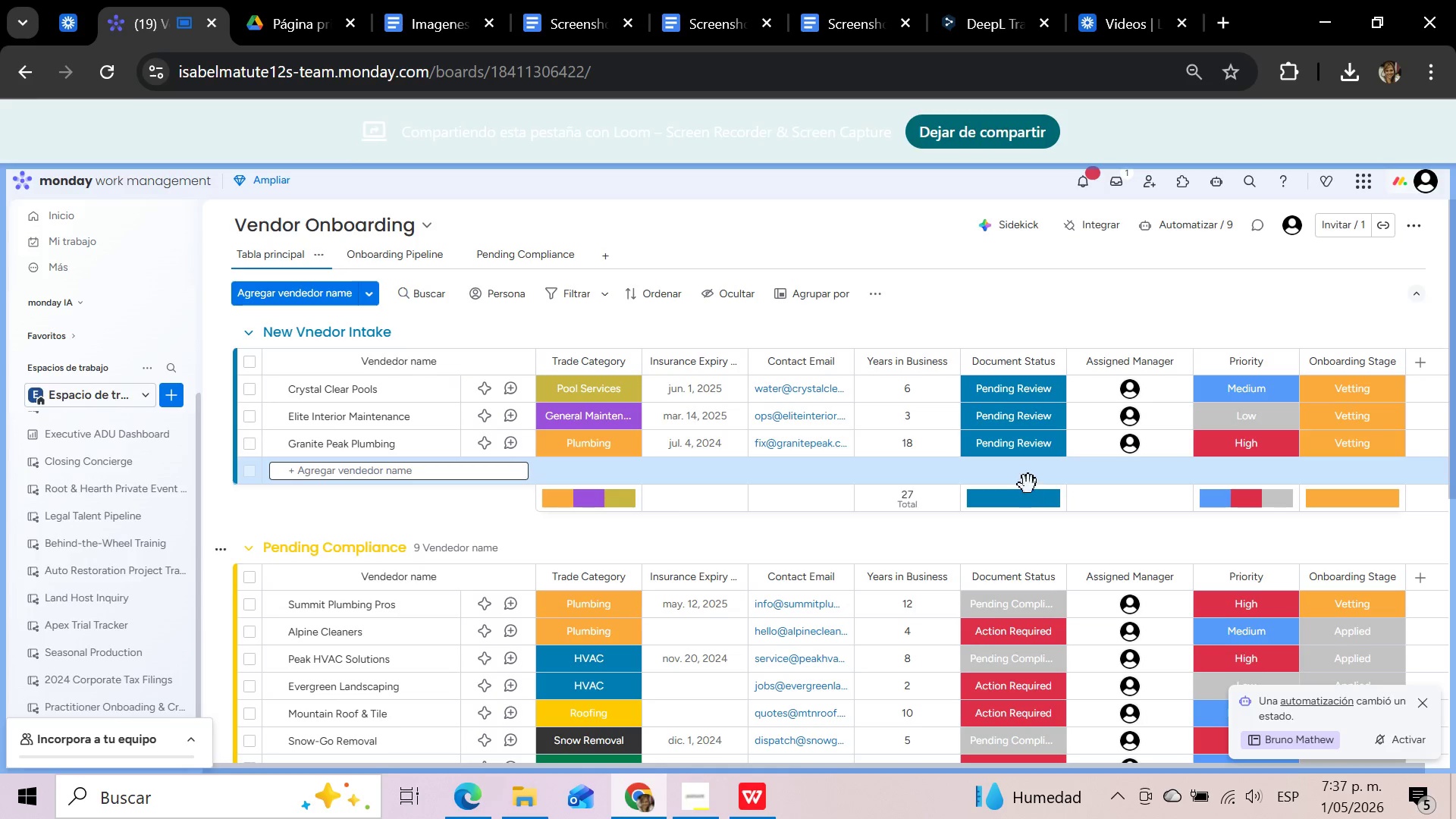 
wait(7.14)
 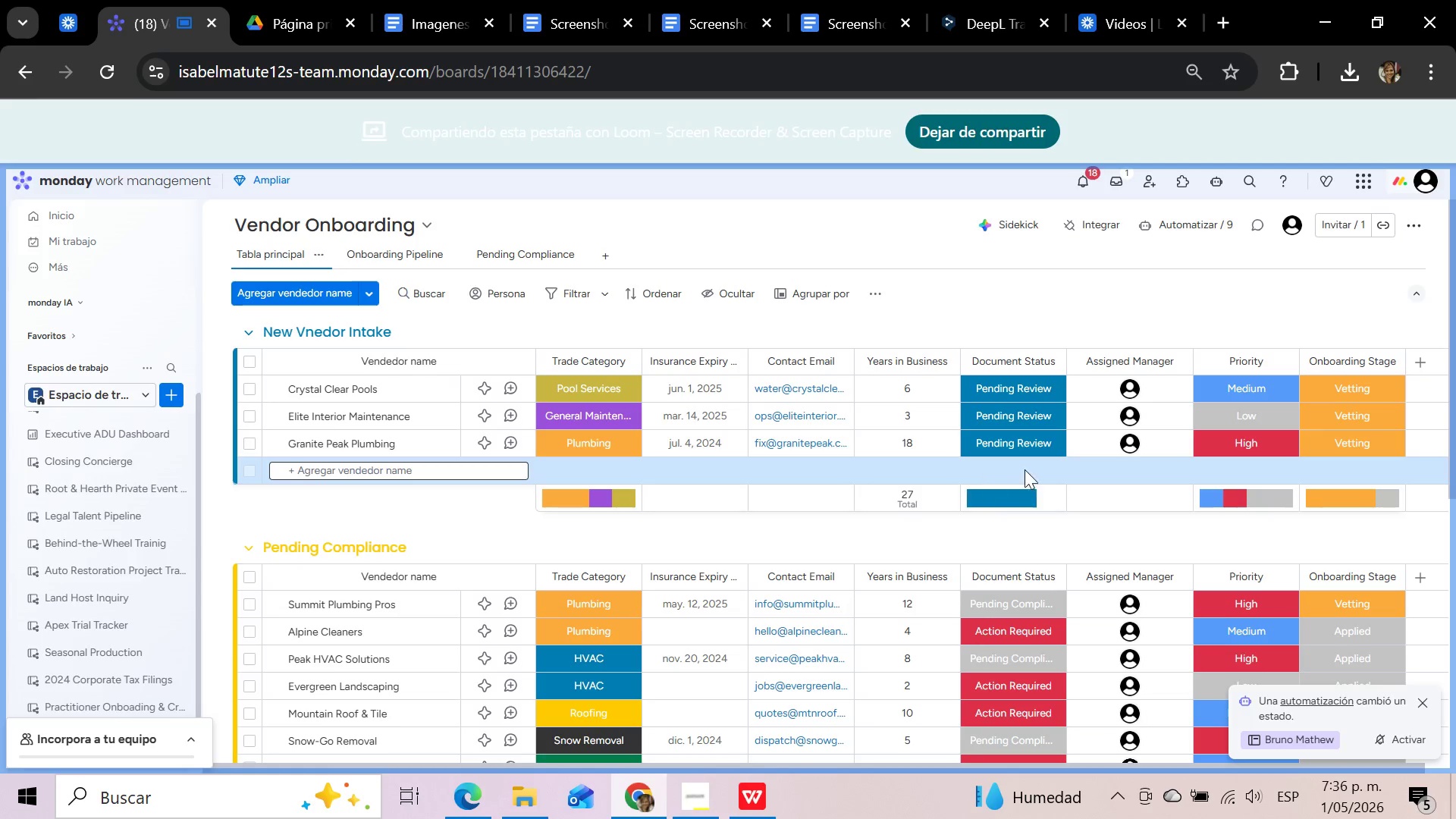 
scroll: coordinate [679, 607], scroll_direction: down, amount: 3.0
 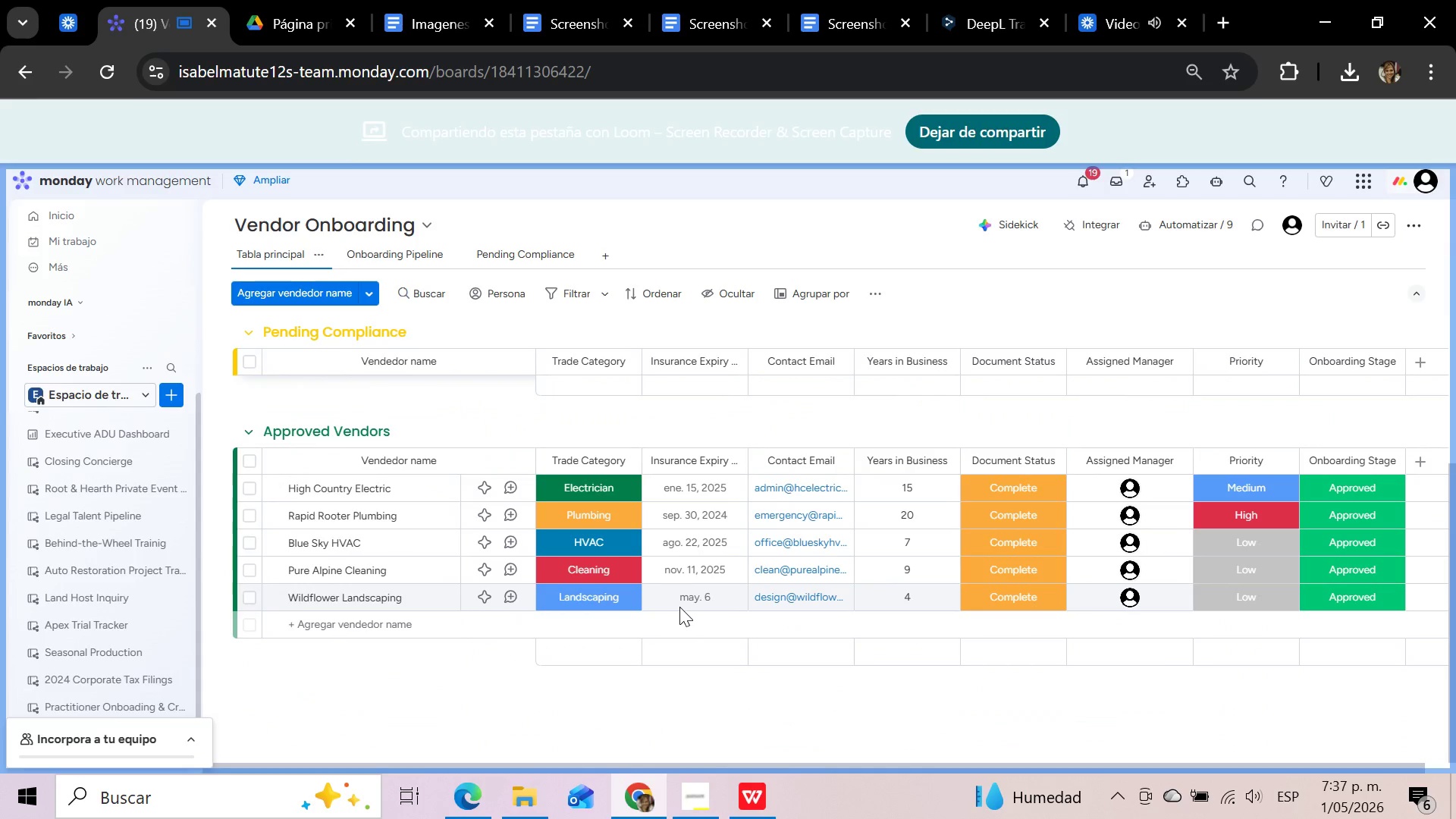 
scroll: coordinate [679, 607], scroll_direction: up, amount: 1.0
 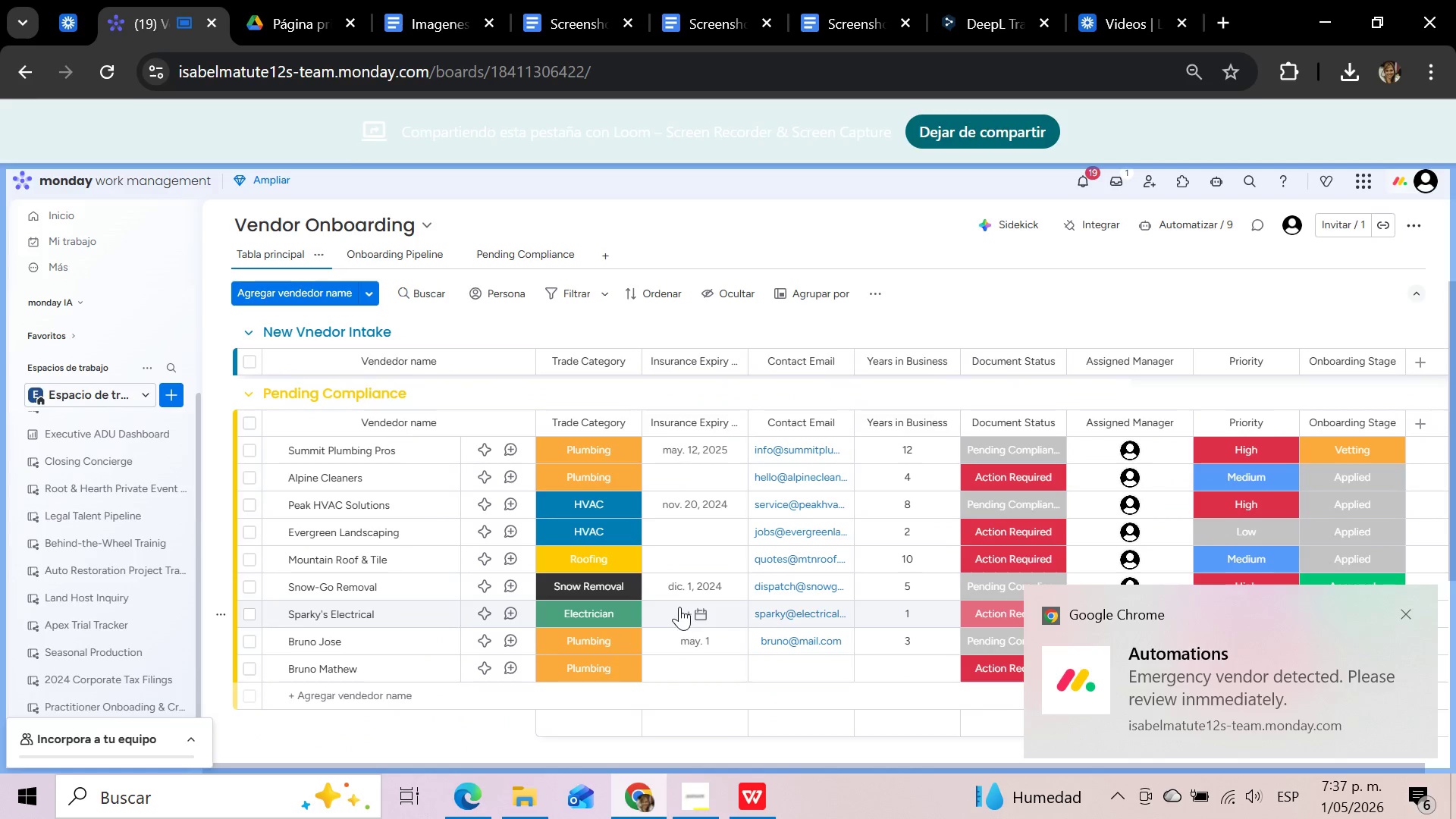 
scroll: coordinate [689, 607], scroll_direction: down, amount: 1.0
 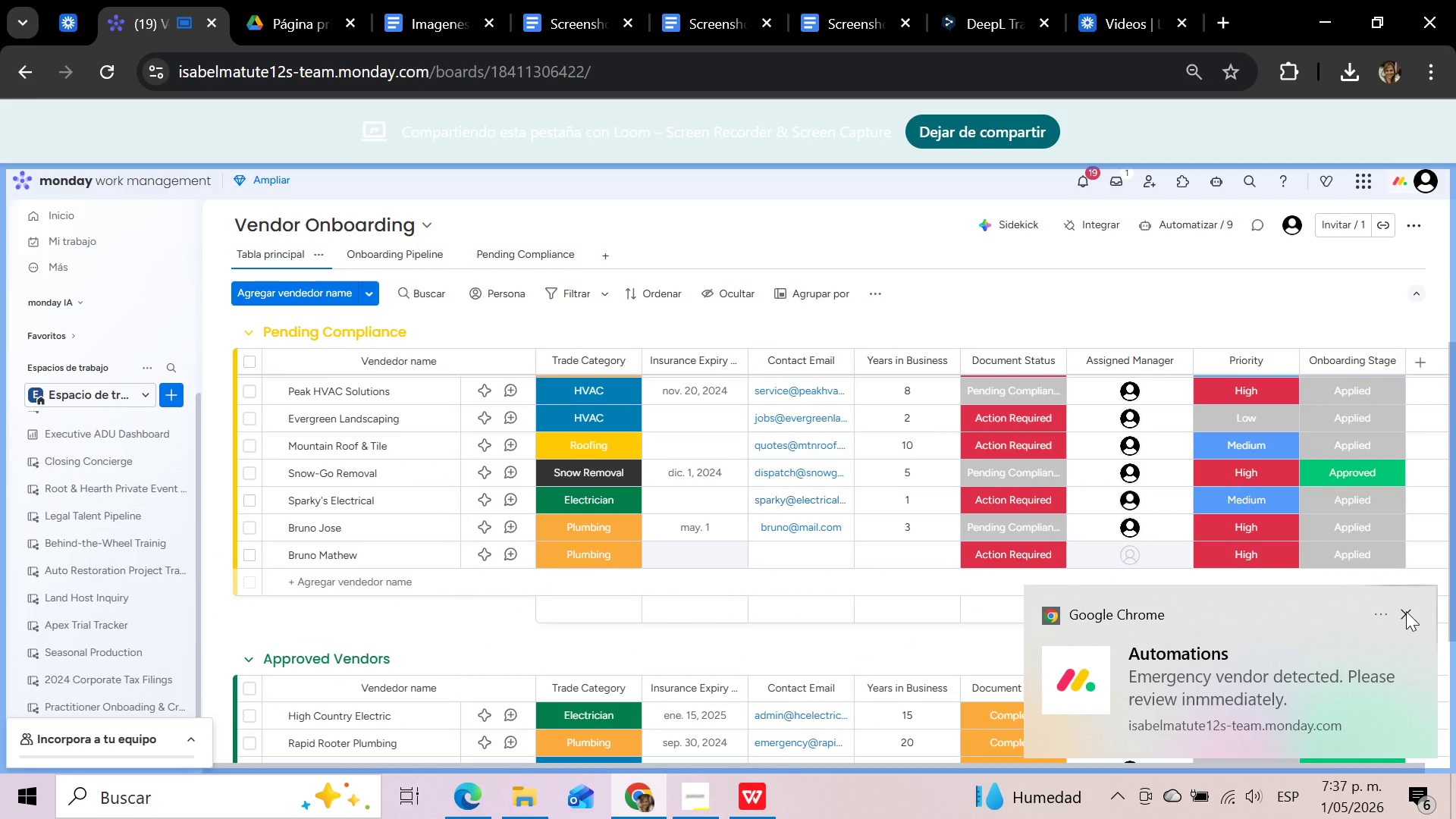 
left_click([805, 561])
 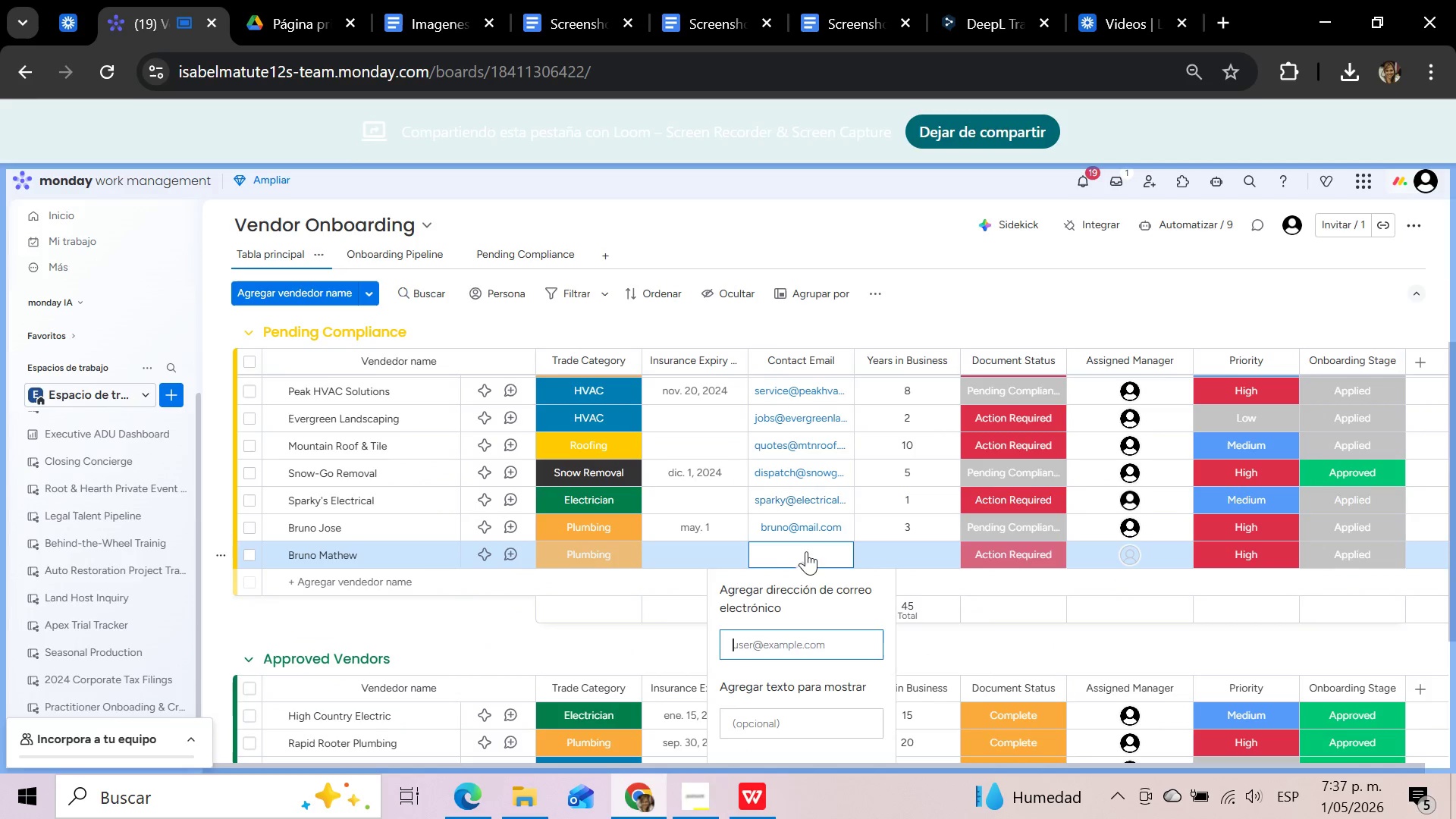 
left_click([785, 642])
 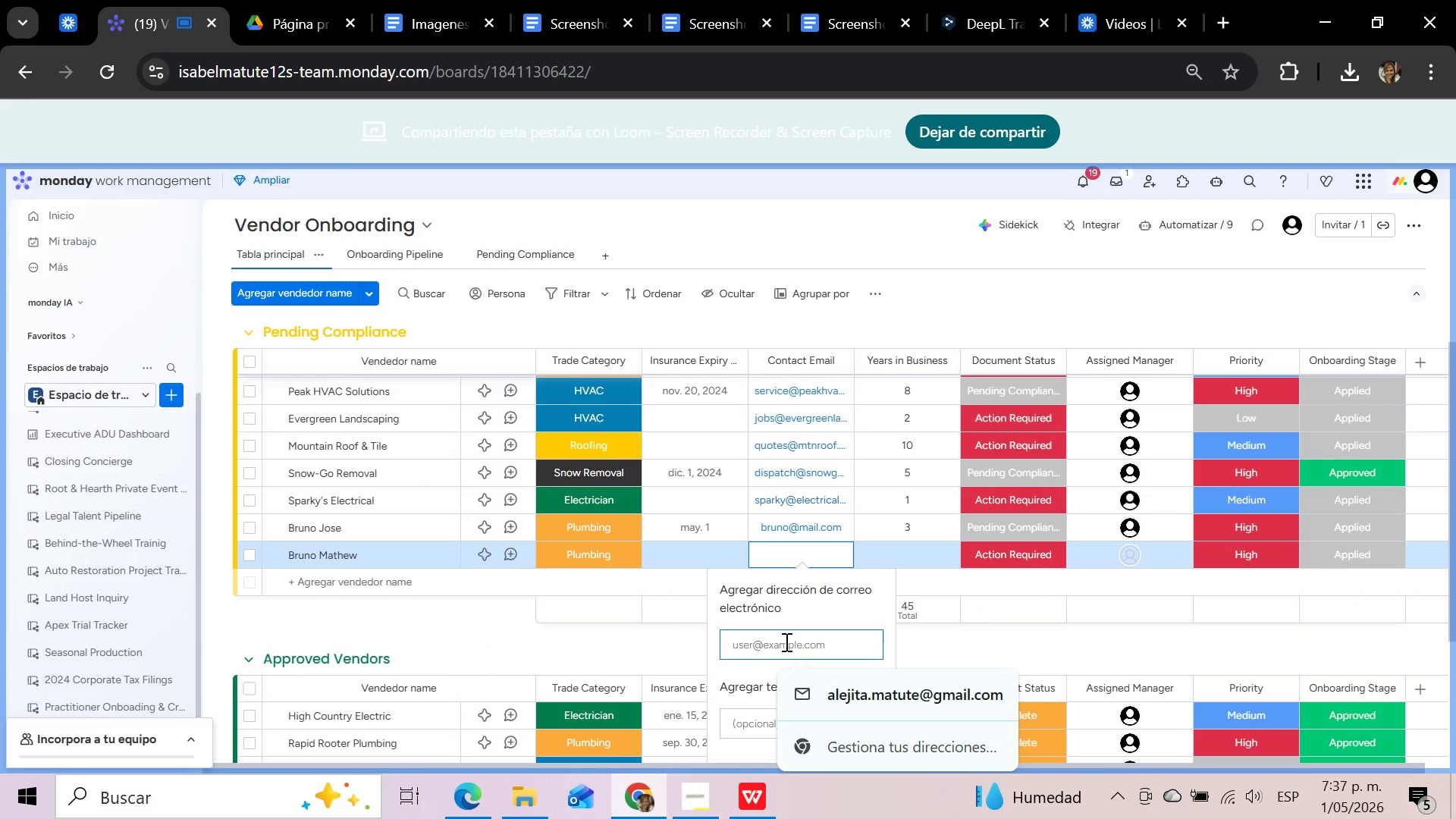 
key(B)
 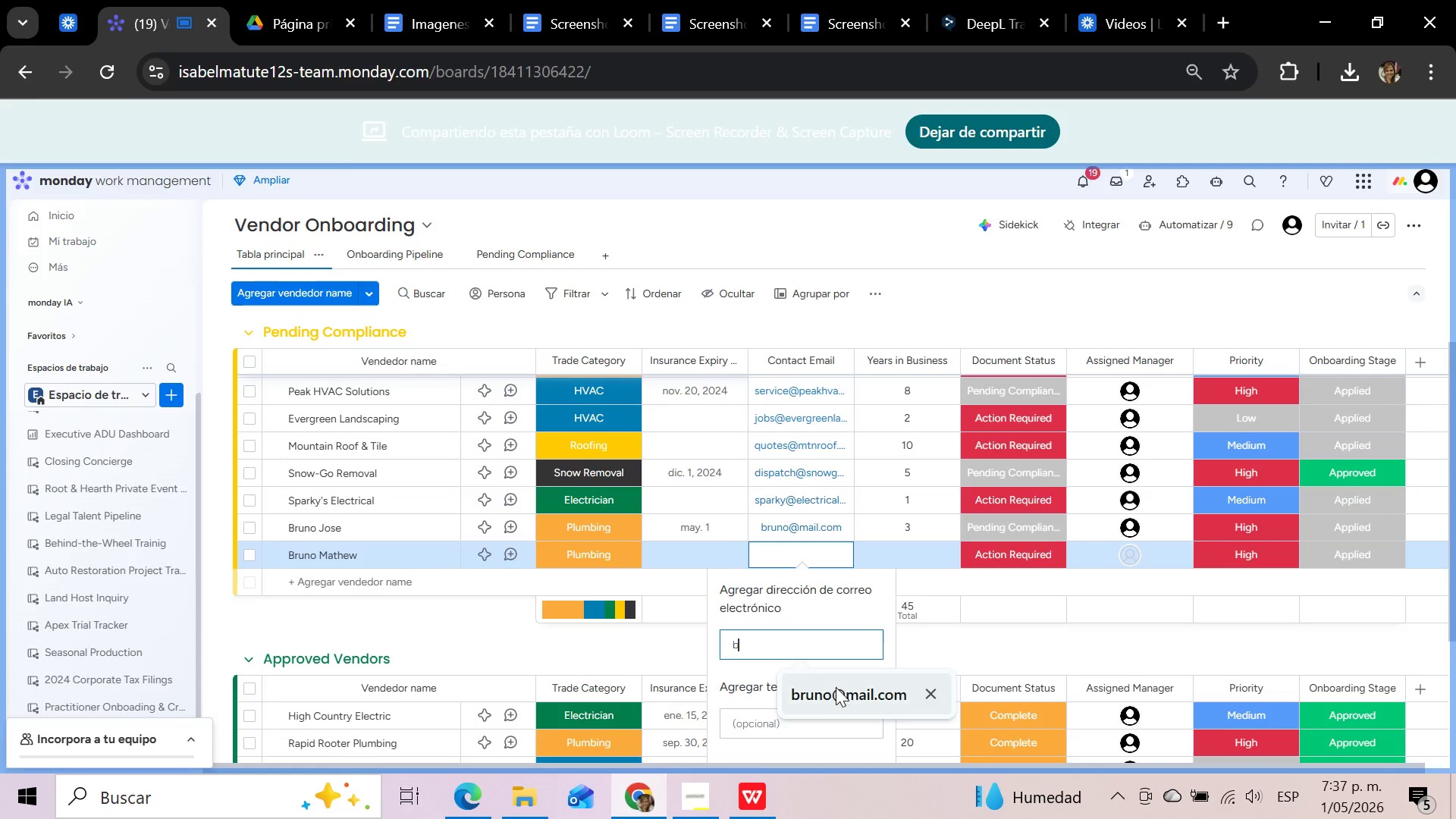 
left_click([836, 695])
 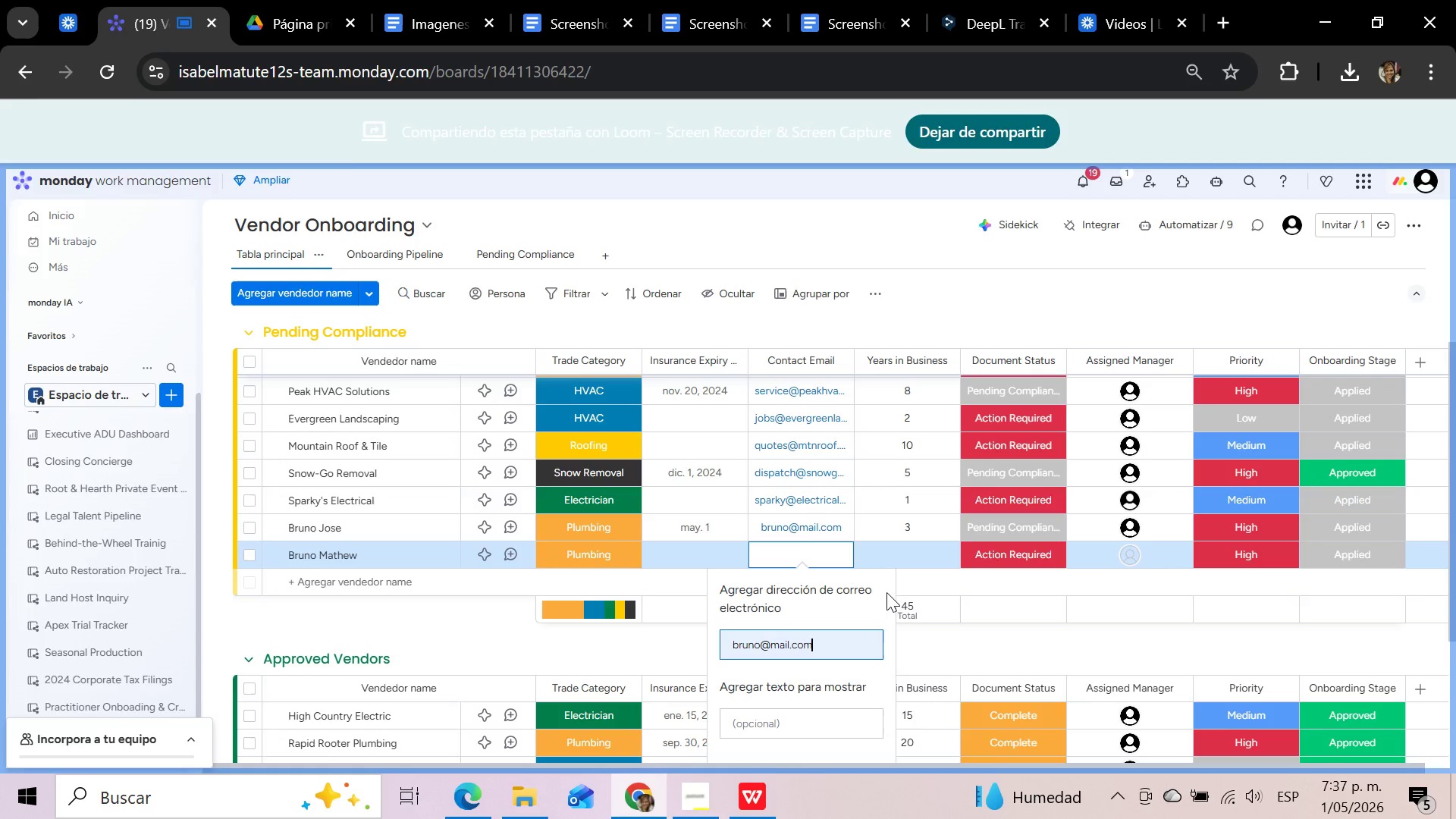 
left_click([908, 557])
 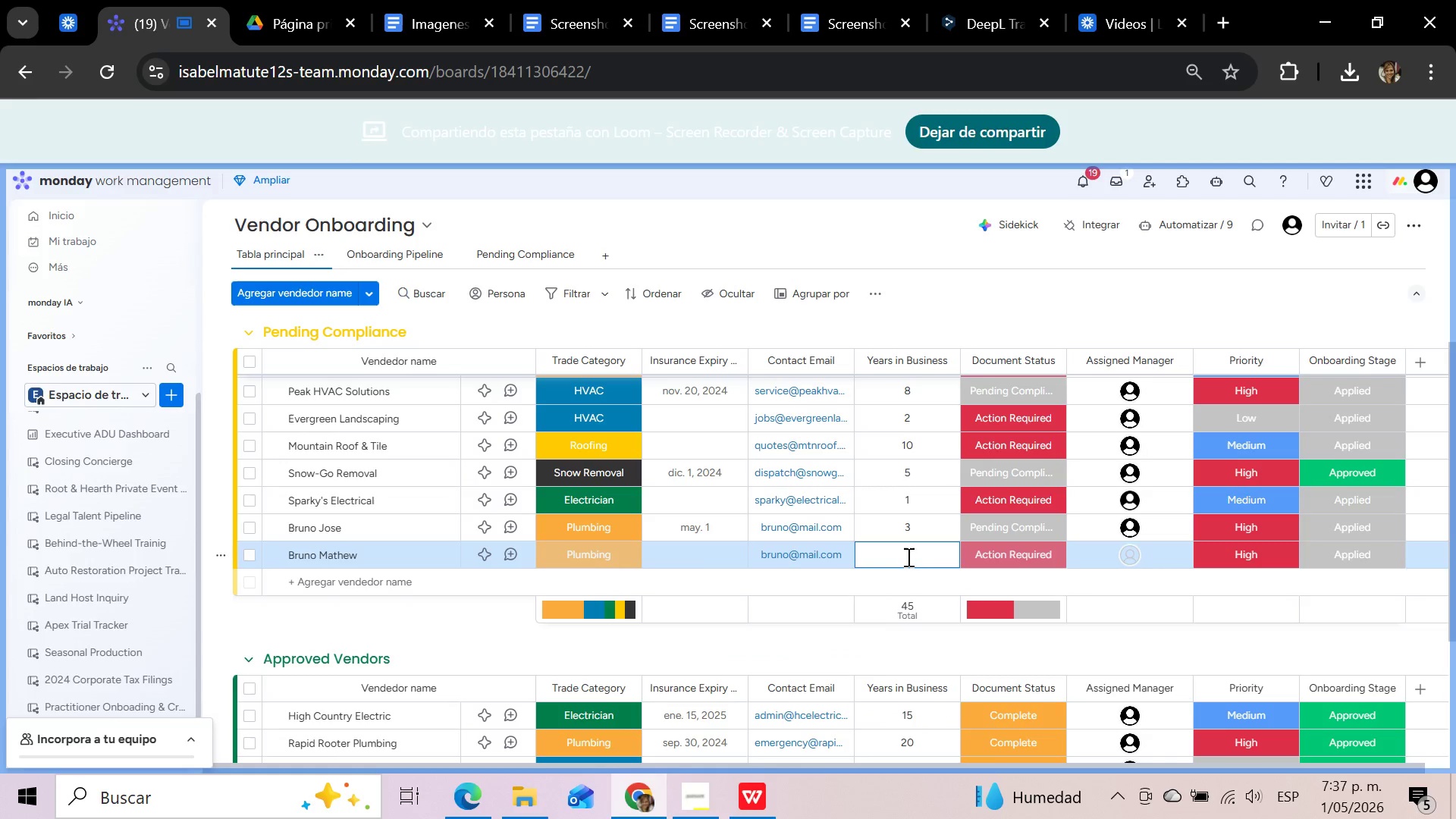 
type(11)
 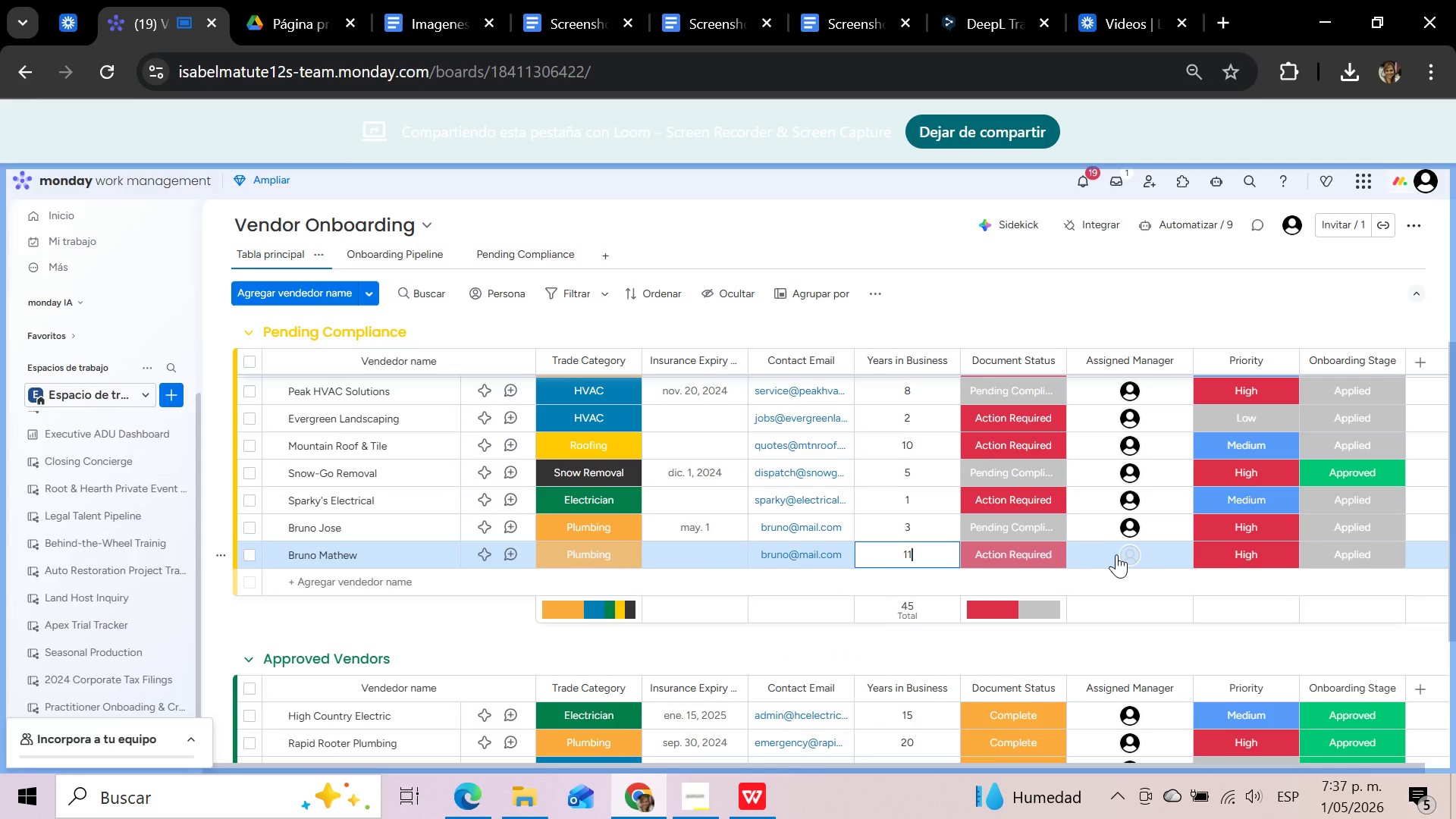 
left_click([1125, 556])
 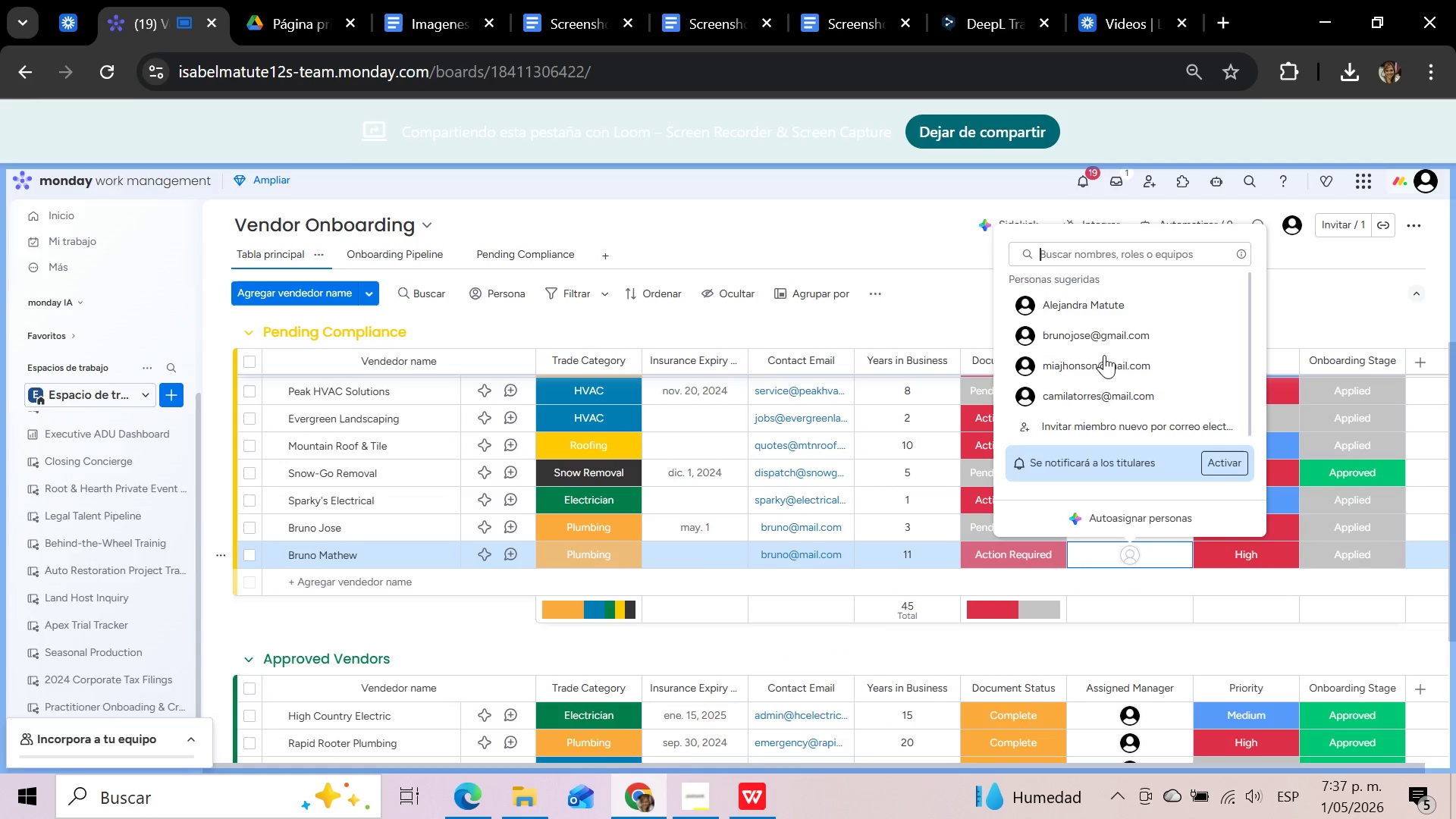 
left_click([1085, 293])
 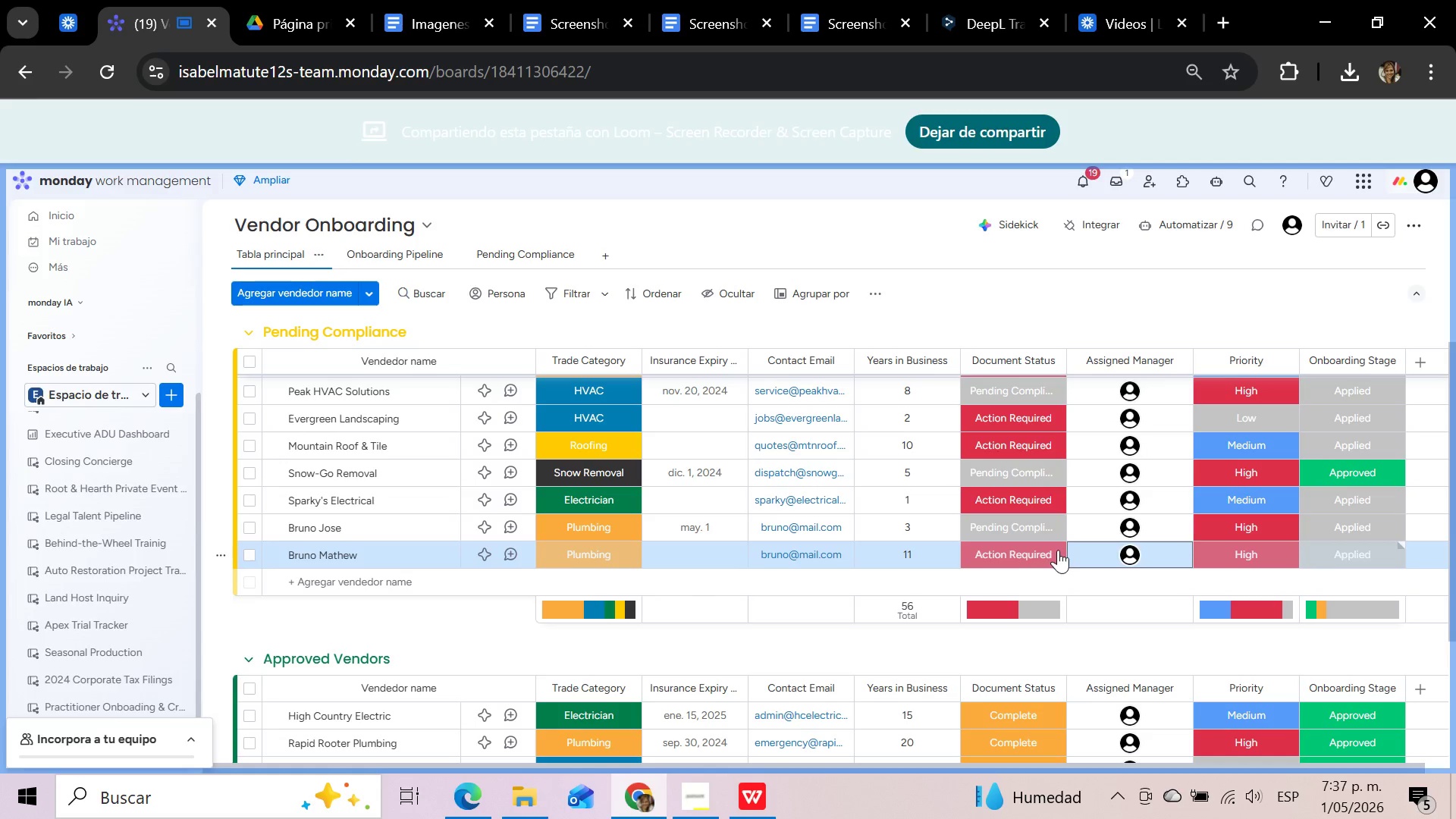 
wait(6.57)
 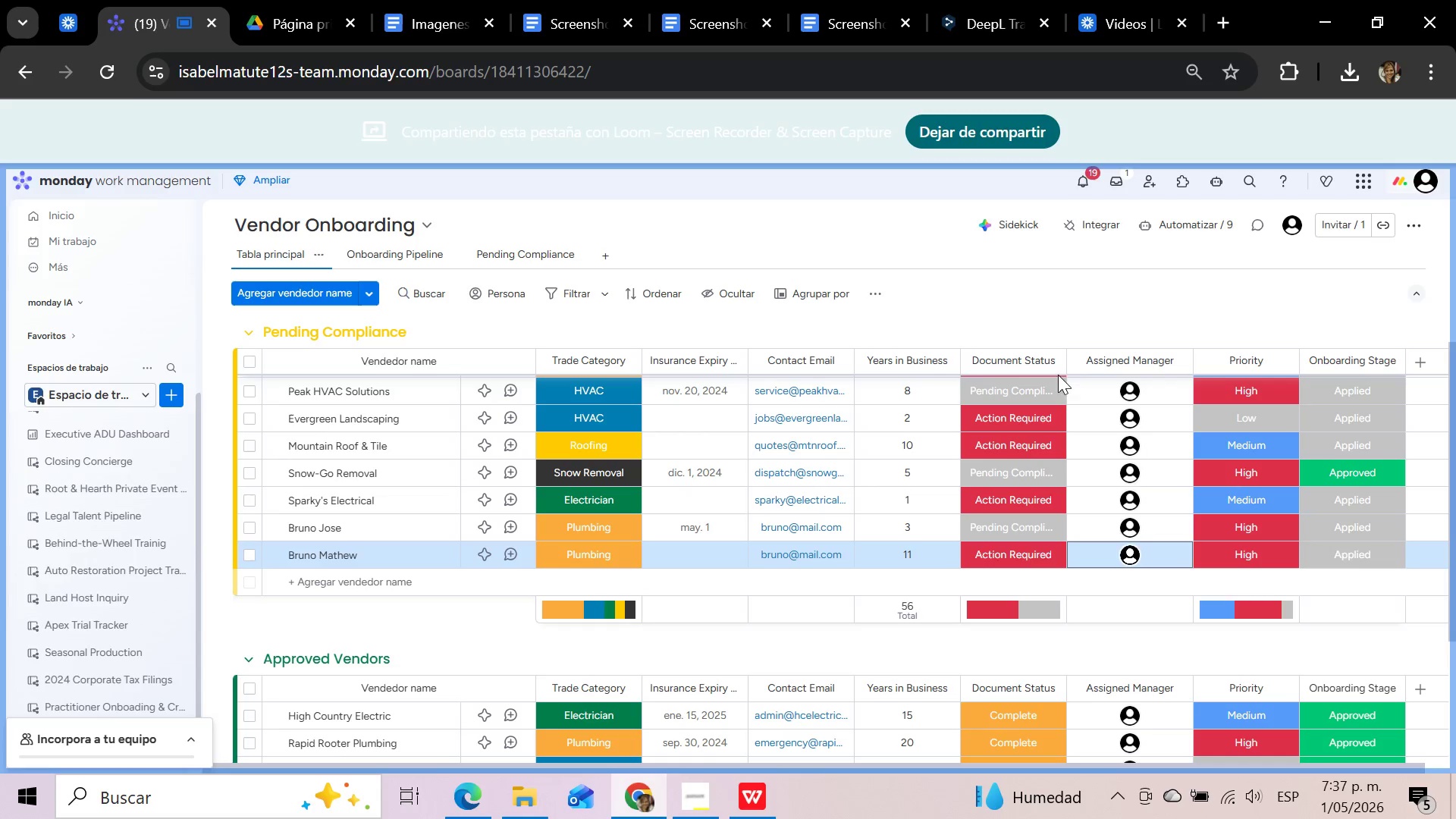 
mouse_move([695, 542])
 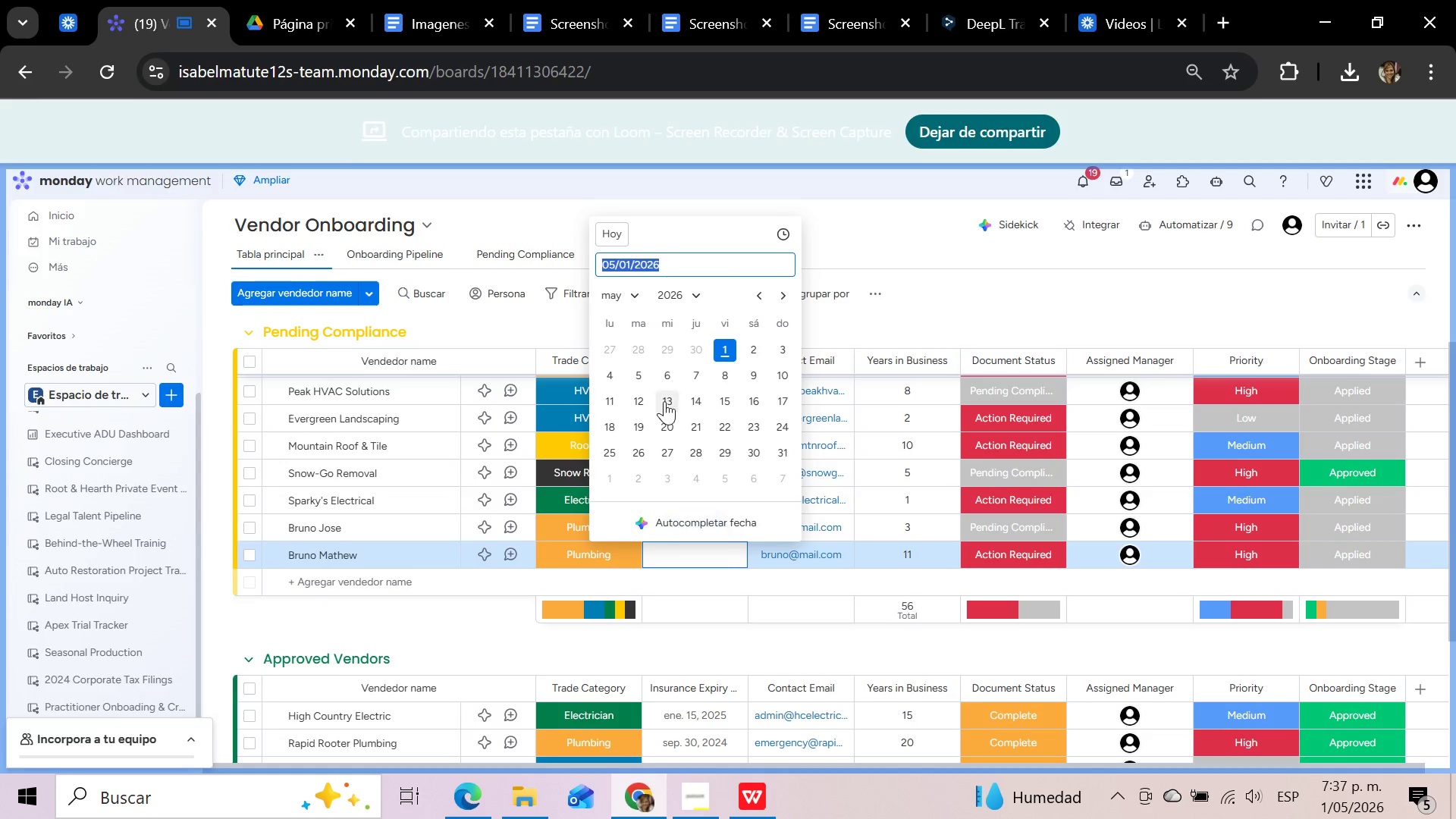 
left_click([664, 401])
 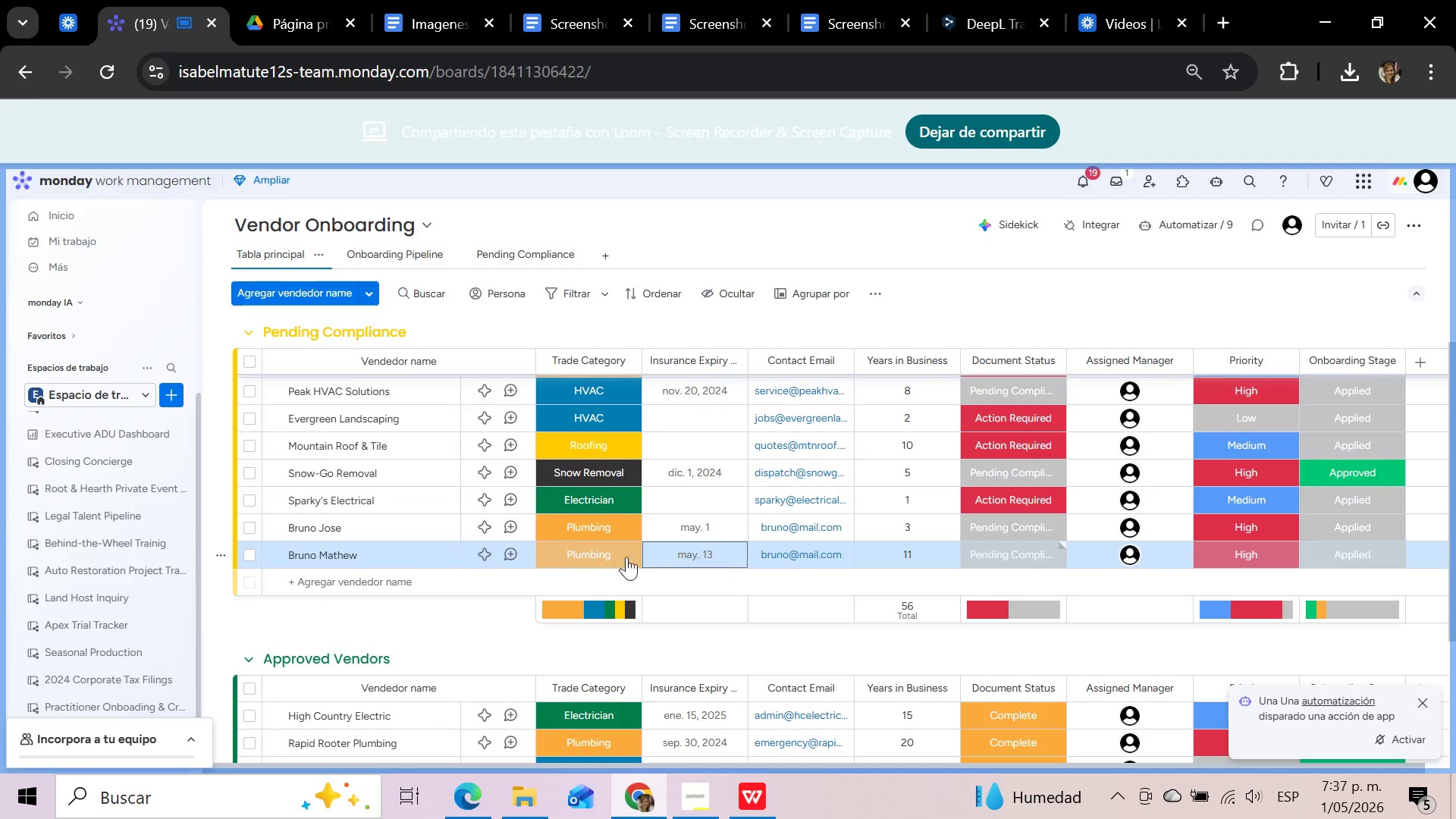 
wait(12.45)
 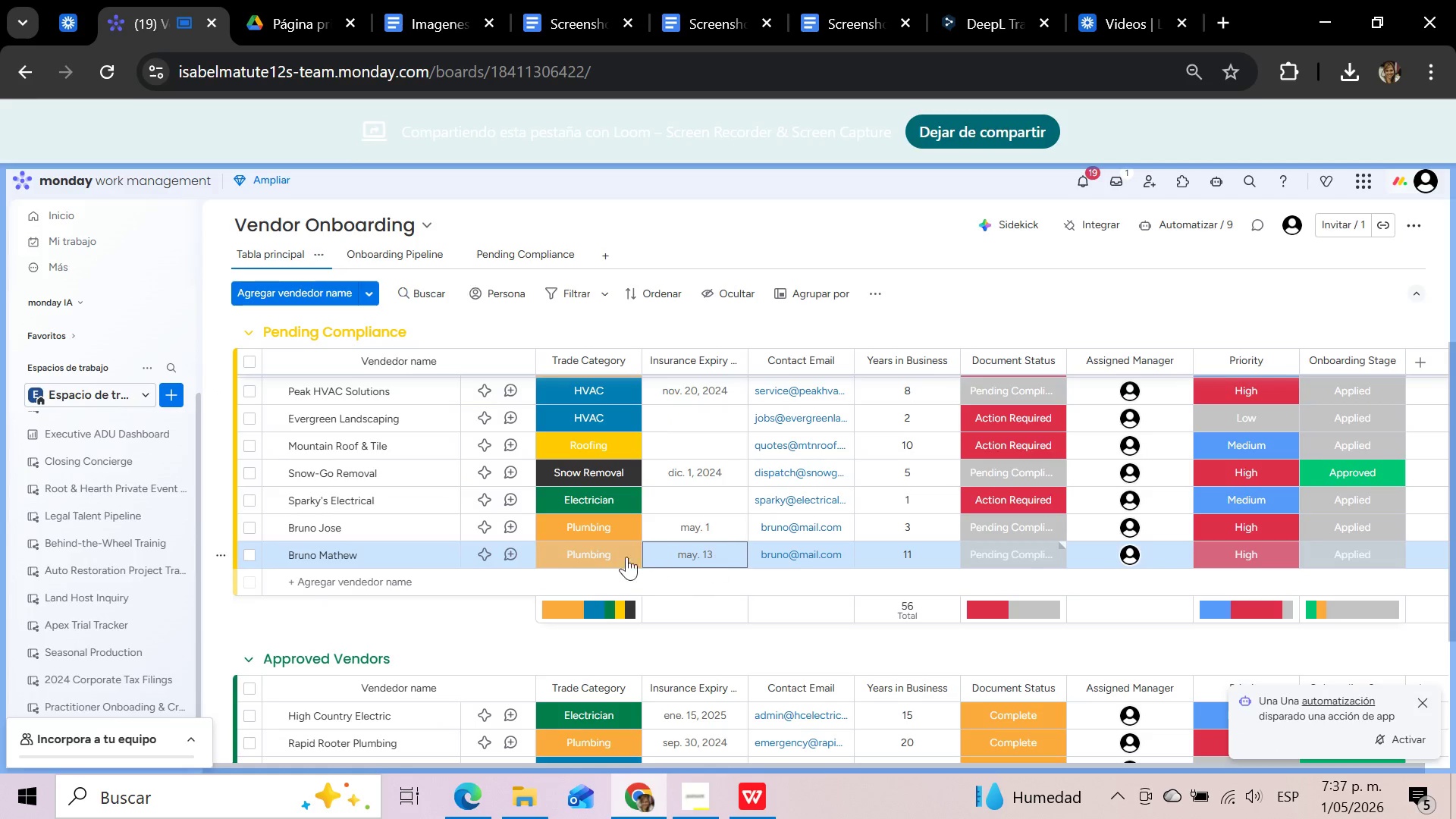 
scroll: coordinate [1236, 434], scroll_direction: up, amount: 3.0
 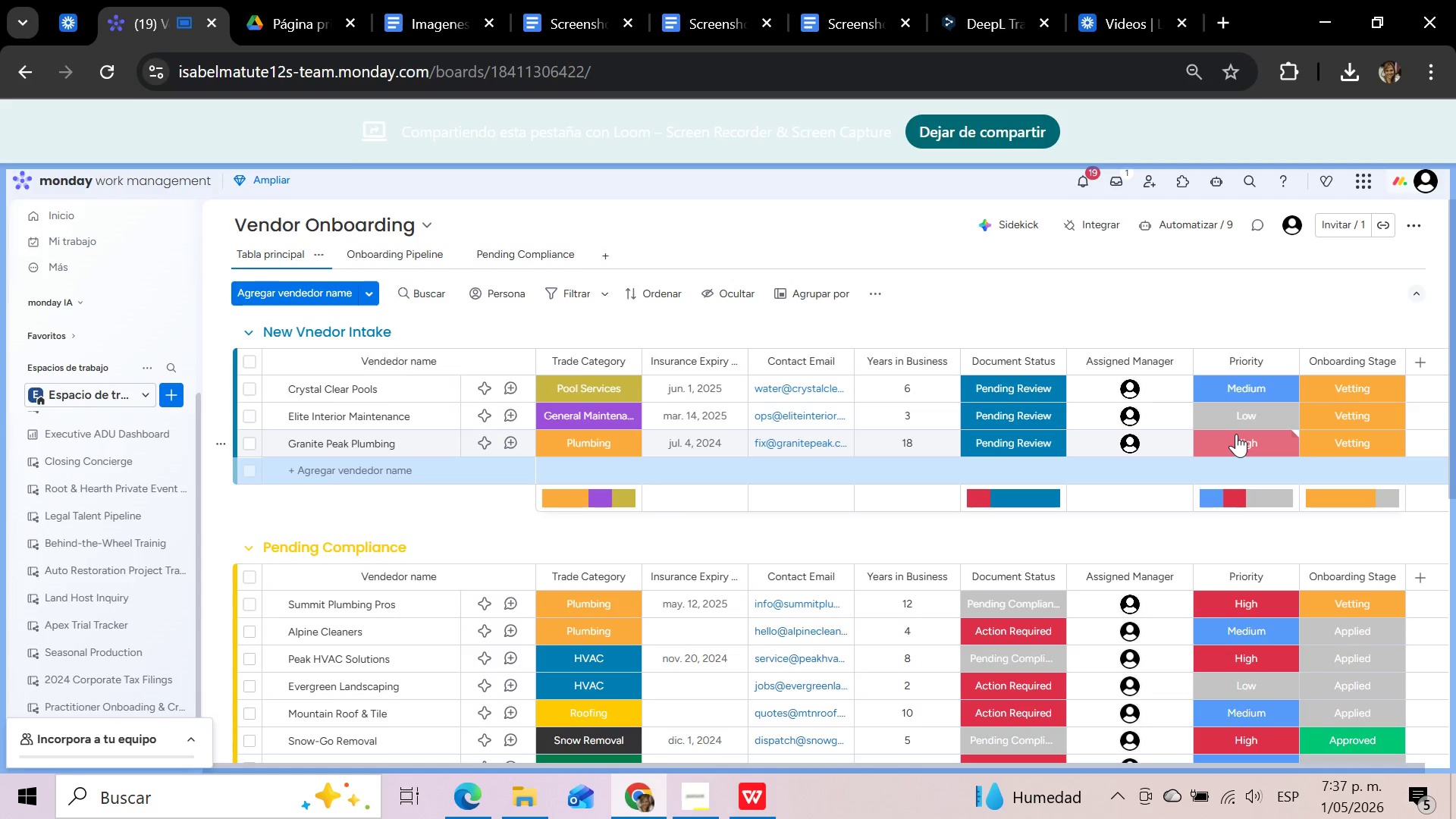 
scroll: coordinate [1236, 434], scroll_direction: down, amount: 3.0
 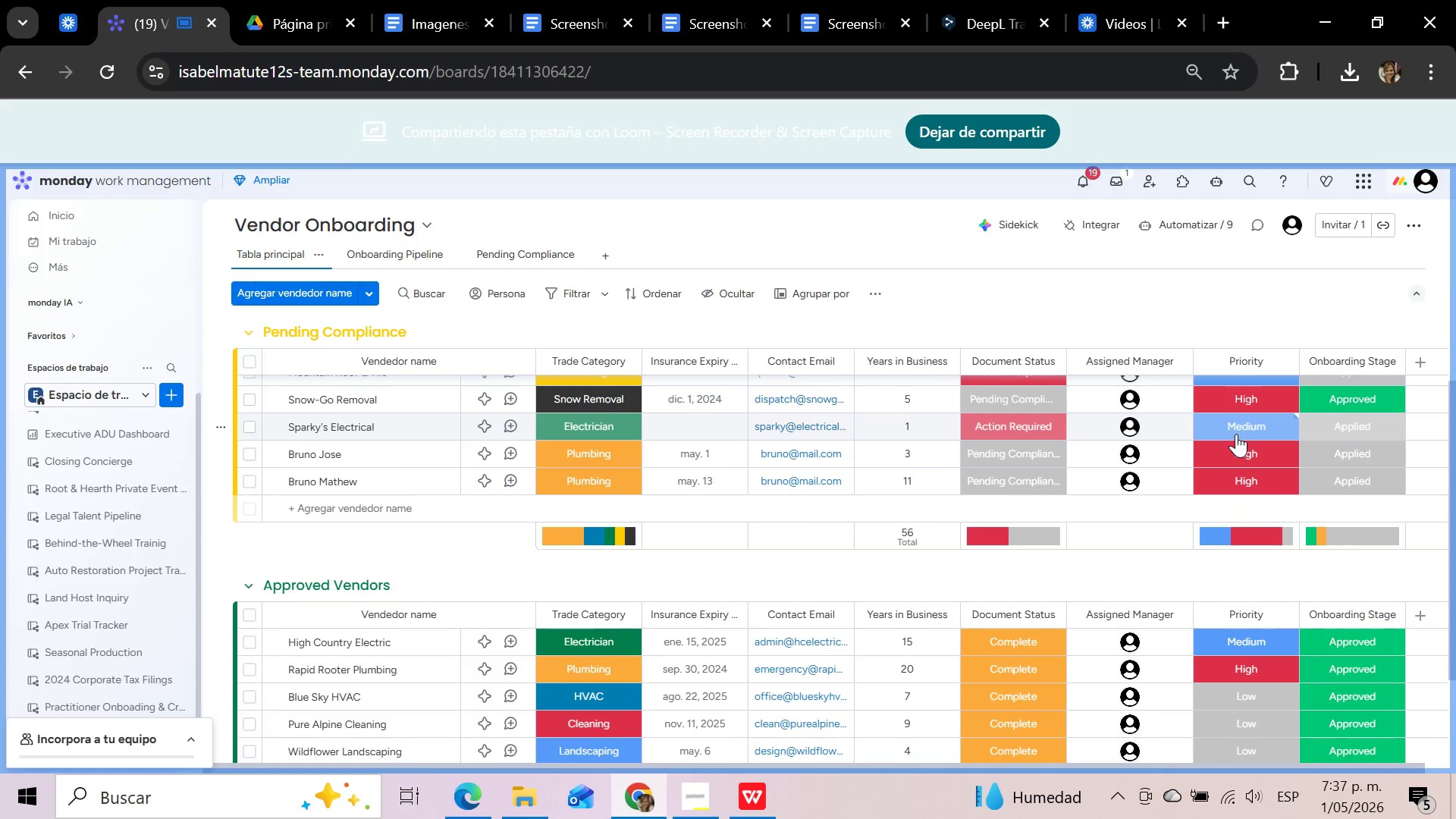 
scroll: coordinate [1235, 435], scroll_direction: up, amount: 8.0
 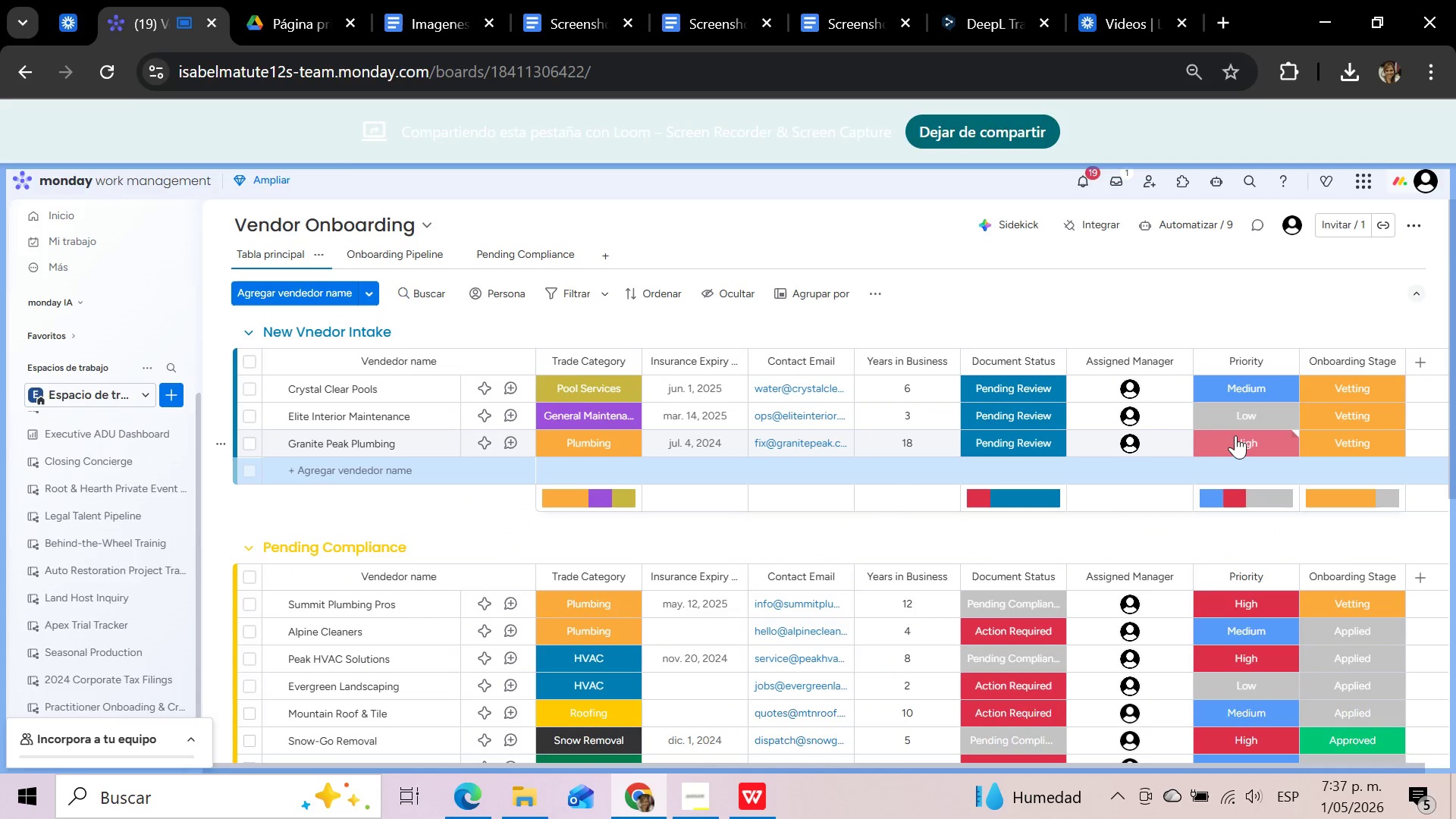 
scroll: coordinate [1235, 435], scroll_direction: down, amount: 2.0
 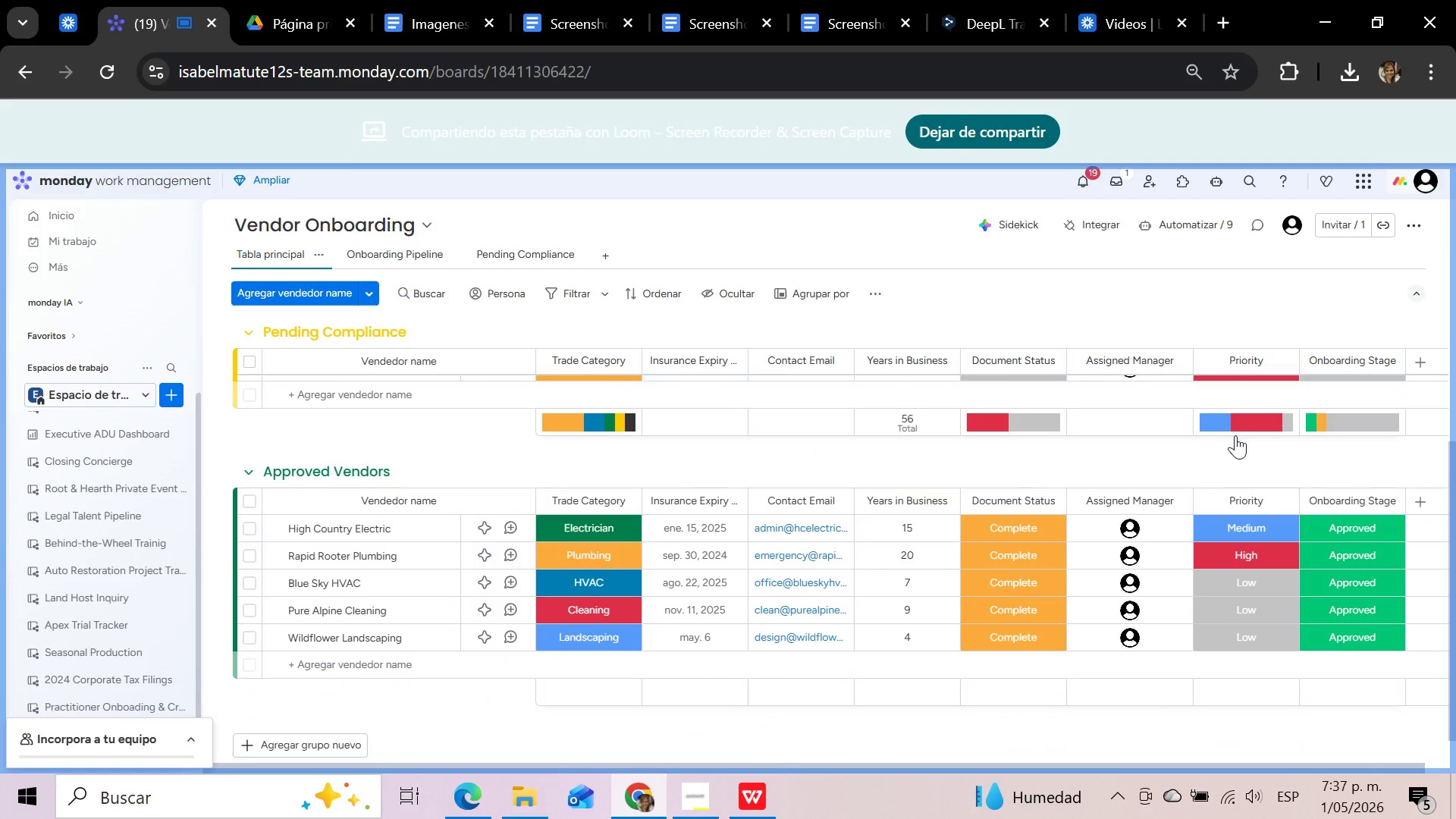 
scroll: coordinate [1235, 435], scroll_direction: up, amount: 8.0
 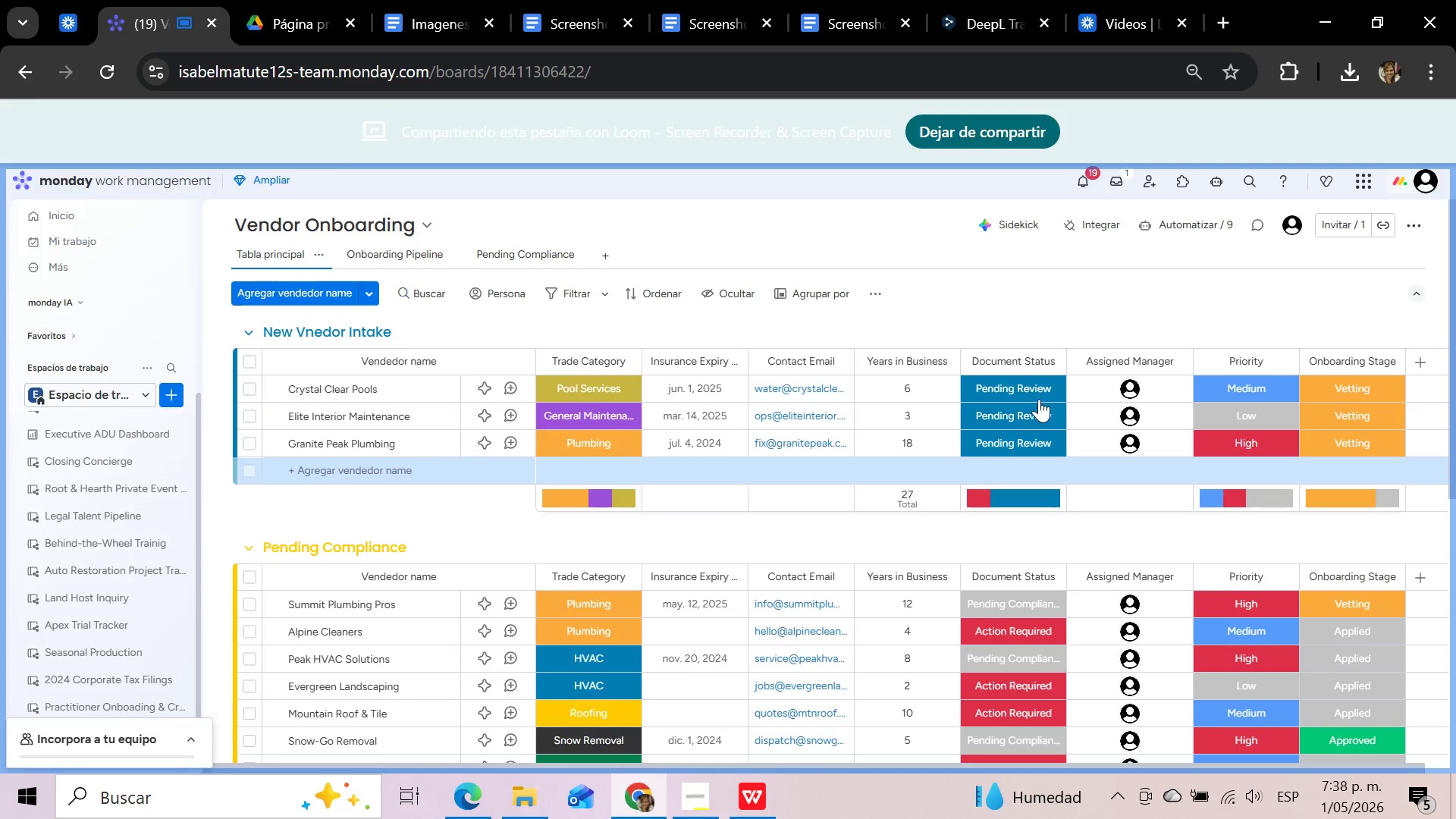 
left_click([1039, 385])
 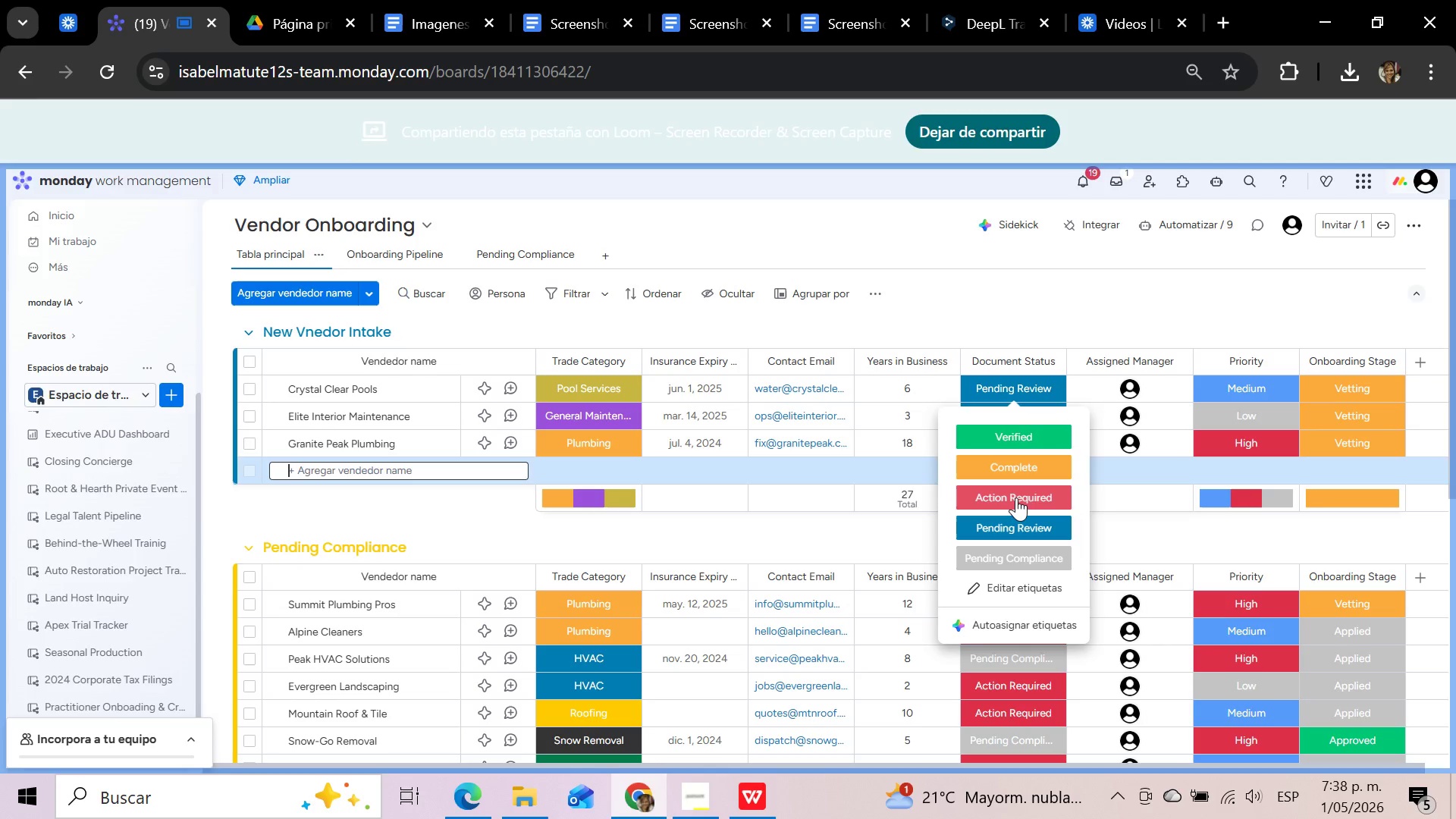 
wait(36.56)
 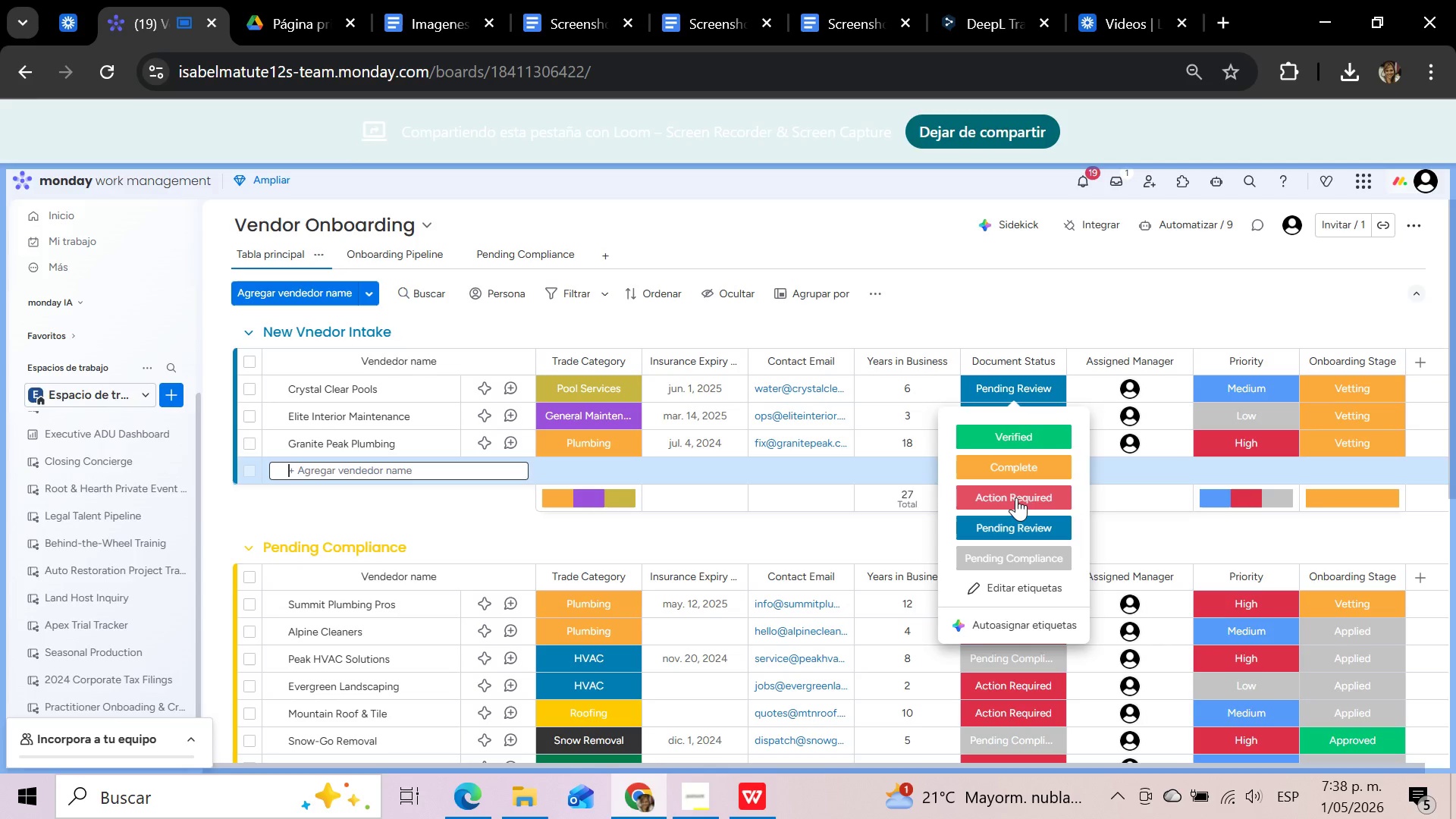 
left_click([601, 389])
 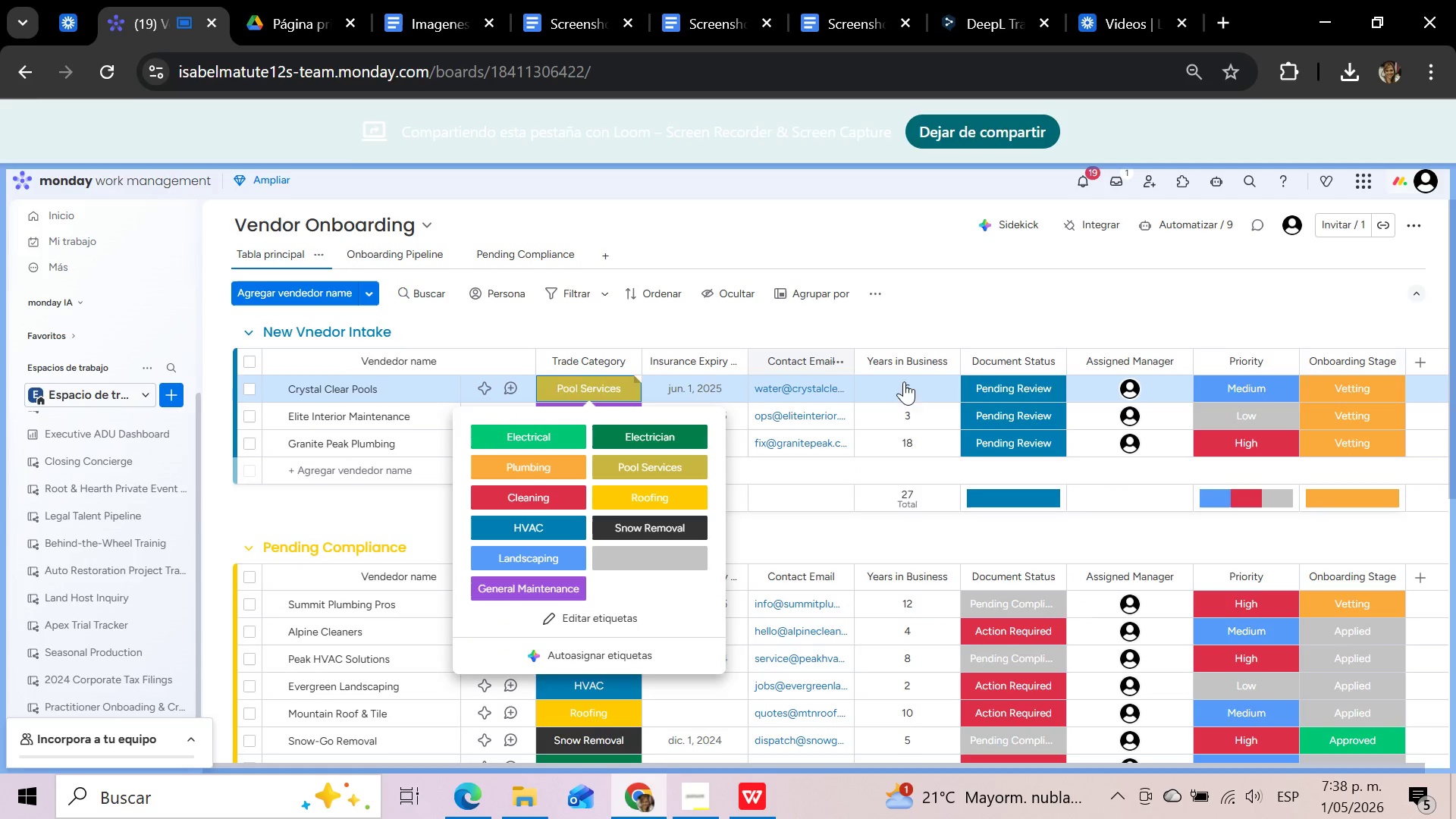 
mouse_move([1115, 388])
 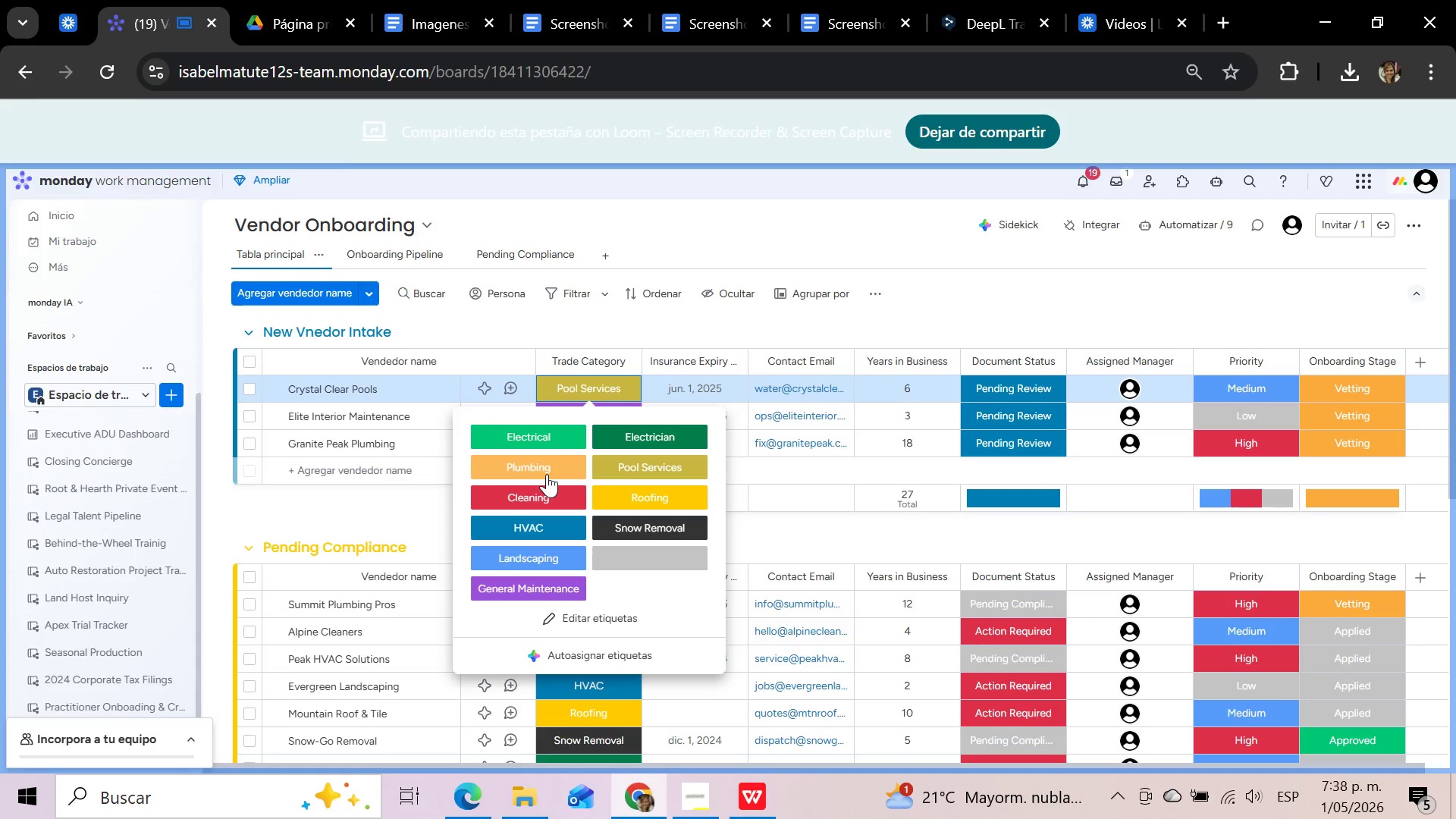 
left_click([545, 466])
 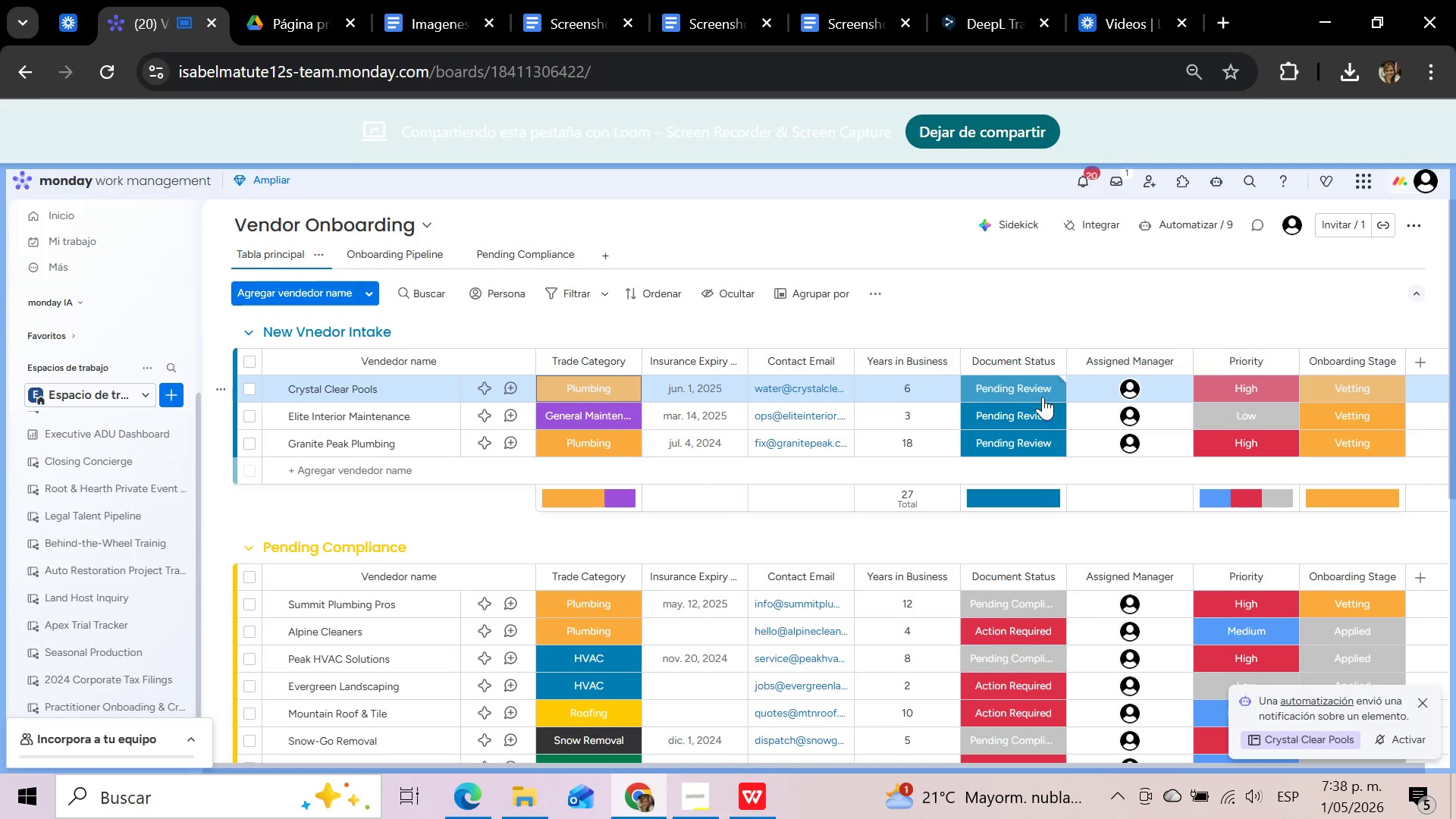 
wait(5.5)
 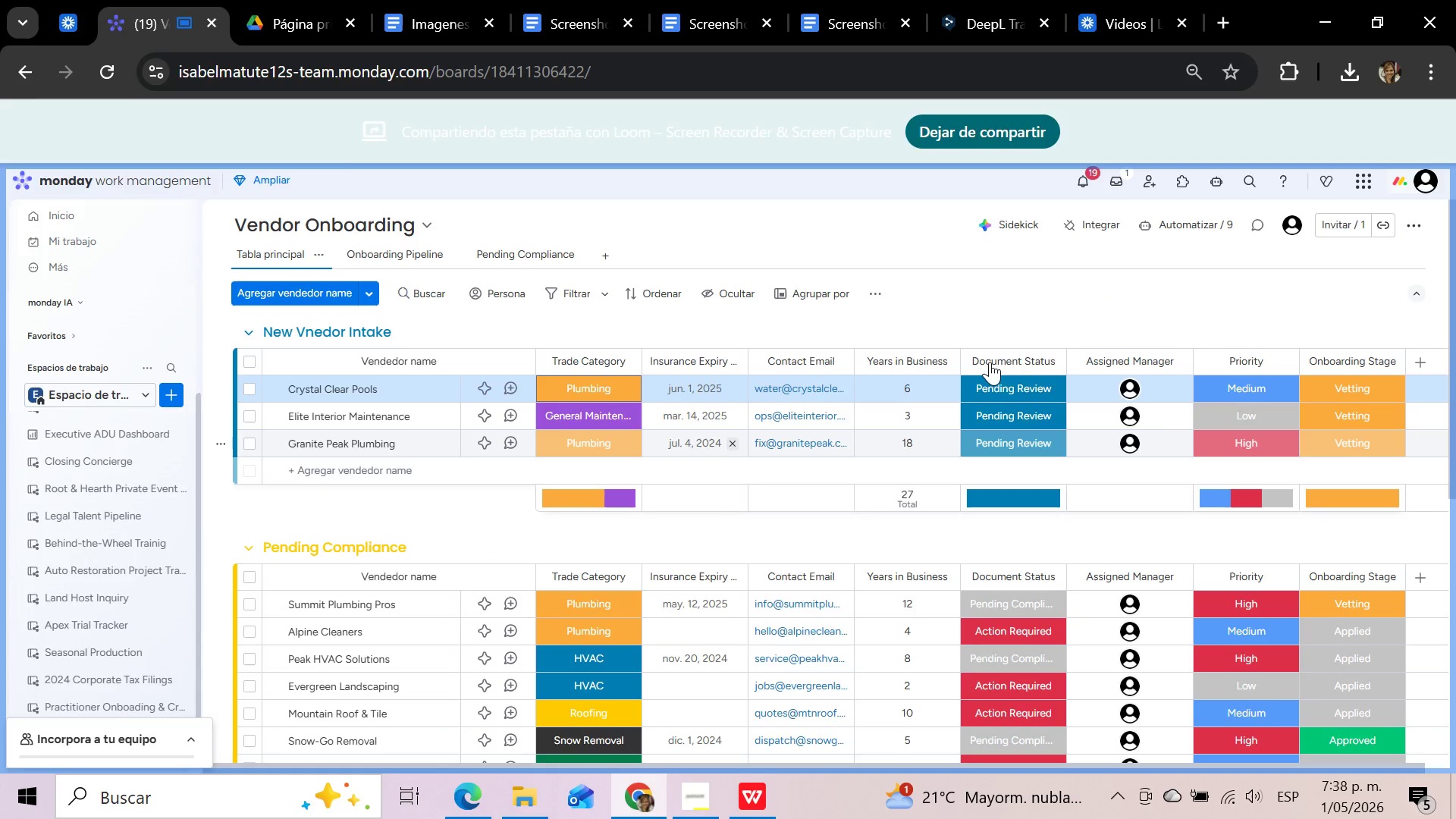 
mouse_move([1282, 386])
 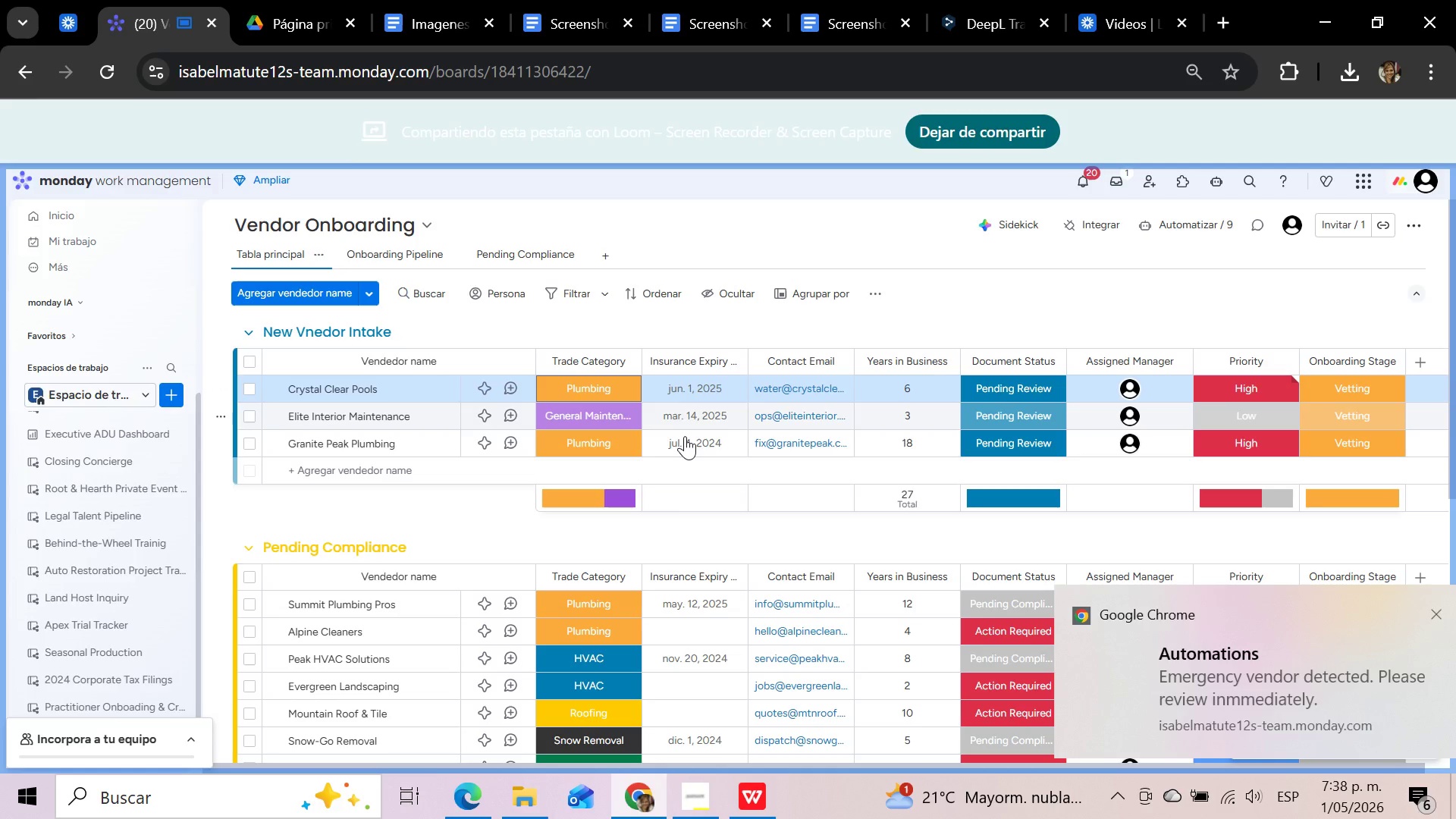 
wait(8.06)
 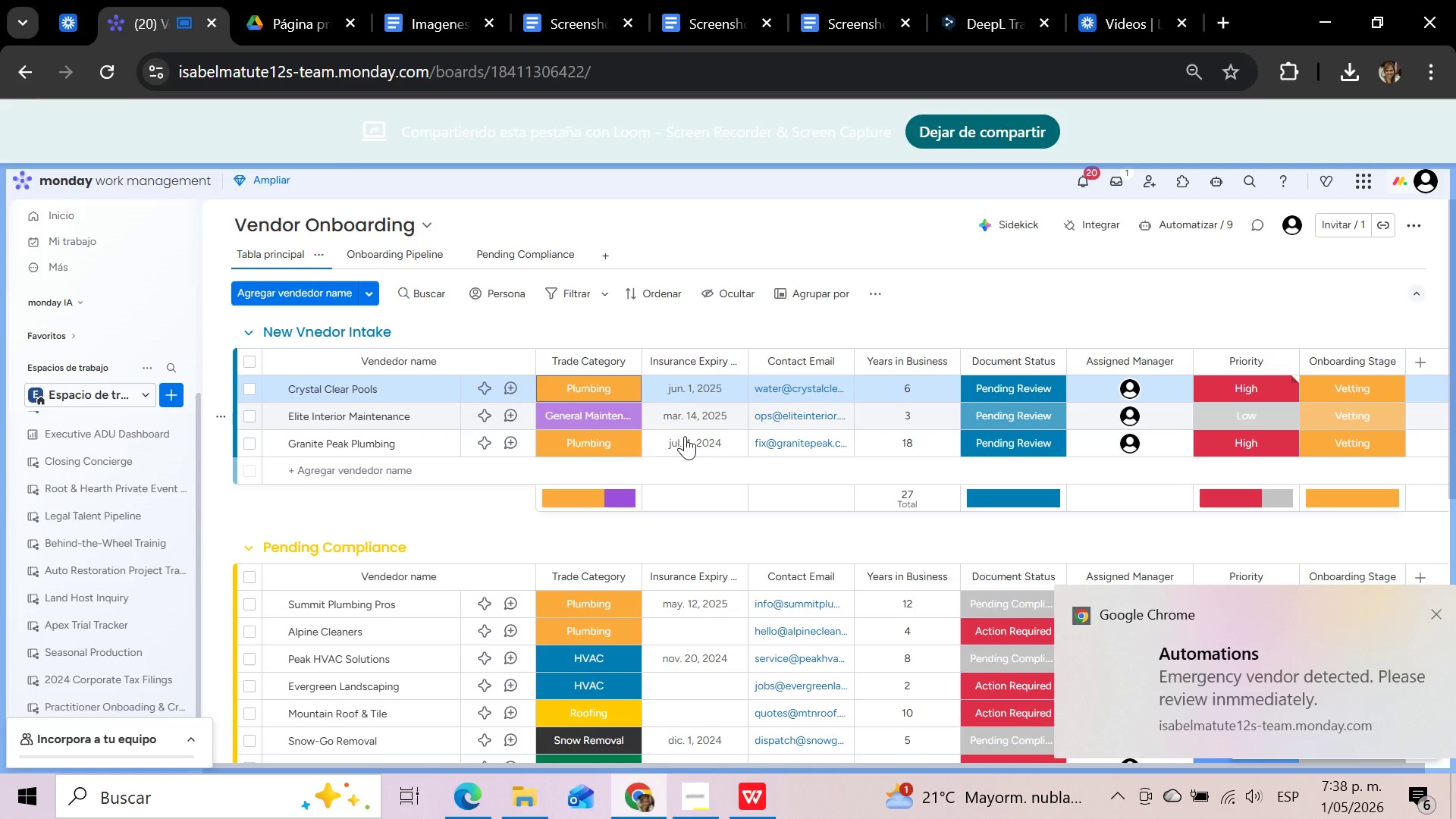 
left_click([392, 476])
 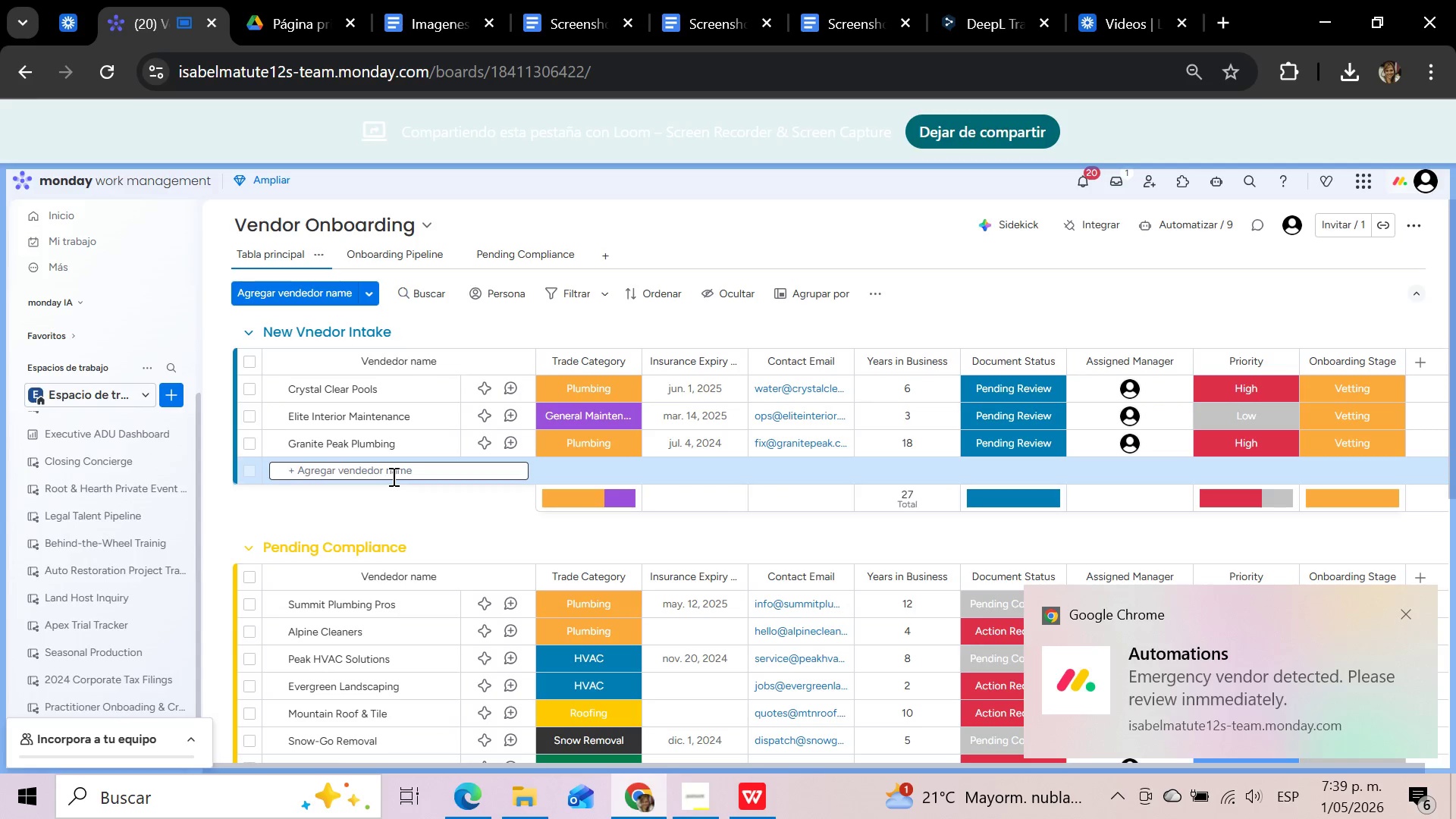 
type(Fabian Rueda)
 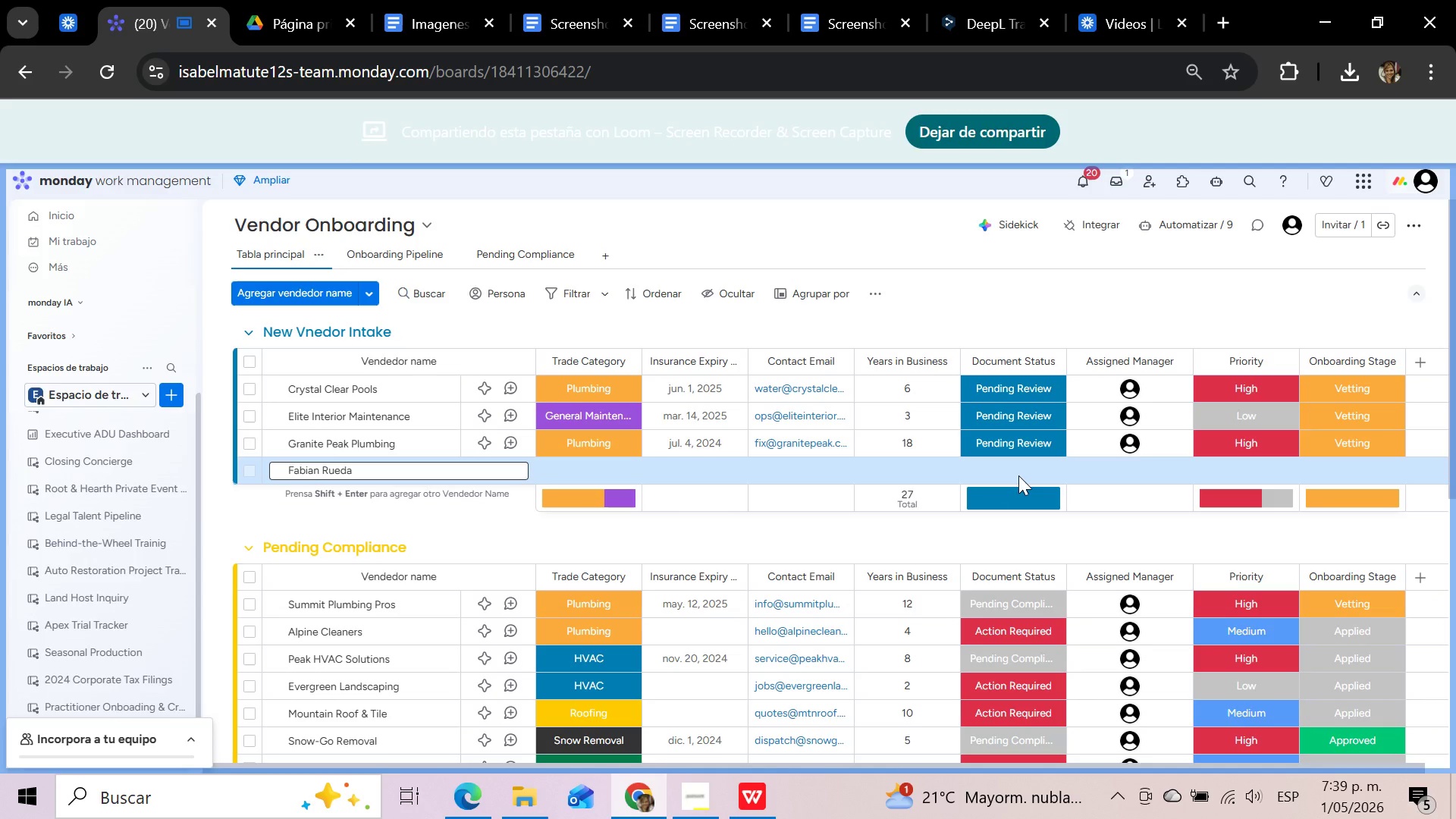 
left_click([1085, 536])
 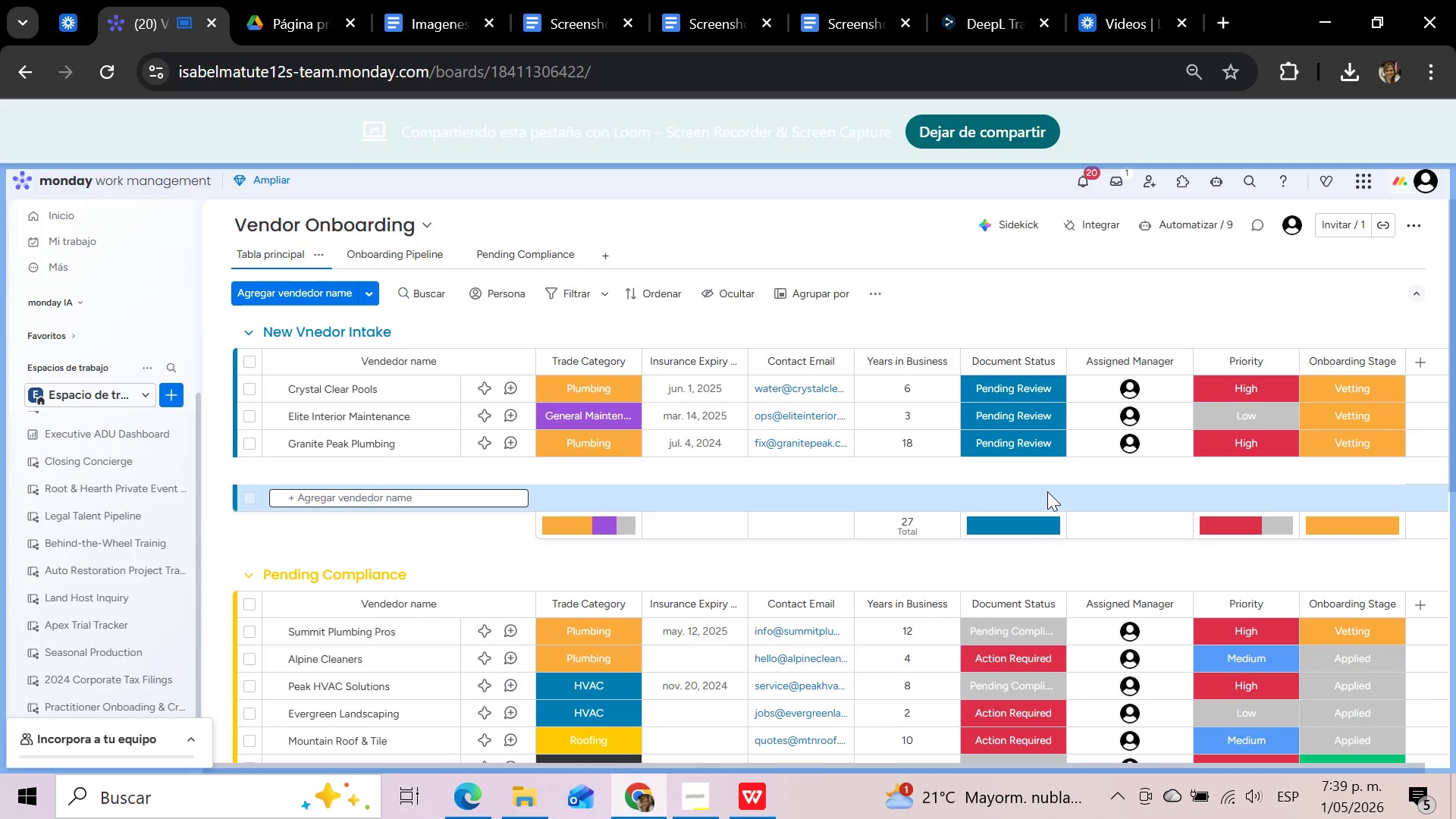 
mouse_move([1040, 500])
 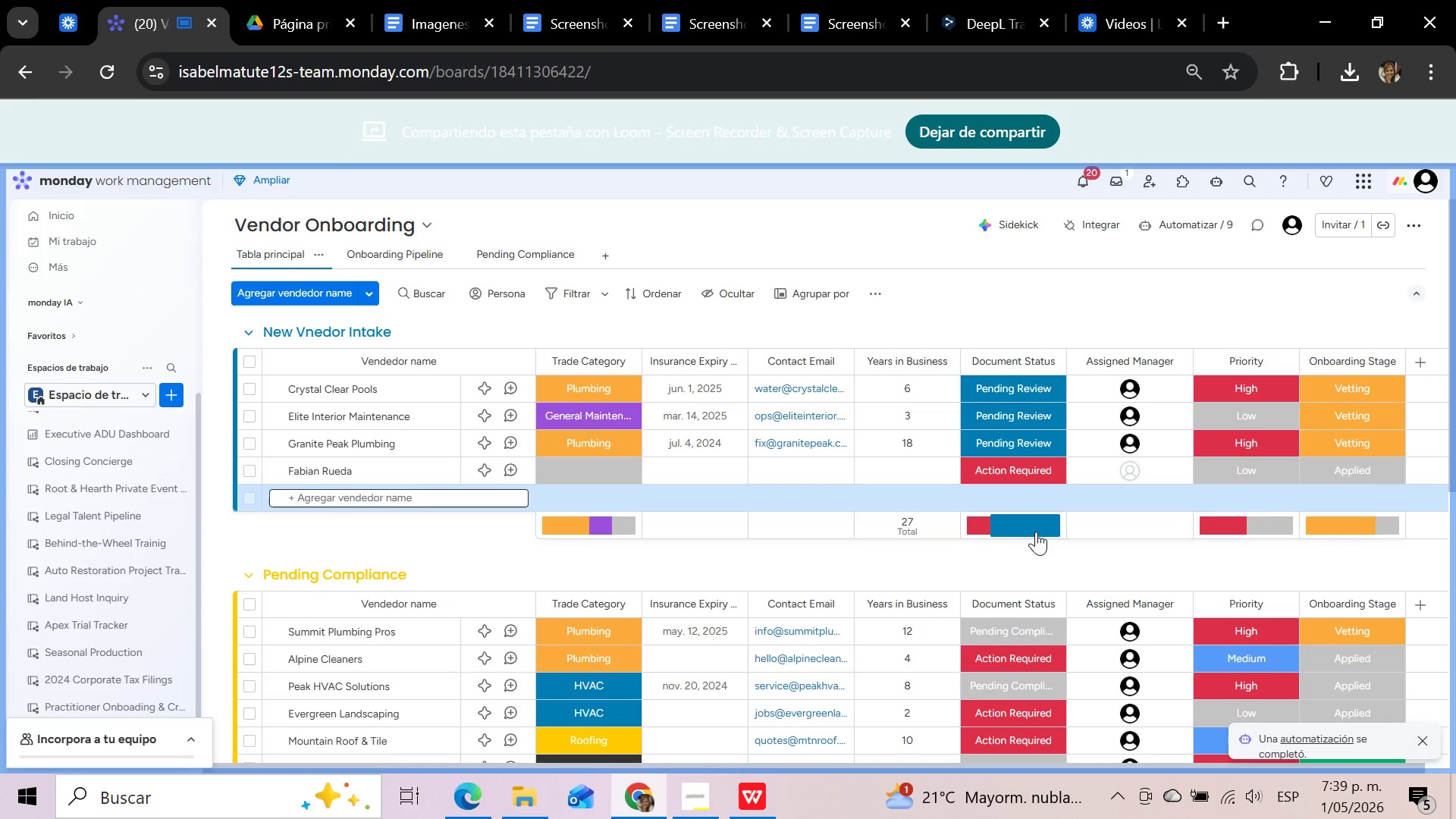 
scroll: coordinate [1039, 538], scroll_direction: down, amount: 2.0
 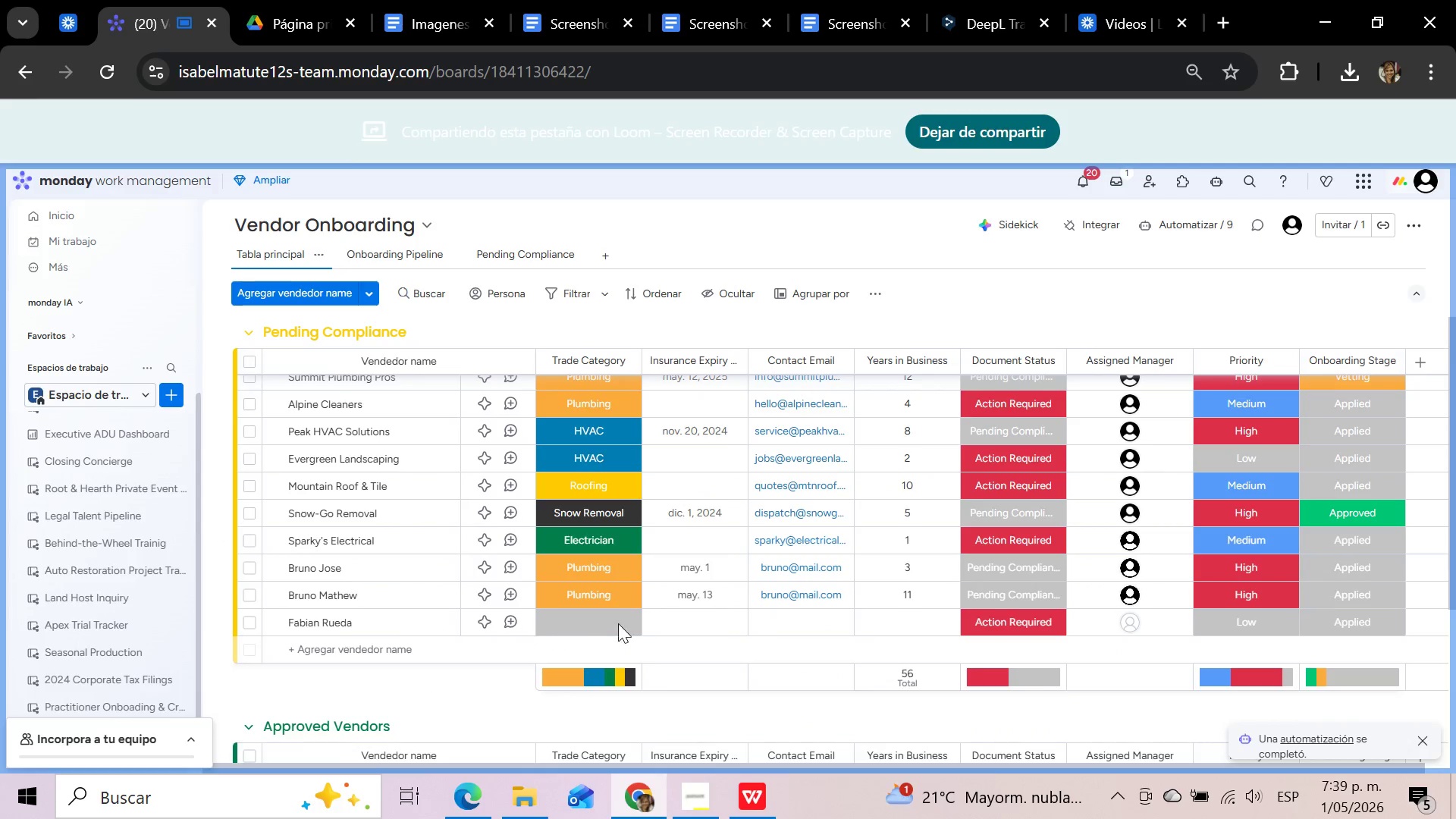 
left_click([600, 613])
 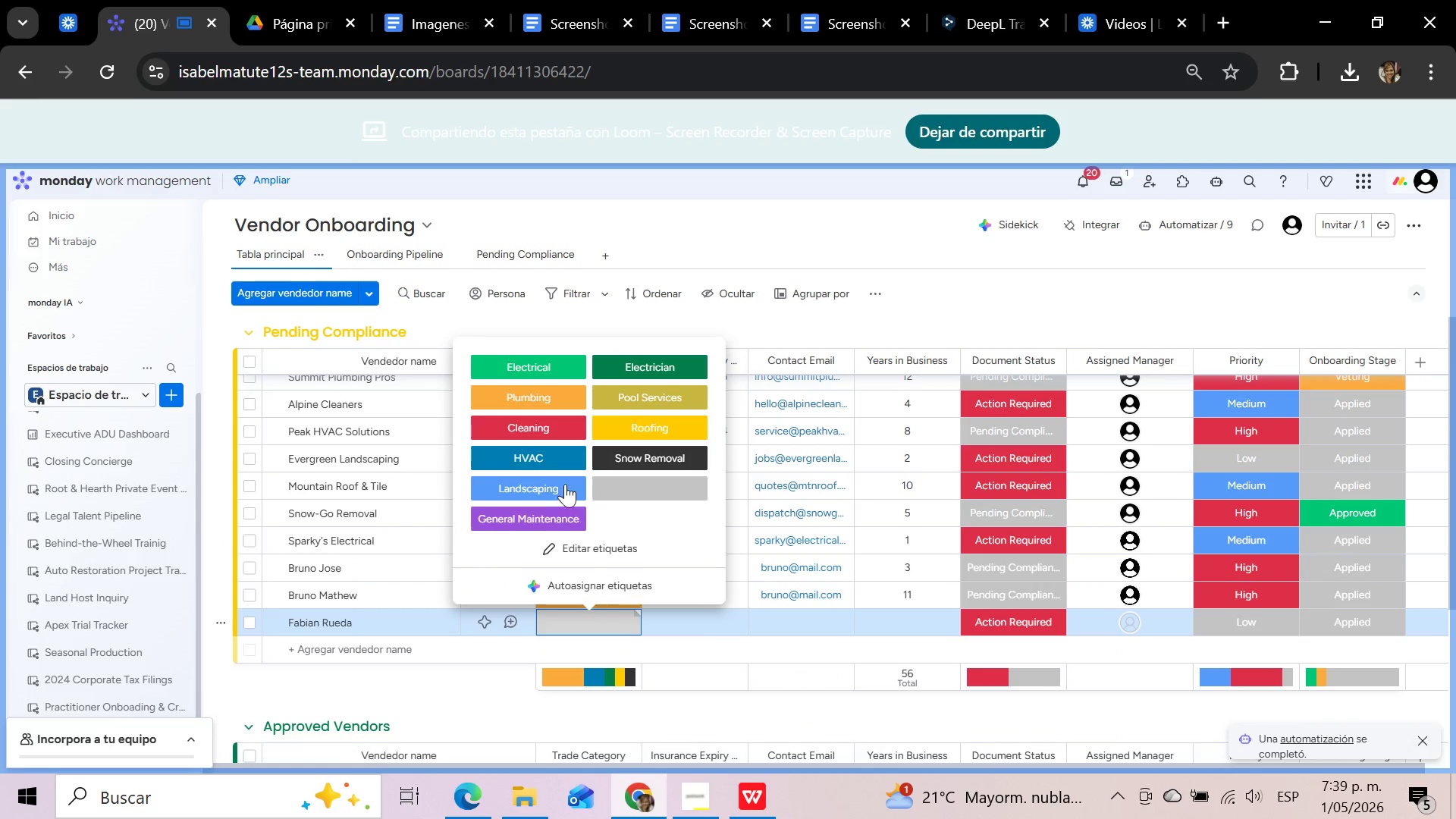 
left_click([547, 453])
 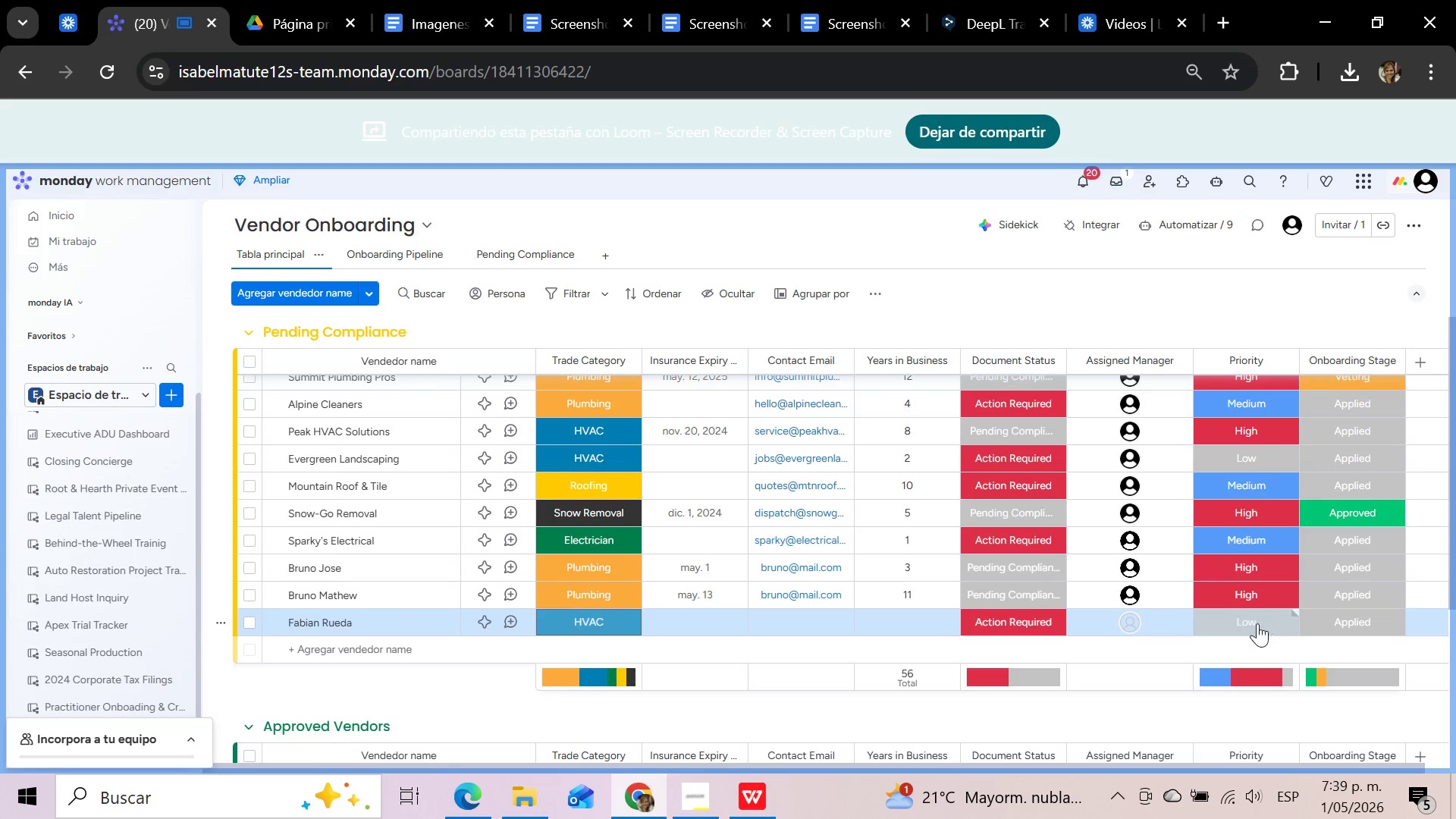 
mouse_move([1272, 622])
 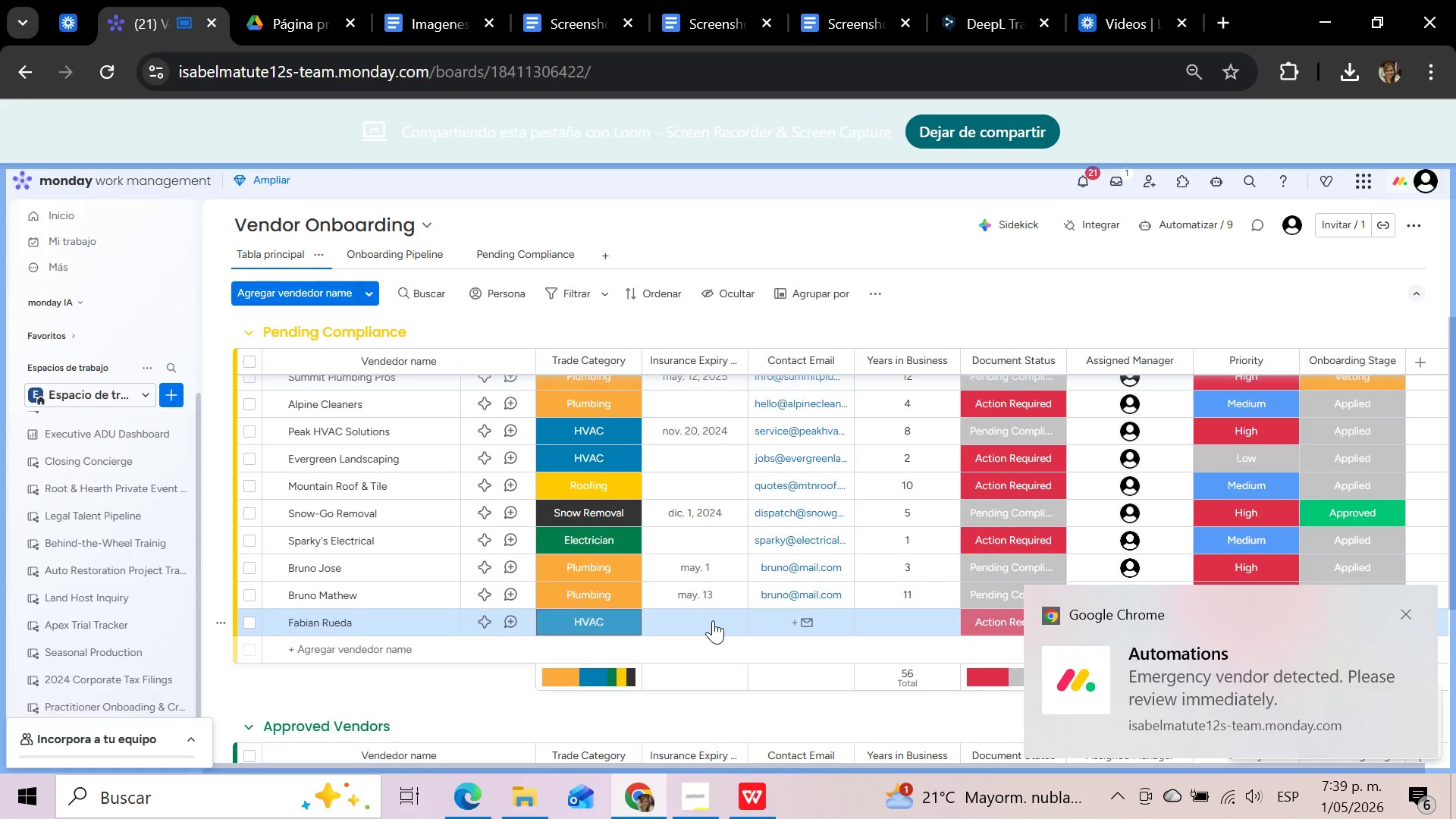 
left_click([713, 620])
 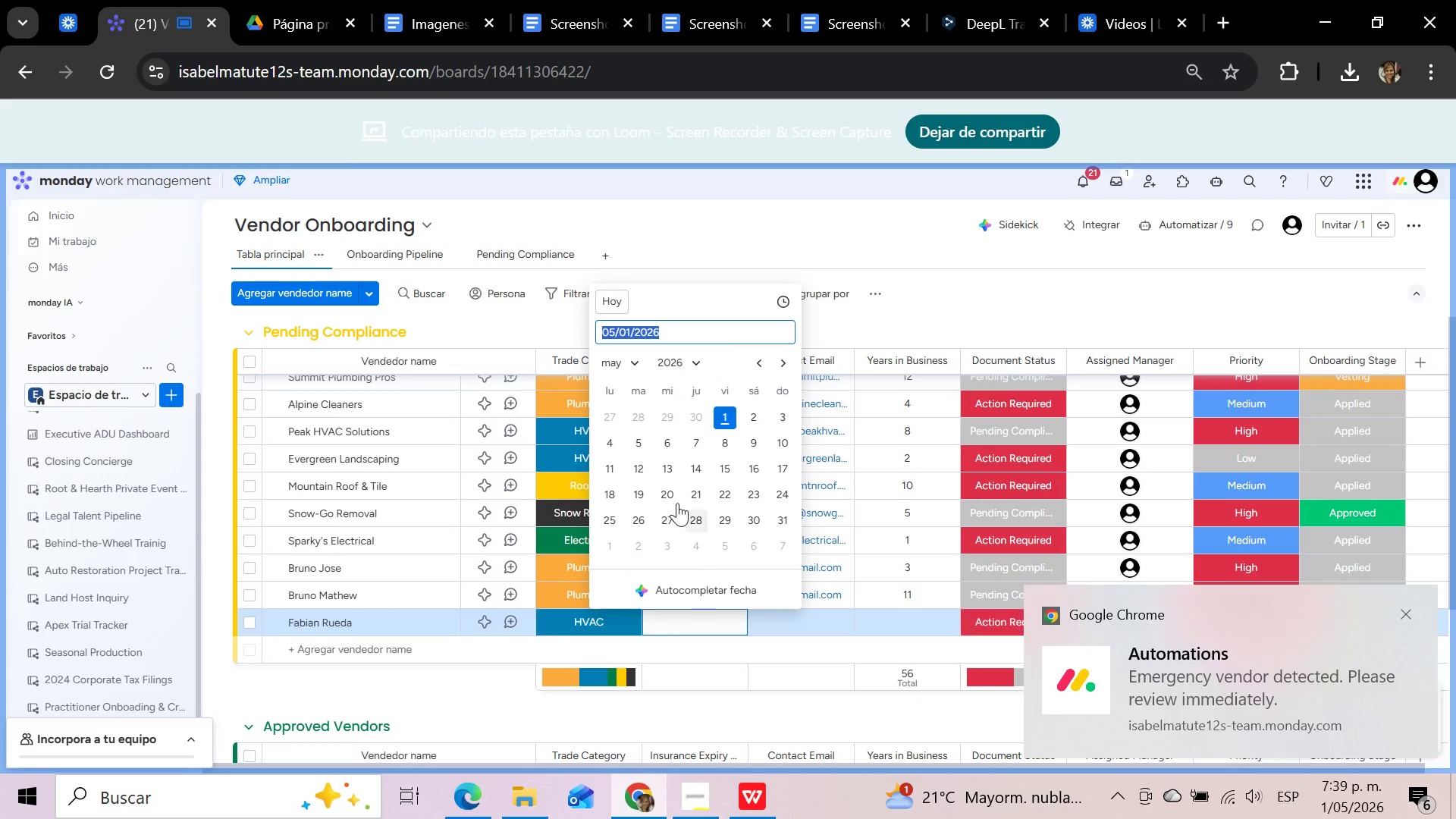 
left_click([666, 469])
 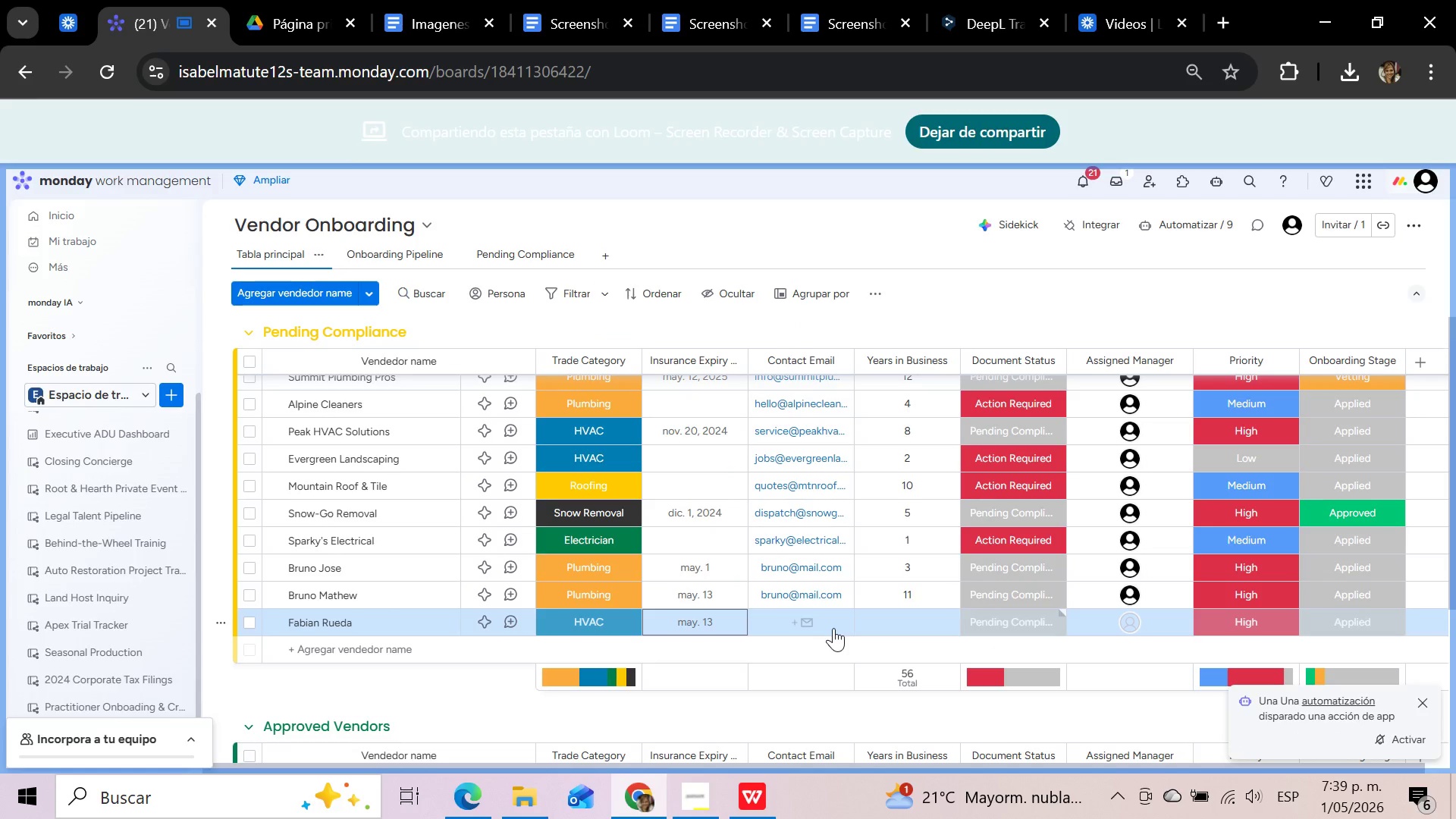 
wait(7.98)
 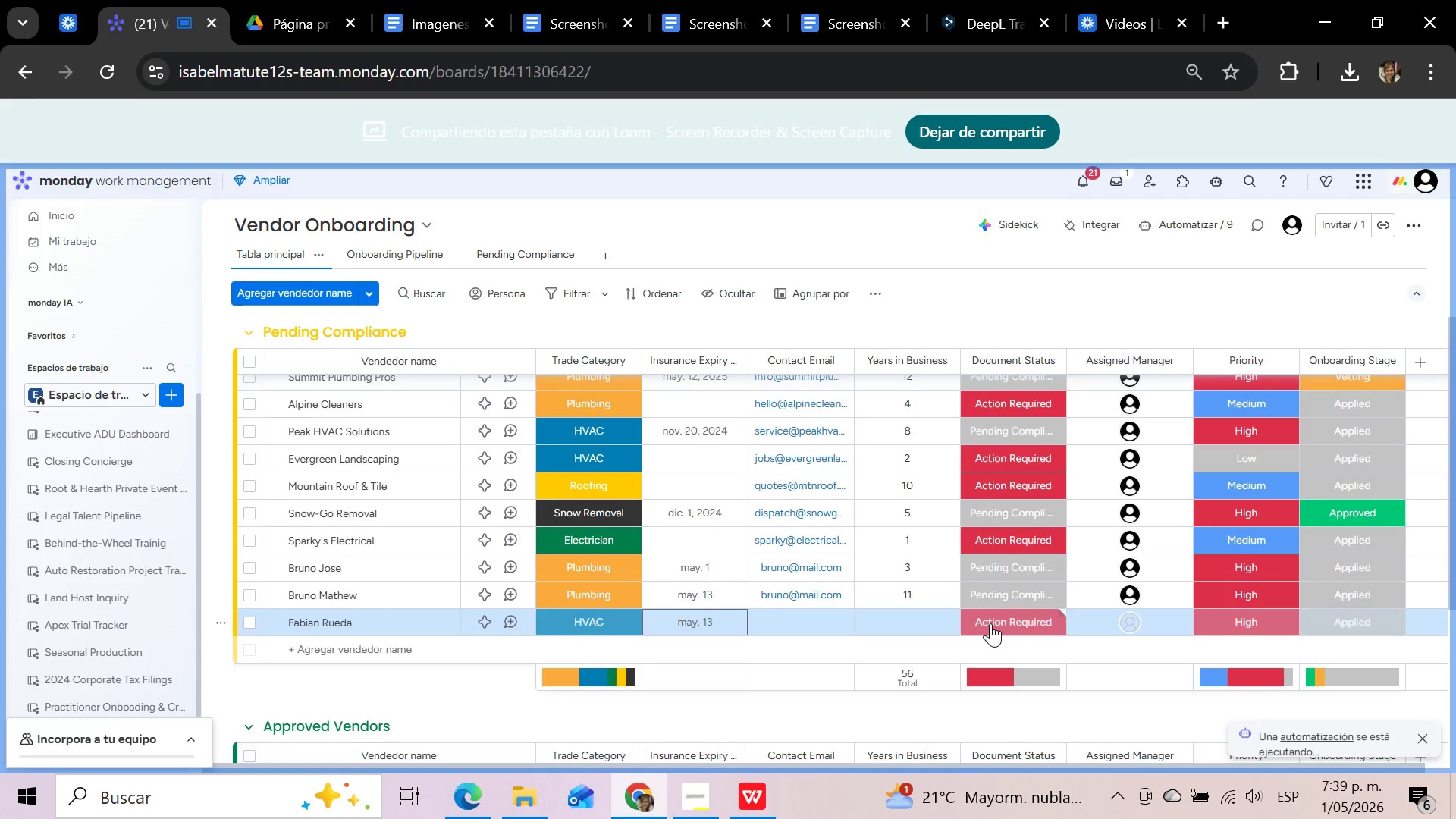 
left_click([819, 620])
 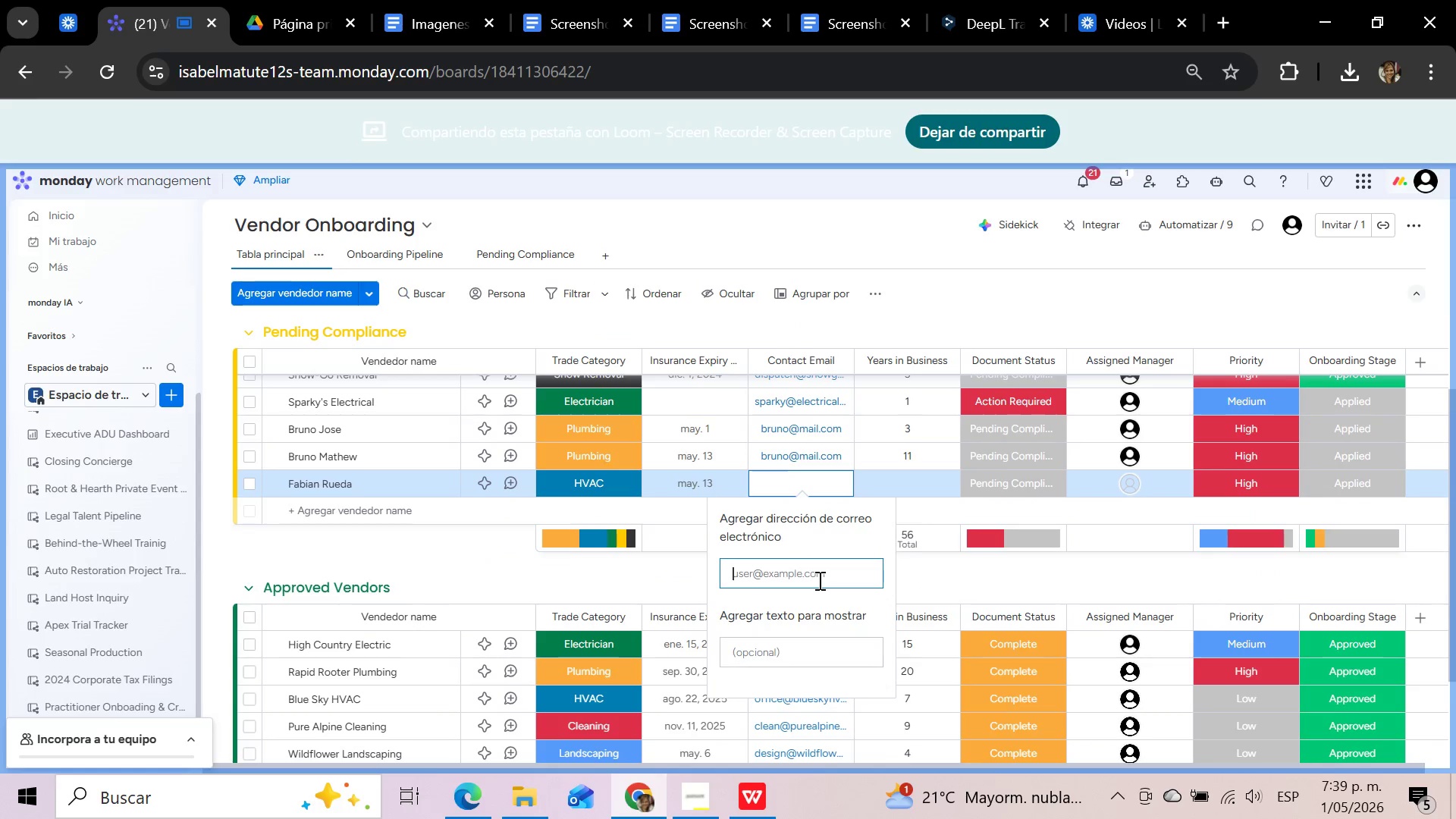 
type(fabian)
 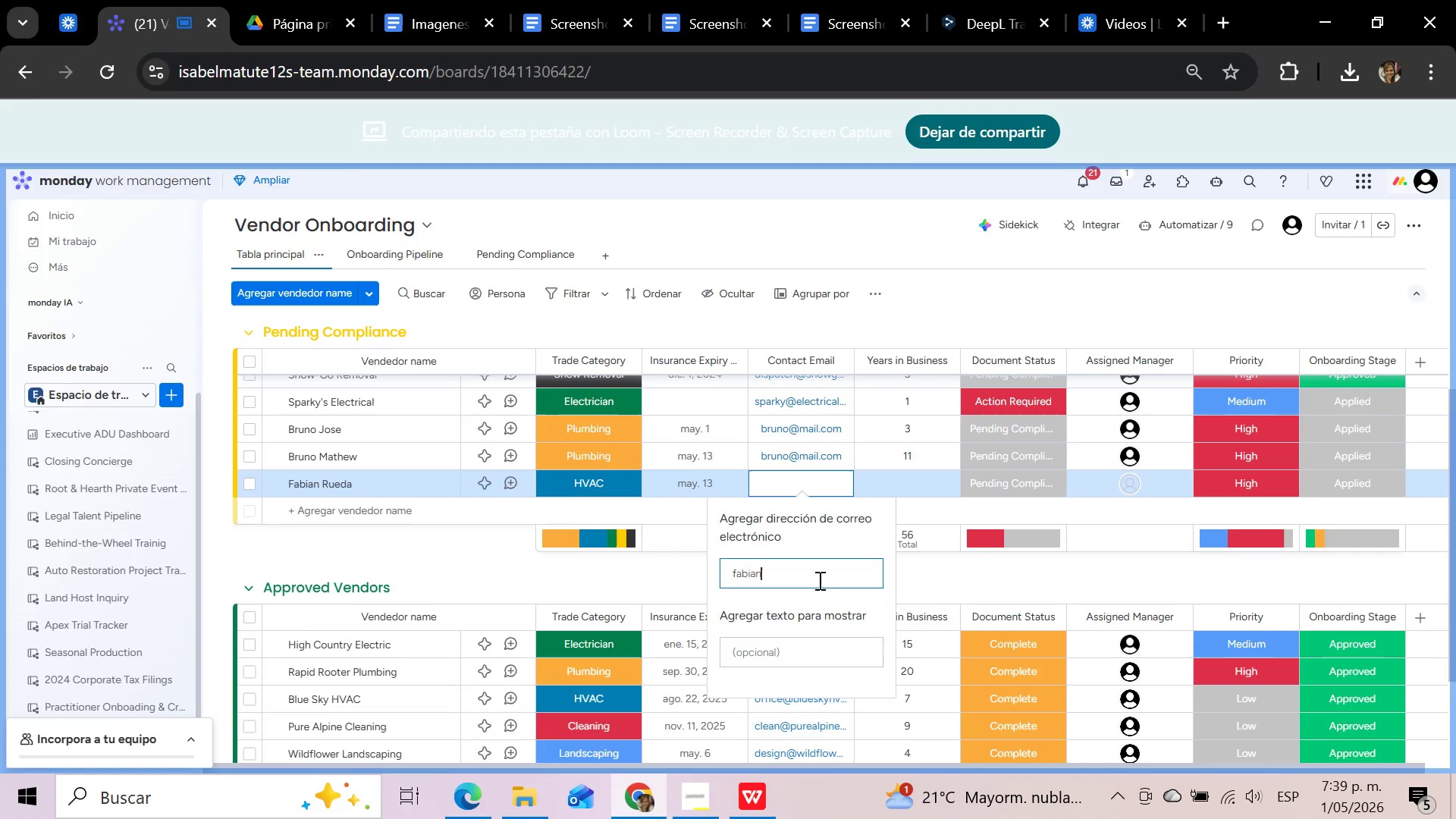 
key(Alt+Control+2)
 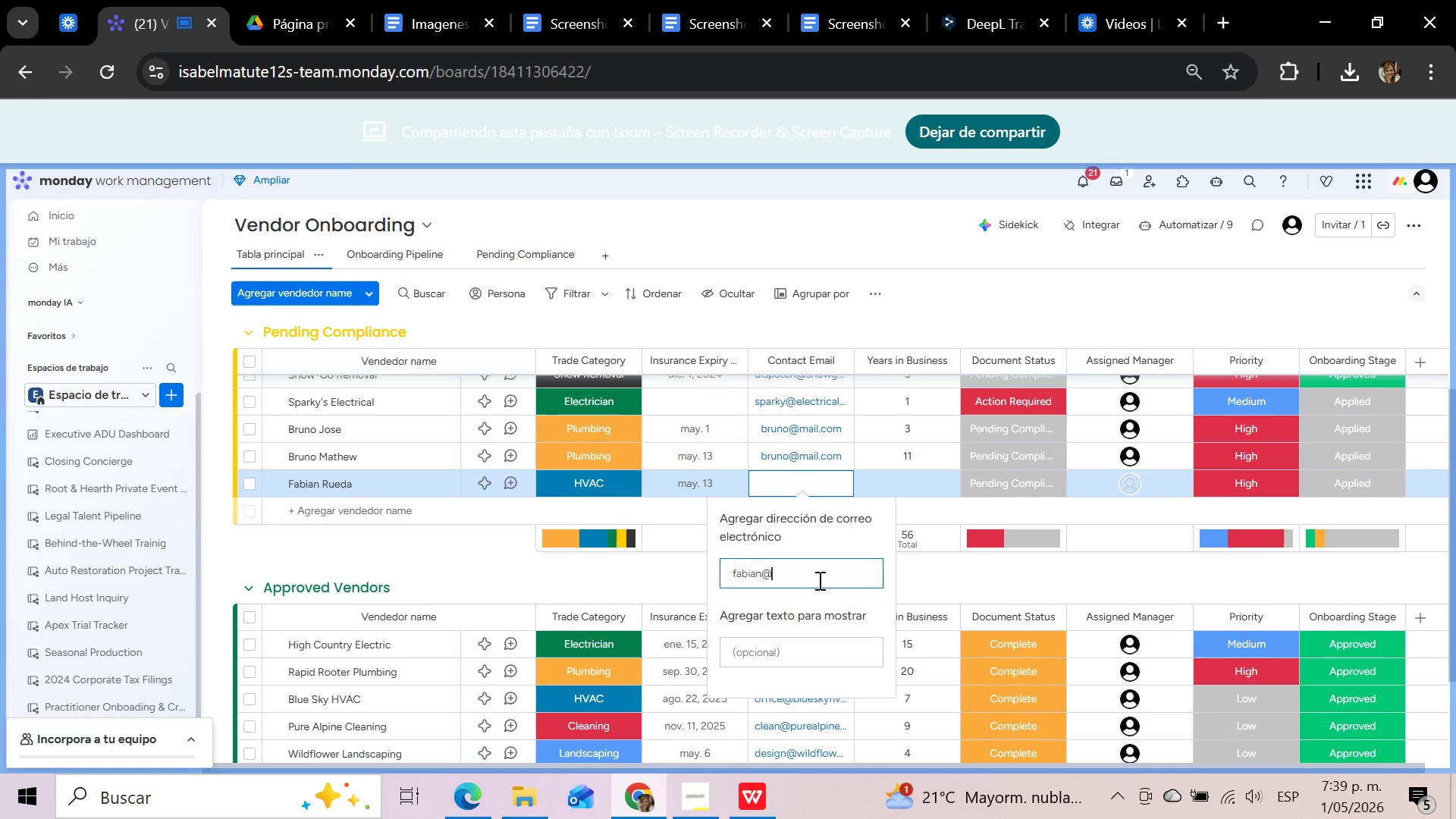 
type(mail.com)
 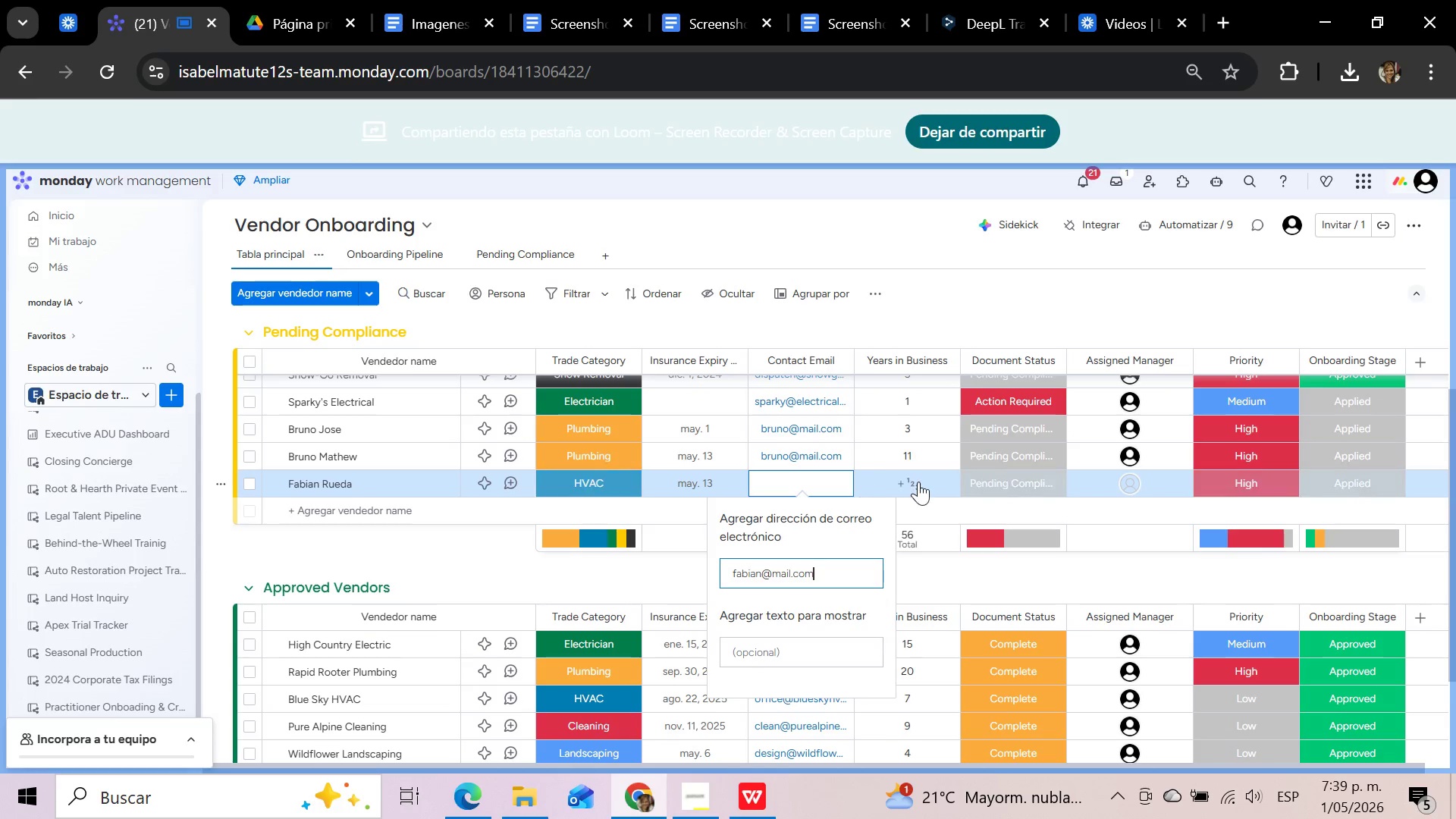 
left_click([918, 482])
 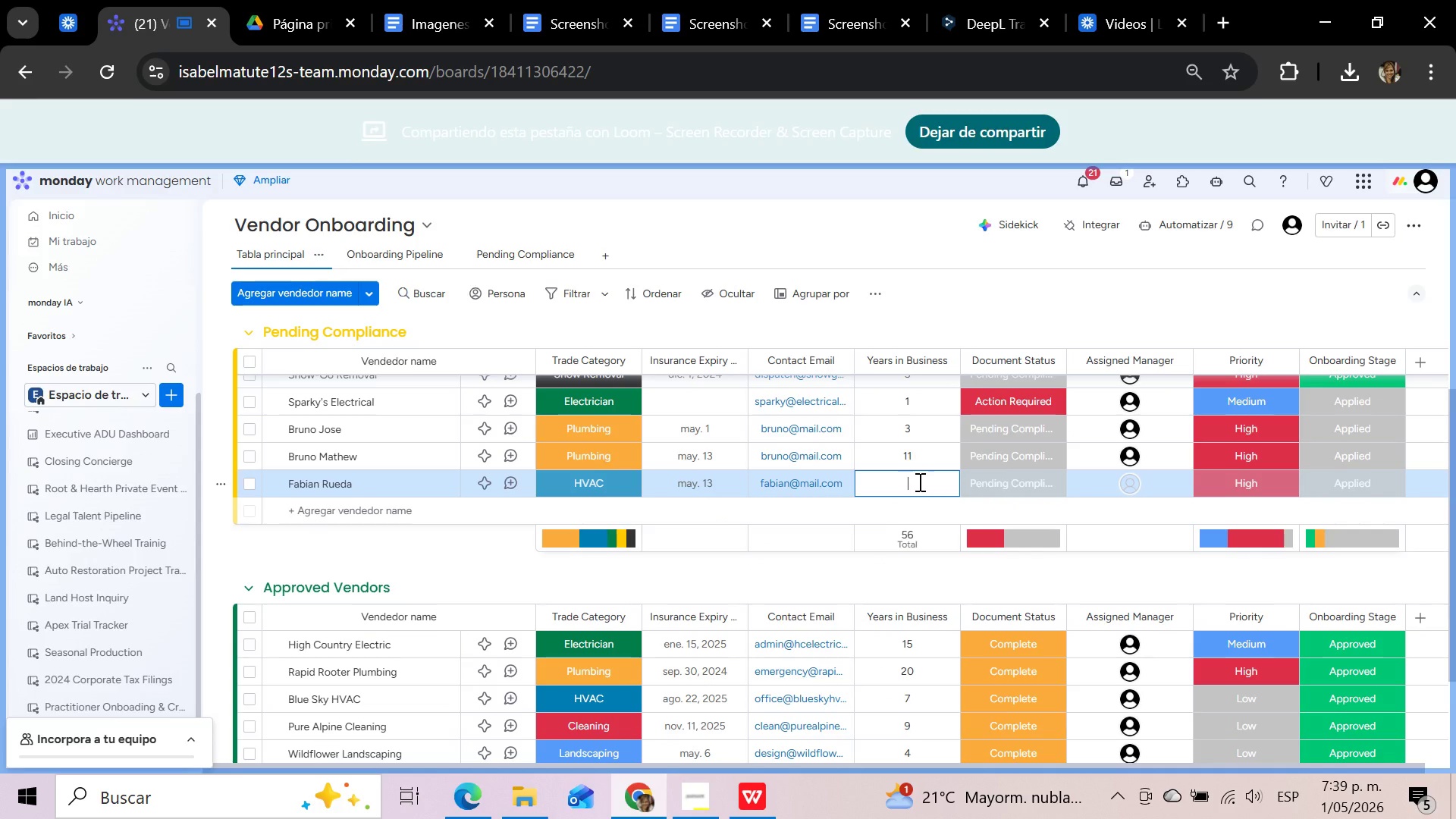 
key(7)
 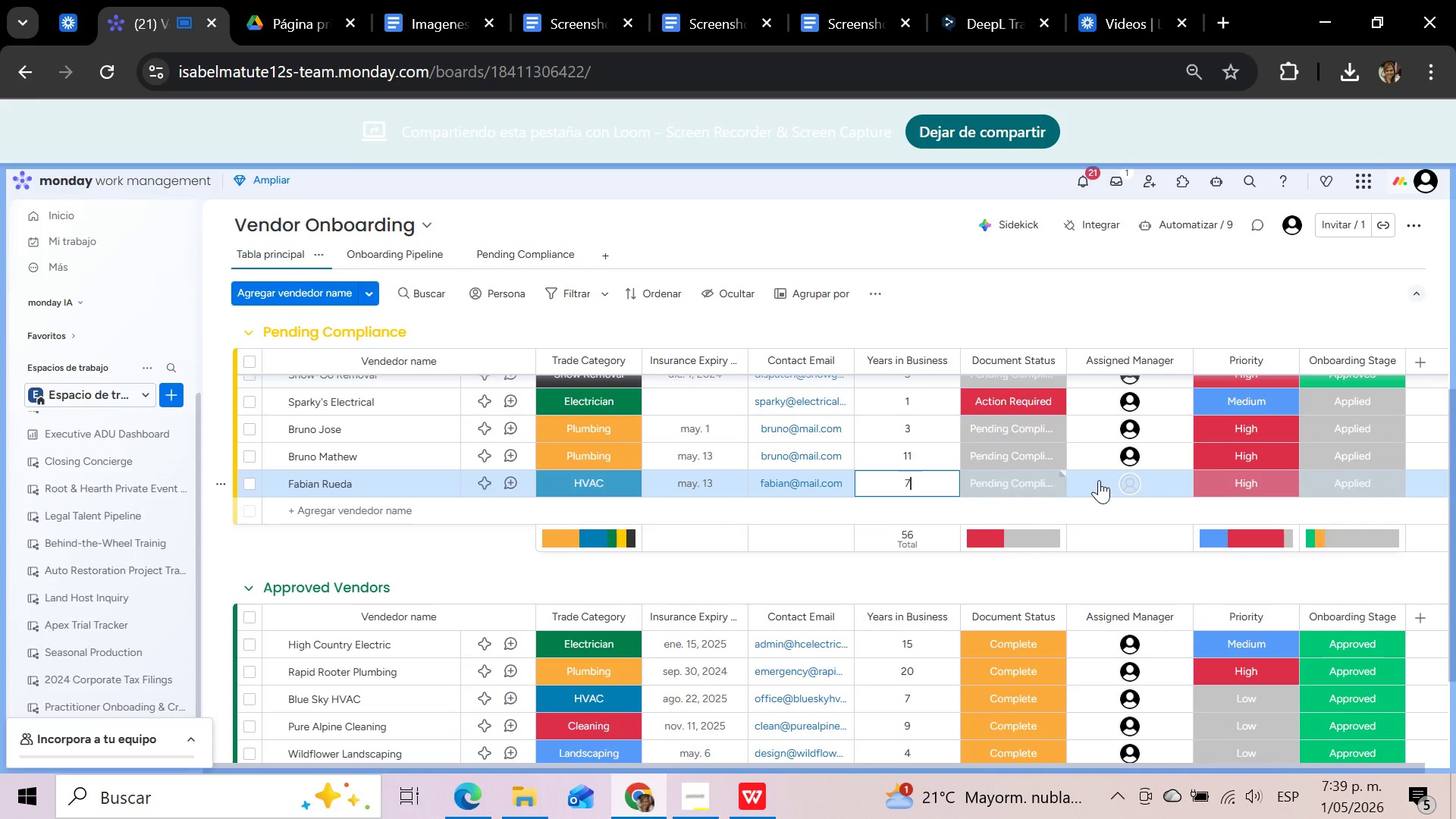 
left_click([1131, 478])
 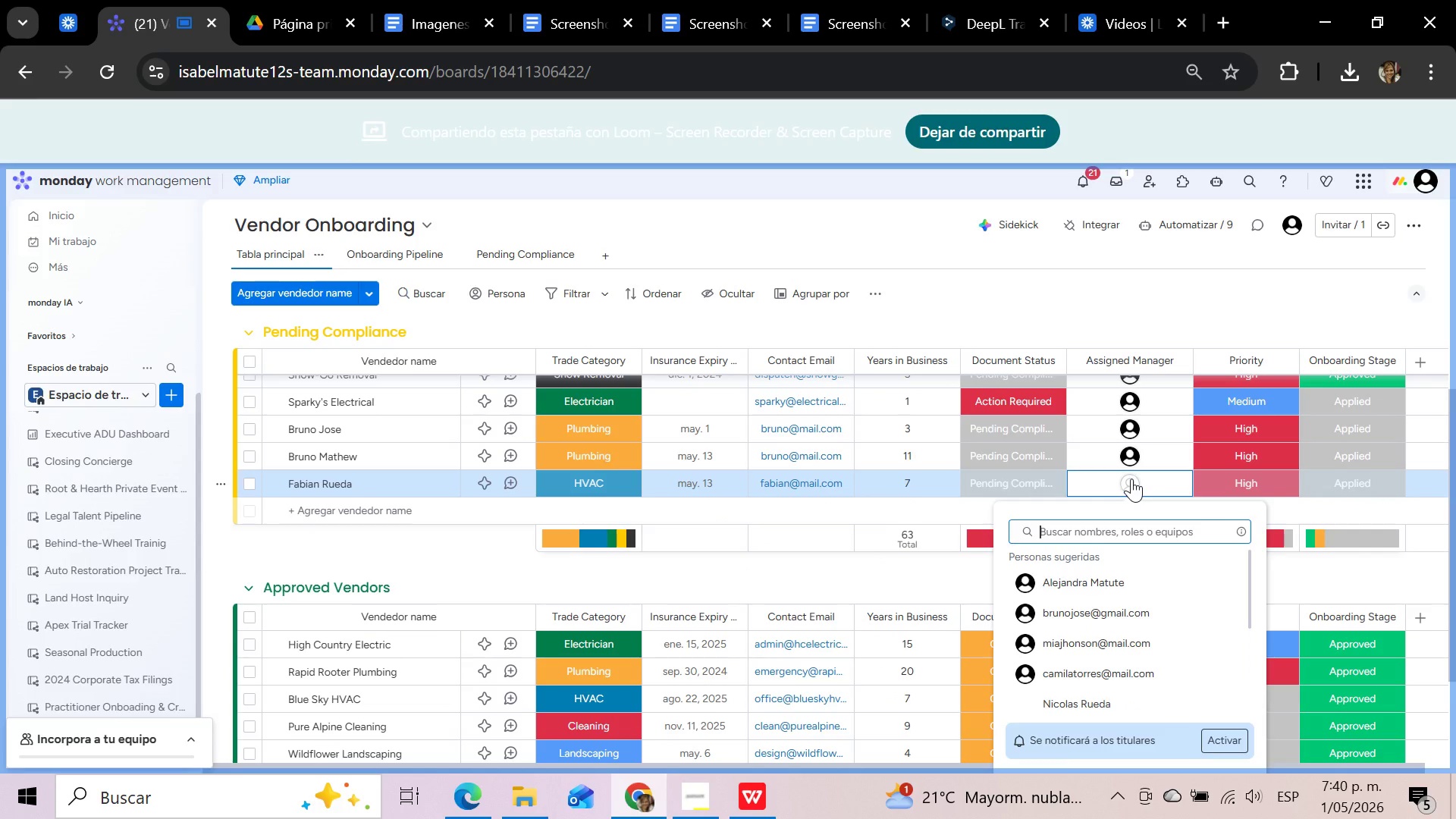 
left_click([1079, 584])
 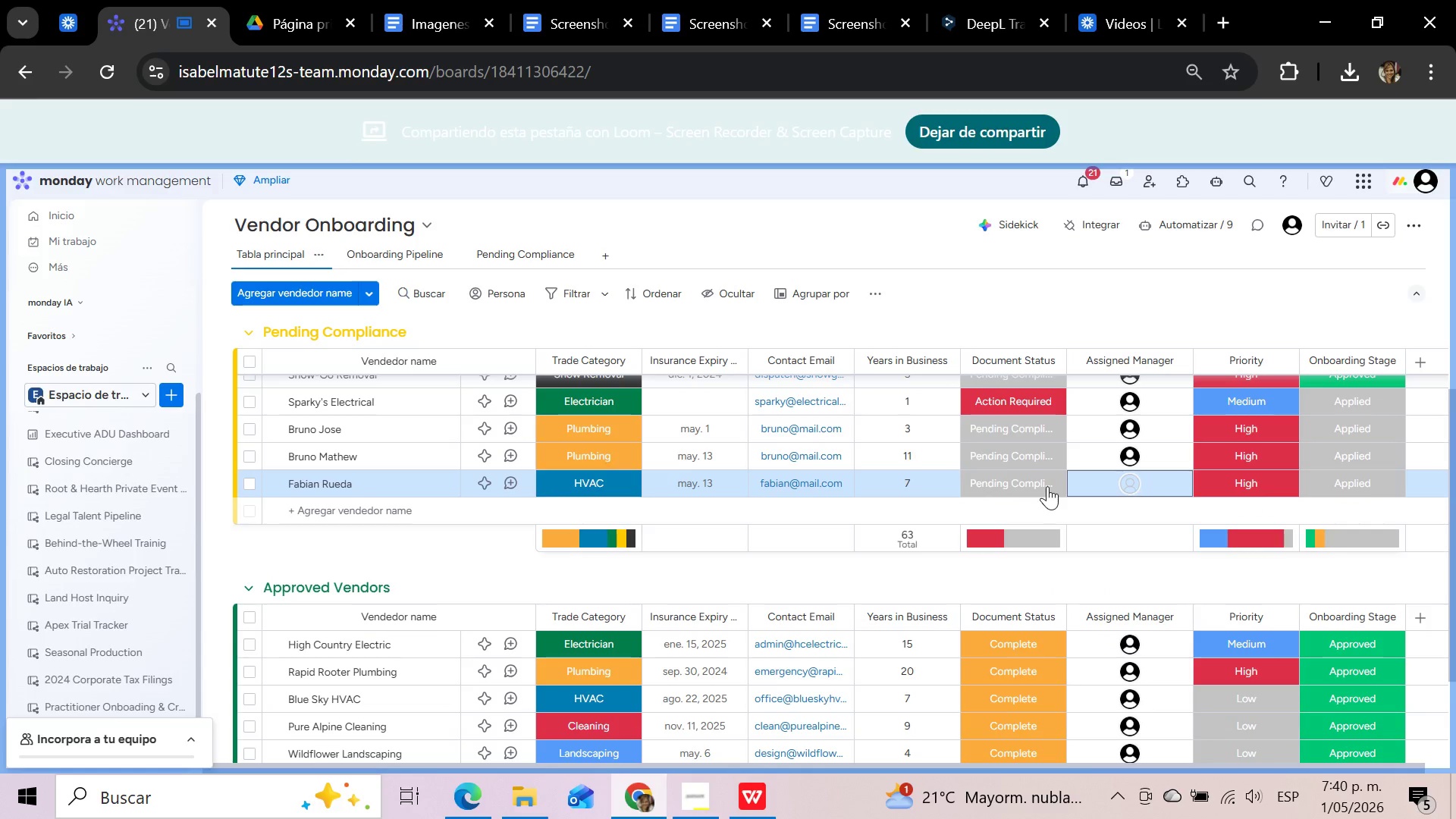 
left_click([1042, 482])
 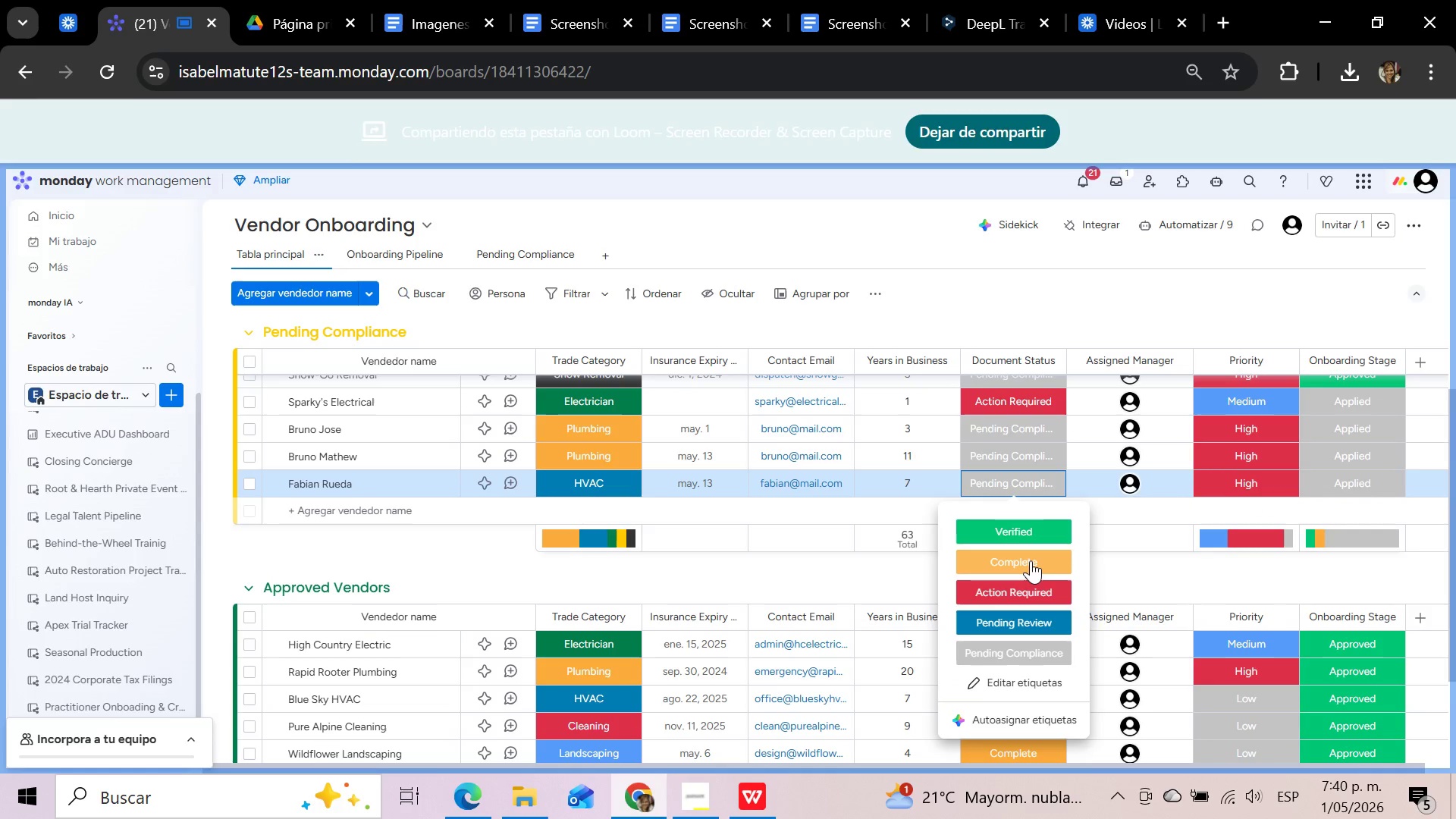 
wait(6.19)
 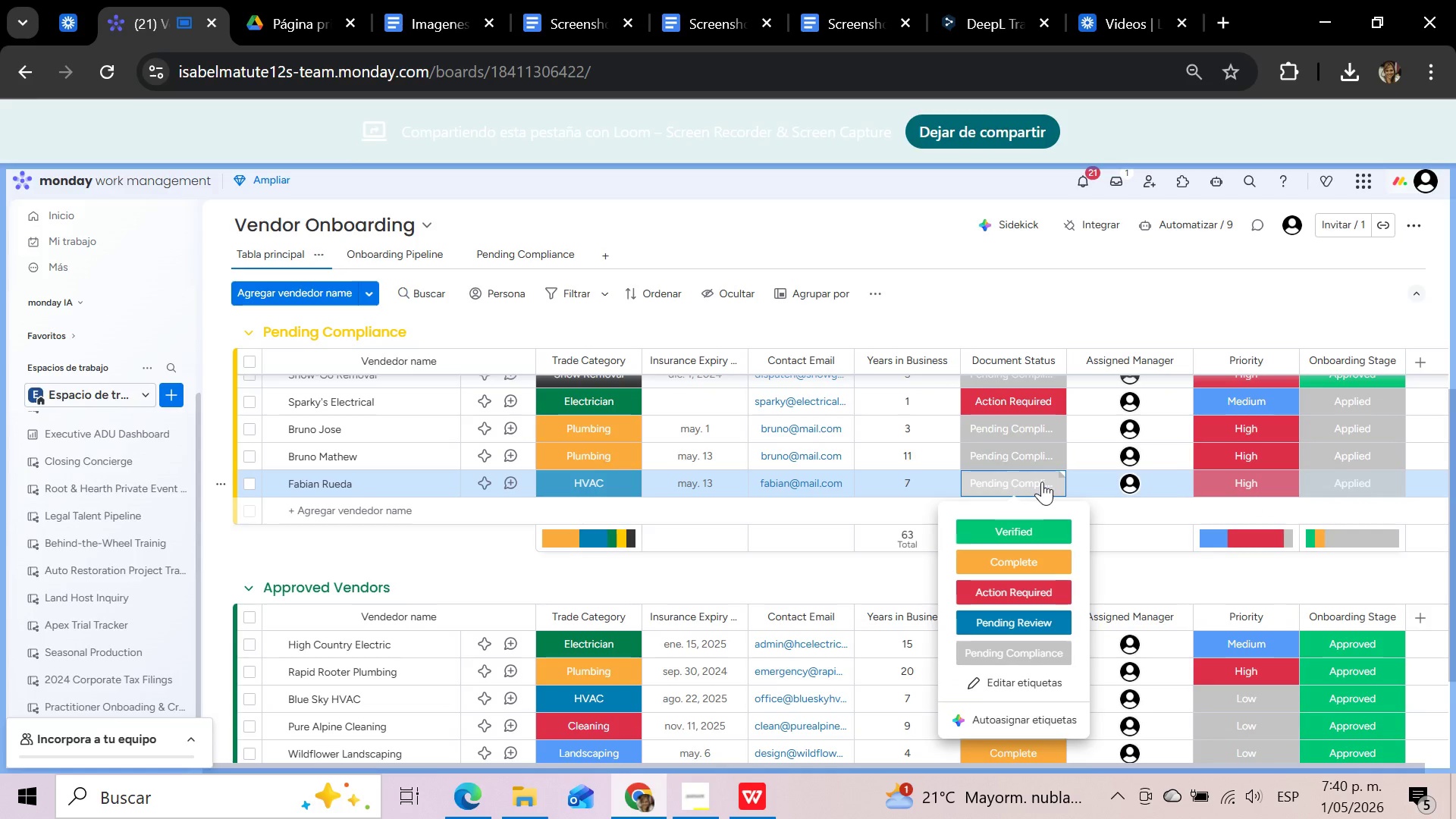 
left_click([1031, 560])
 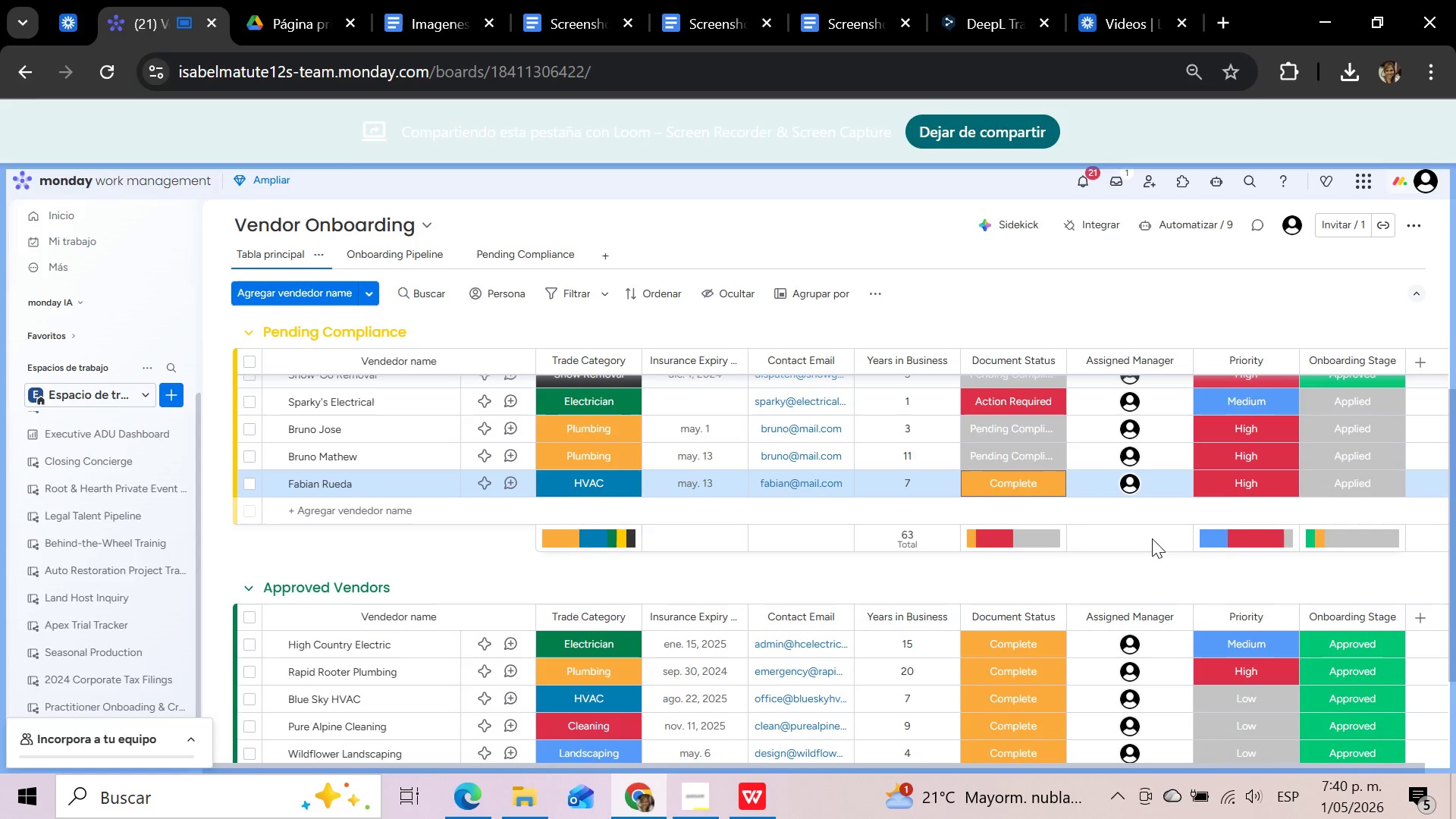 
wait(5.92)
 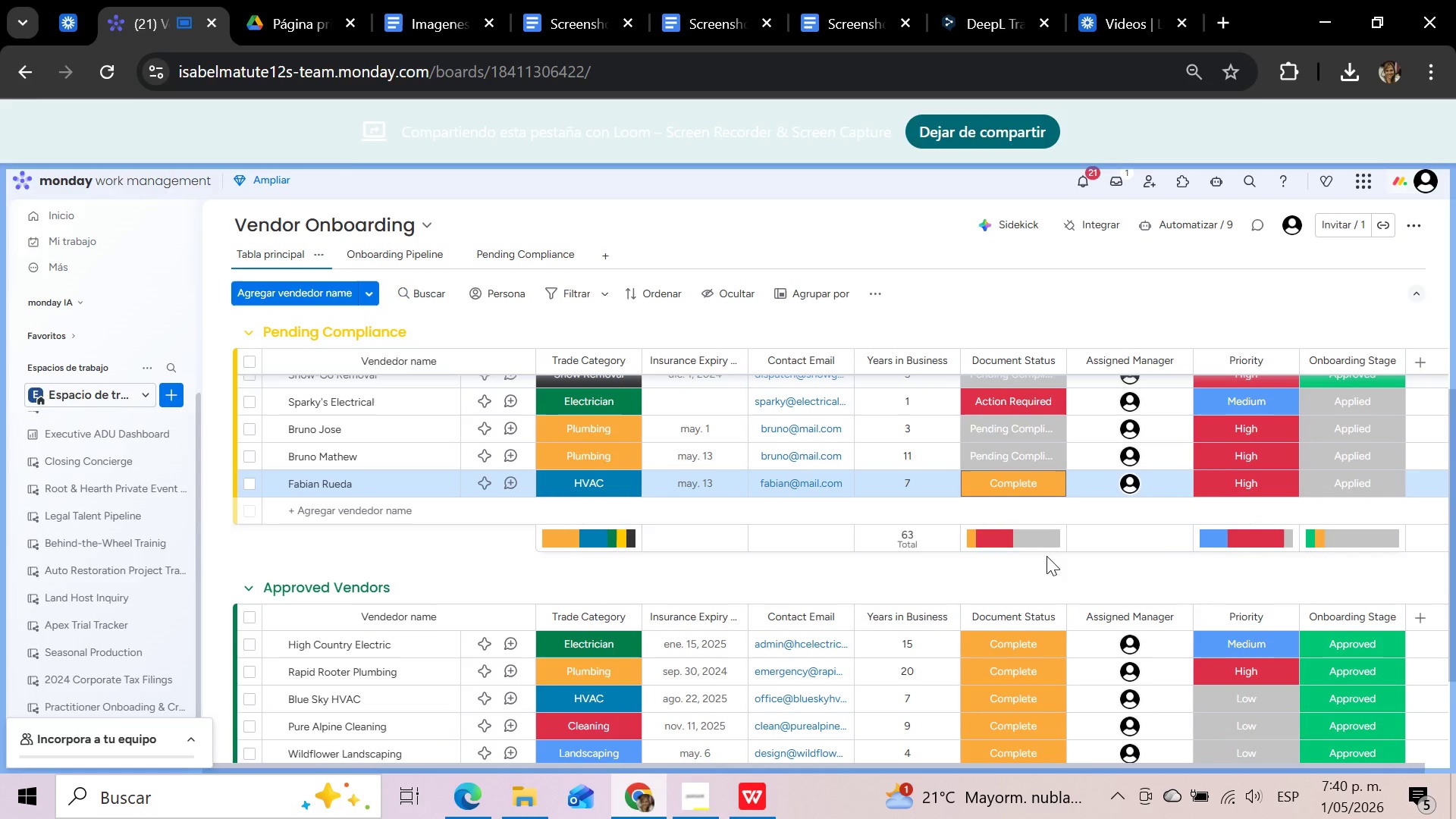 
scroll: coordinate [1152, 538], scroll_direction: down, amount: 2.0
 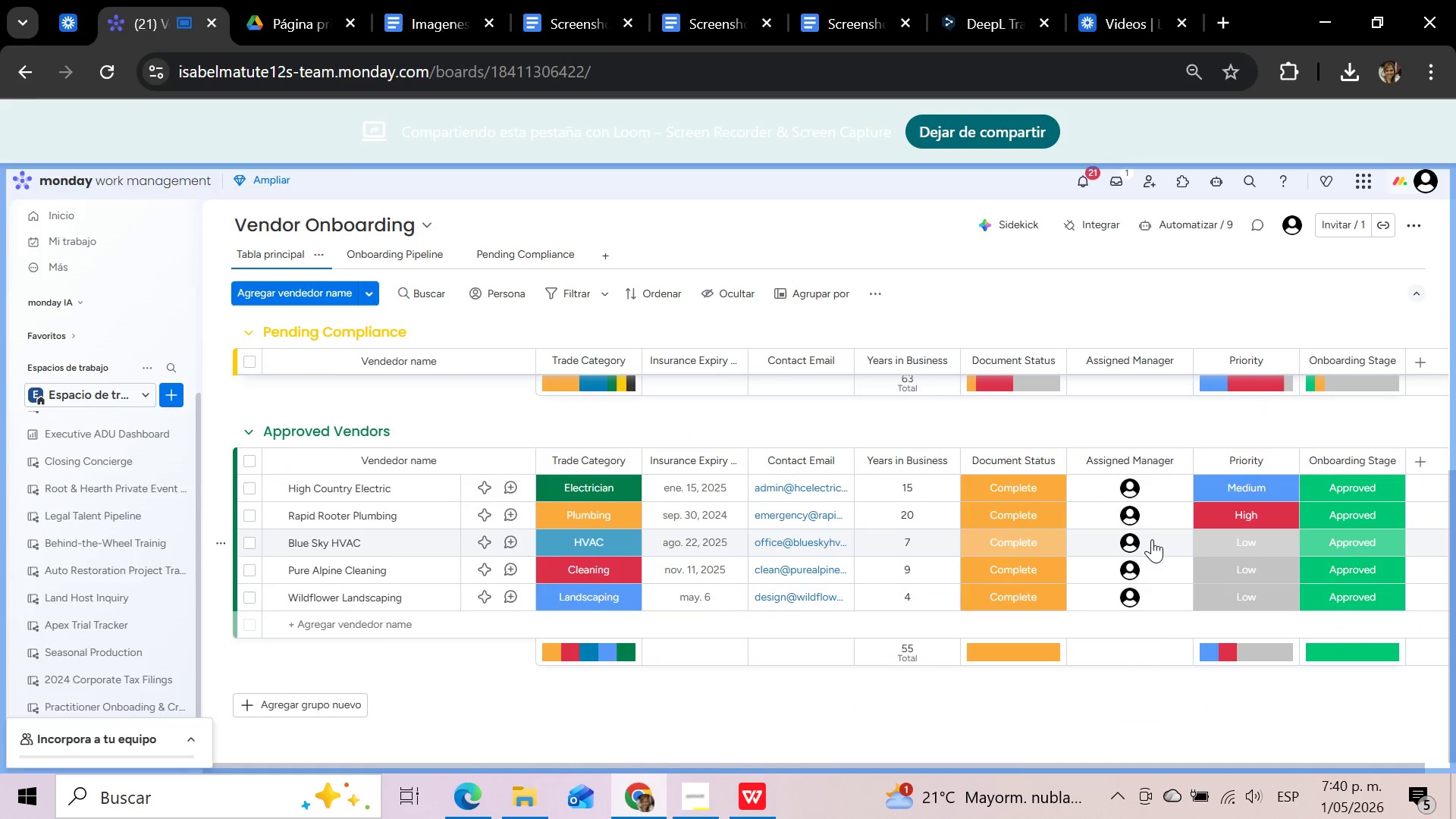 
scroll: coordinate [1152, 539], scroll_direction: up, amount: 2.0
 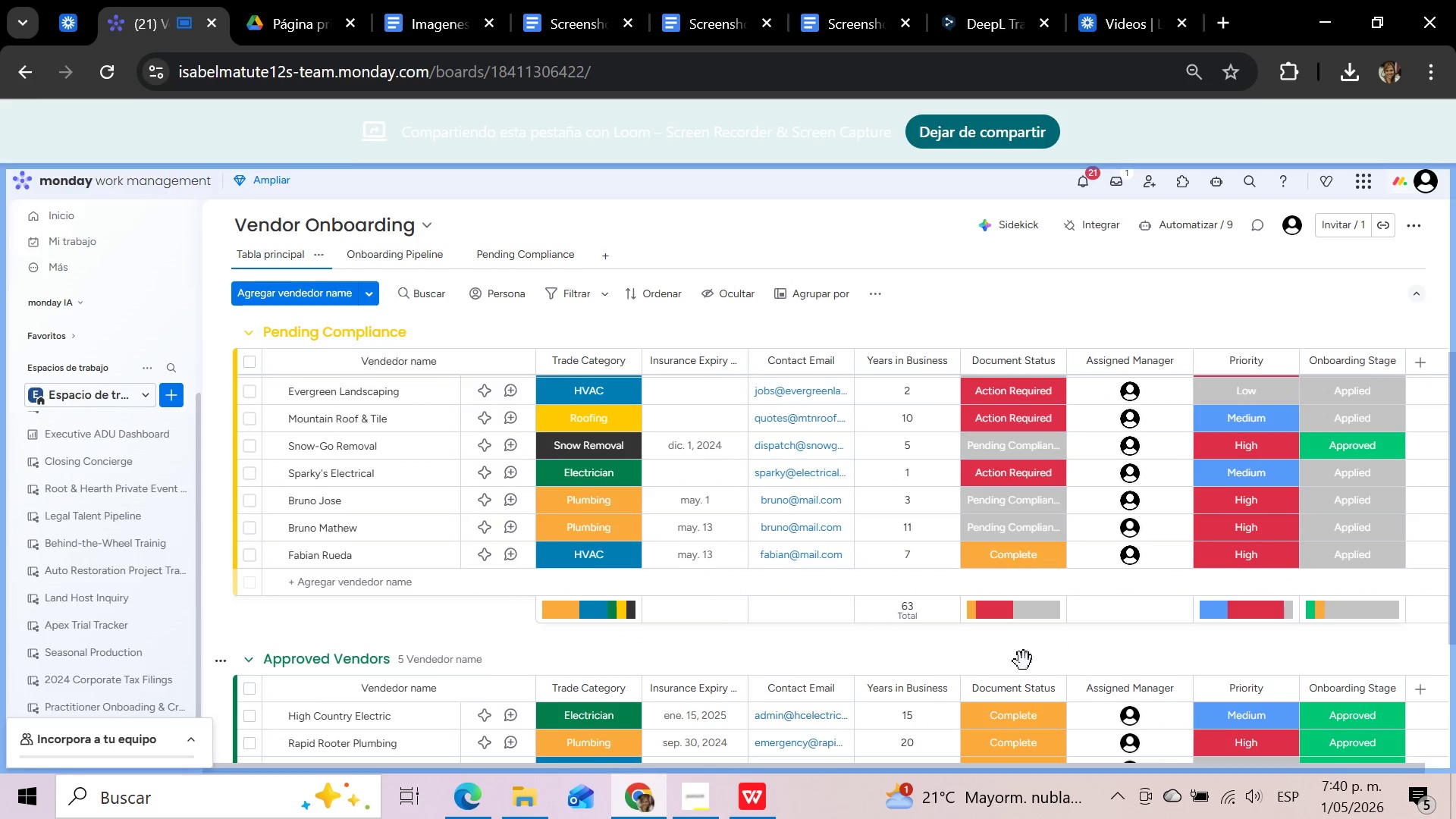 
left_click([1025, 657])
 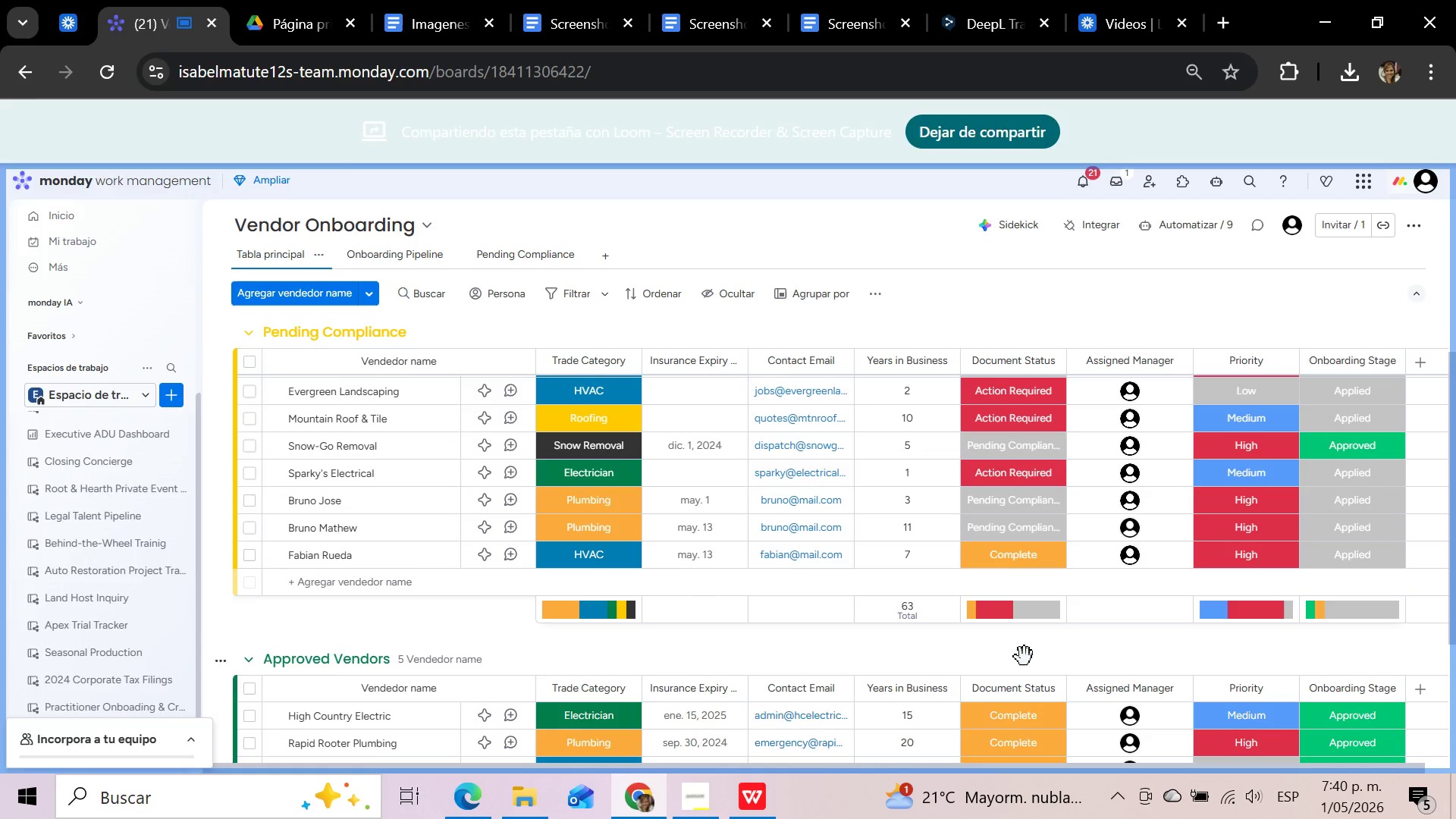 
scroll: coordinate [1025, 657], scroll_direction: down, amount: 2.0
 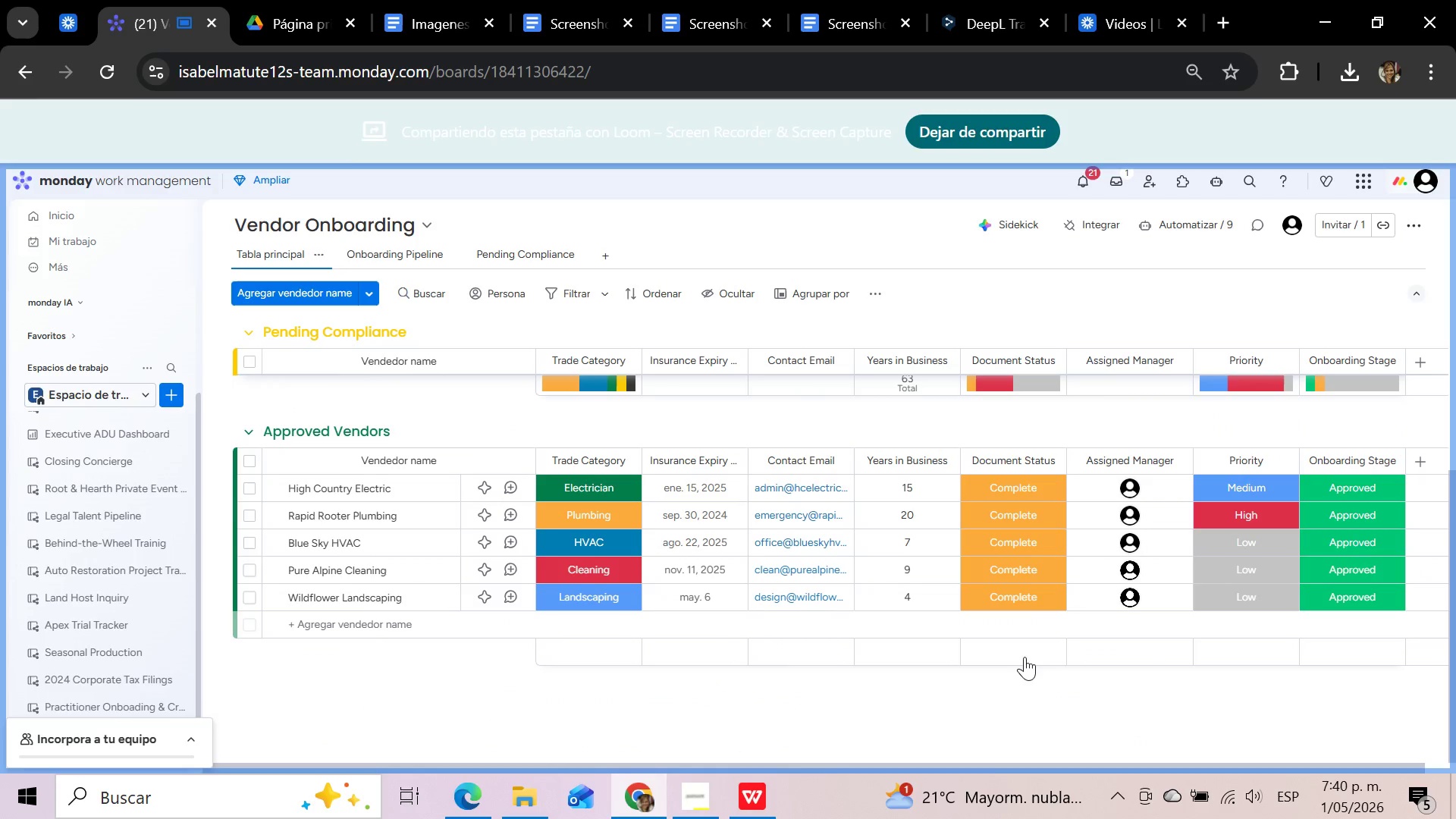 
scroll: coordinate [1024, 657], scroll_direction: up, amount: 3.0
 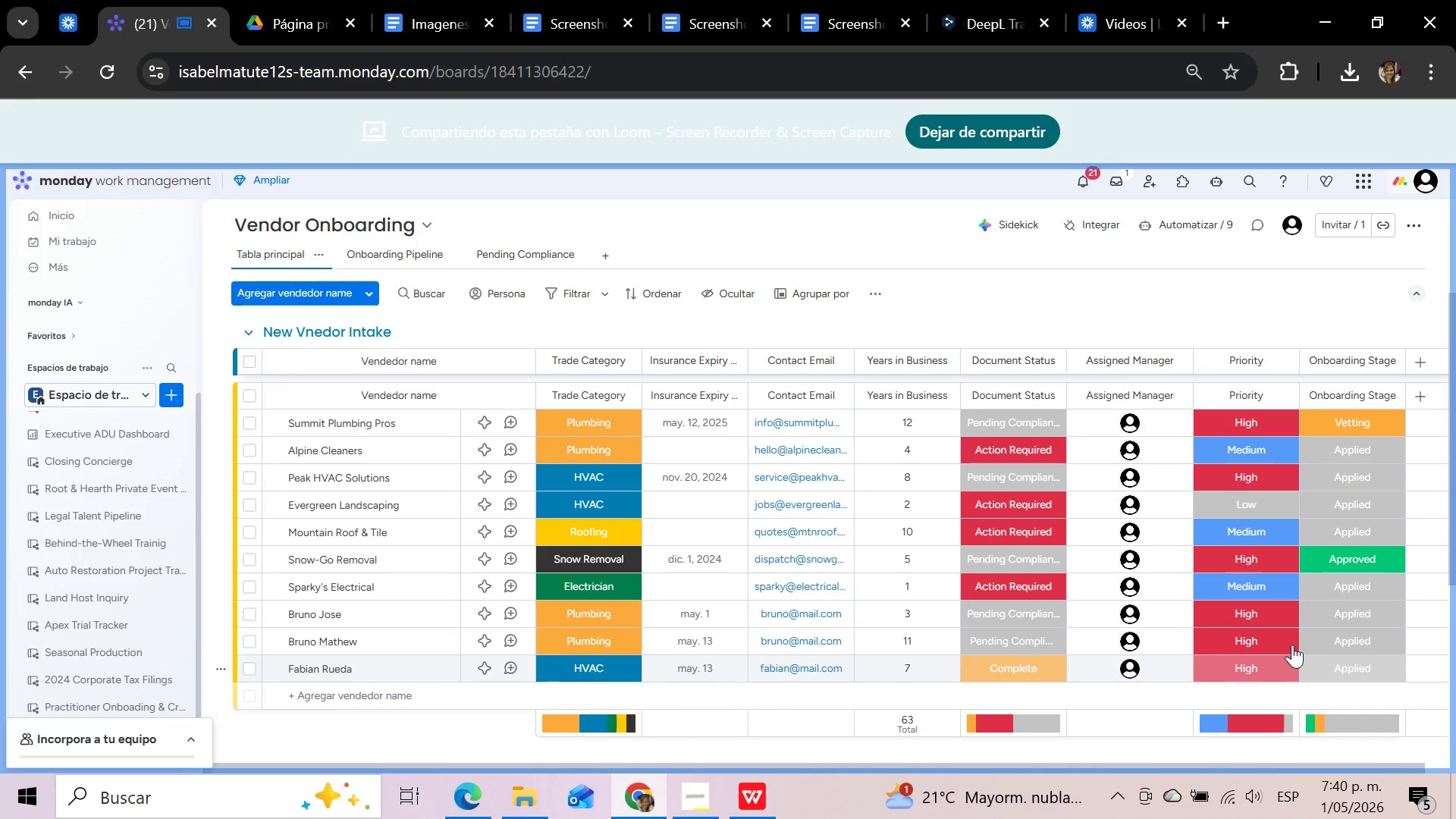 
left_click([1032, 667])
 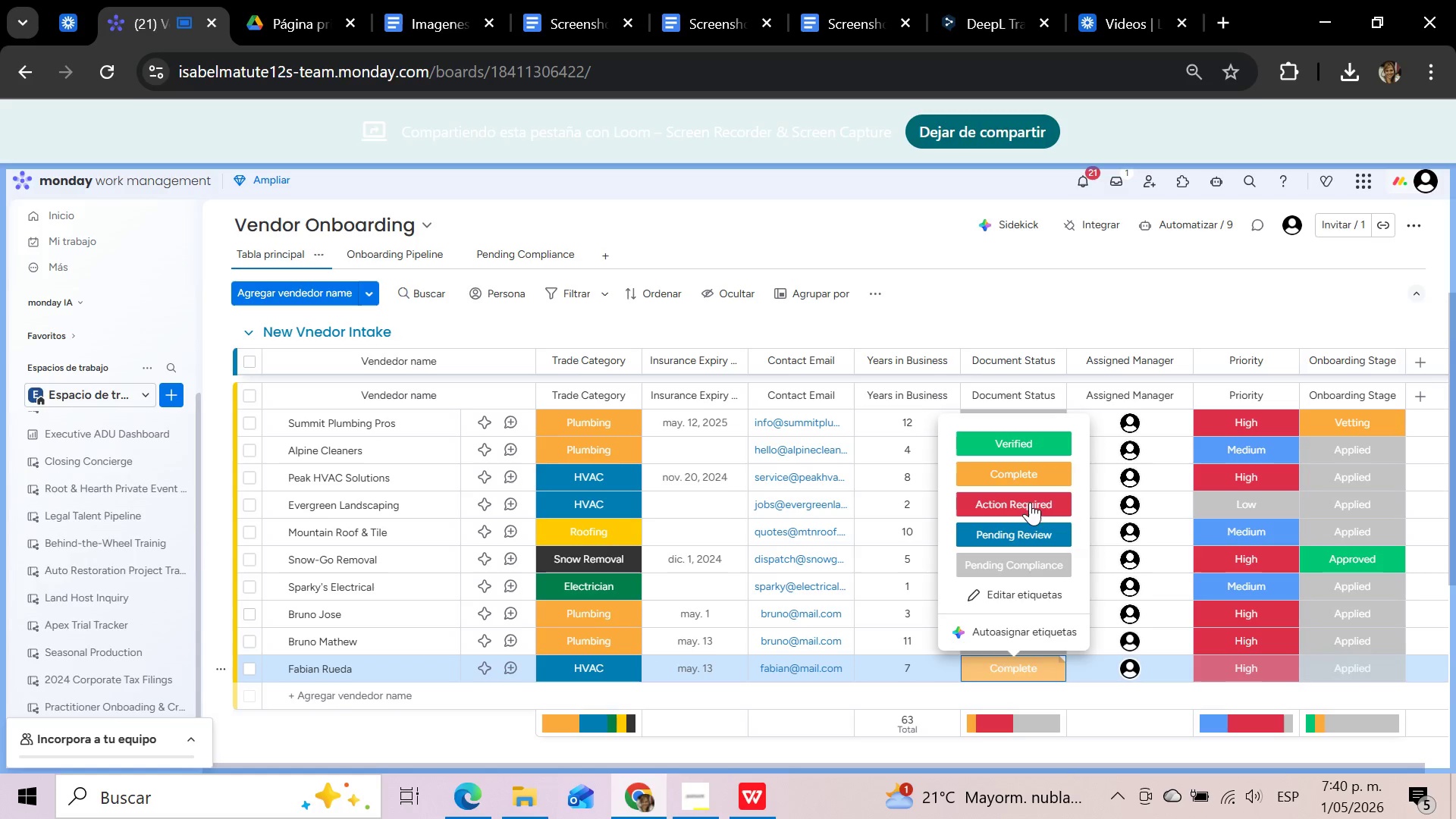 
left_click([1028, 444])
 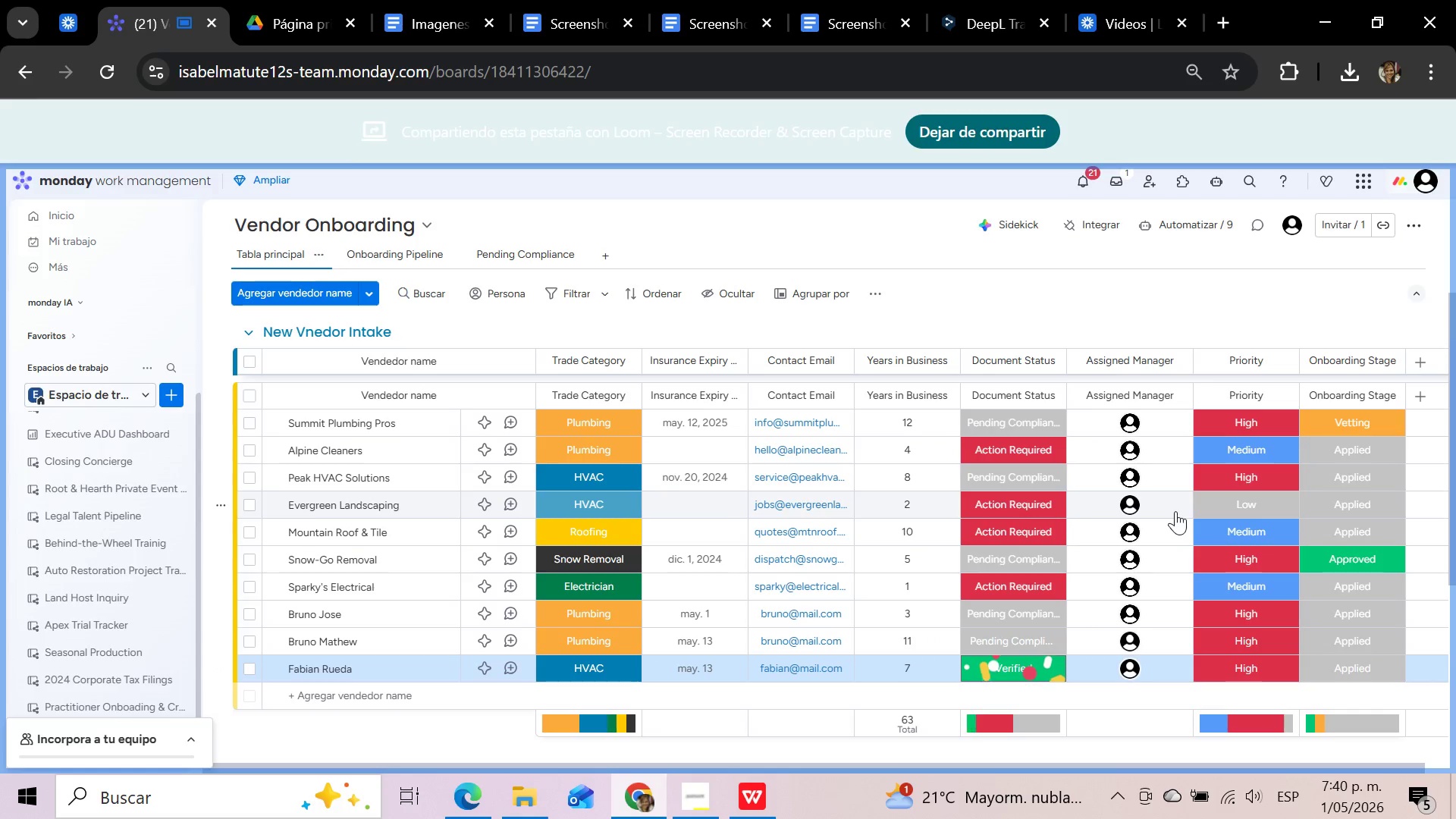 
scroll: coordinate [1174, 516], scroll_direction: down, amount: 4.0
 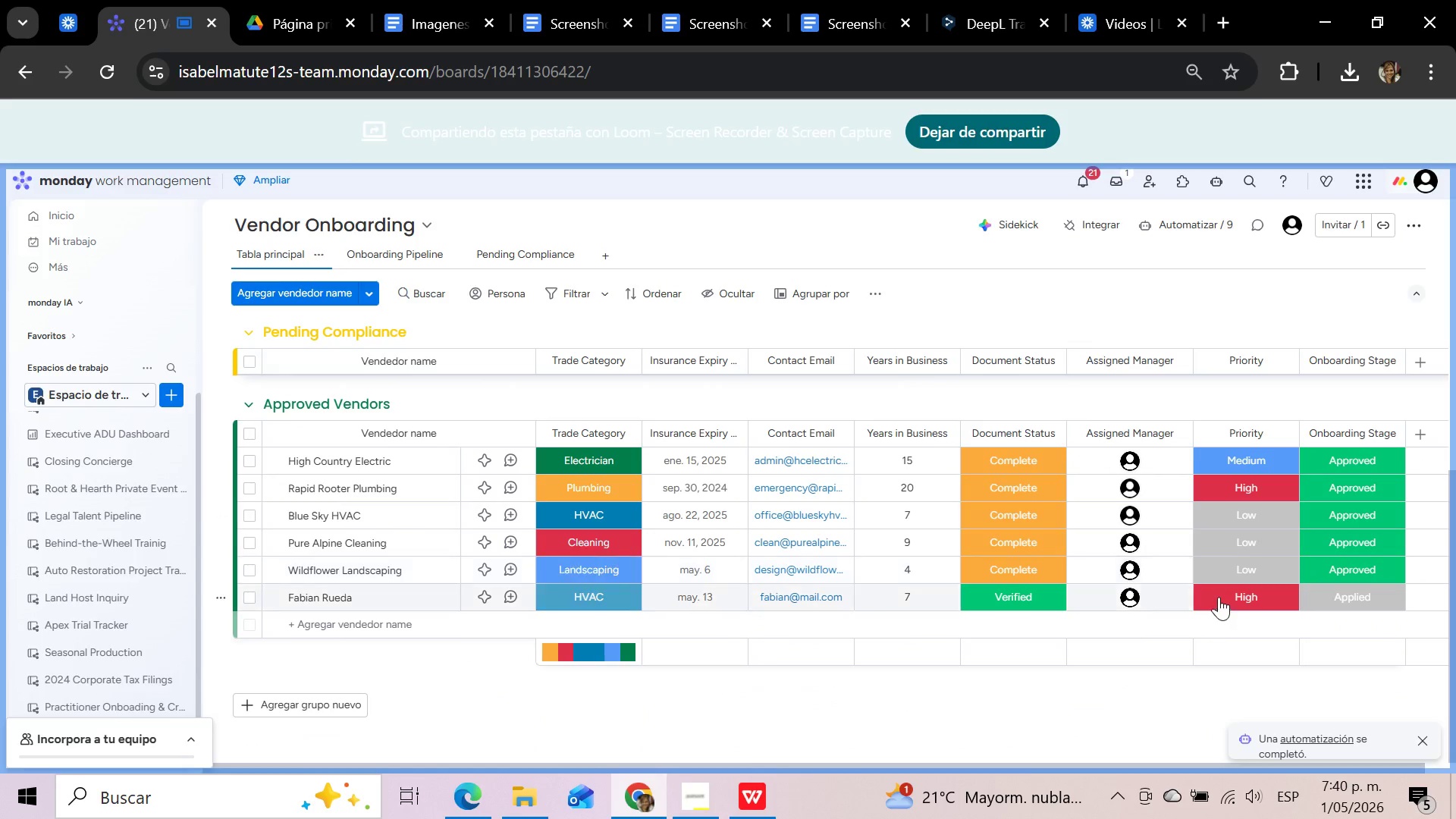 
wait(5.69)
 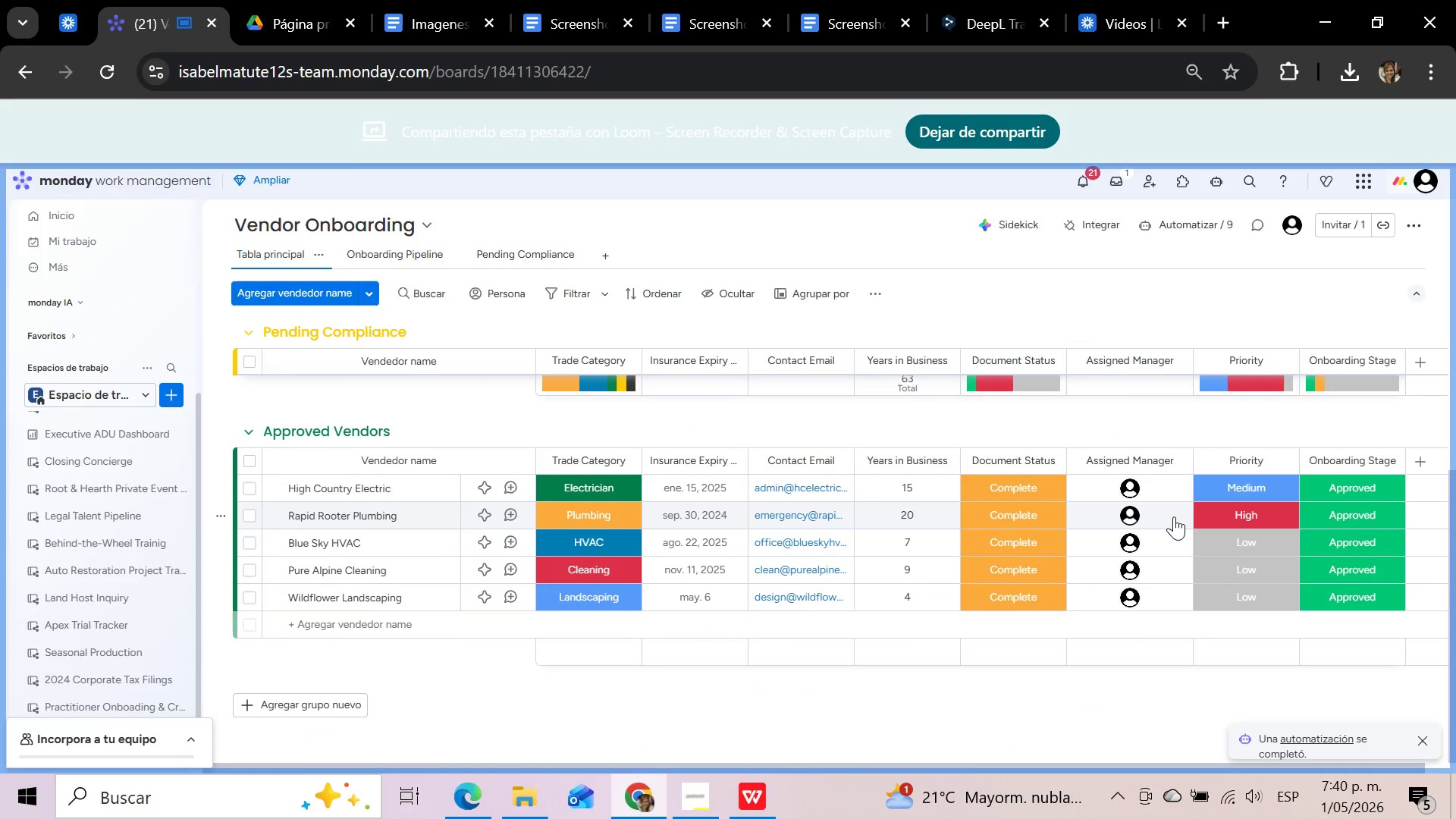 
scroll: coordinate [424, 507], scroll_direction: up, amount: 10.0
 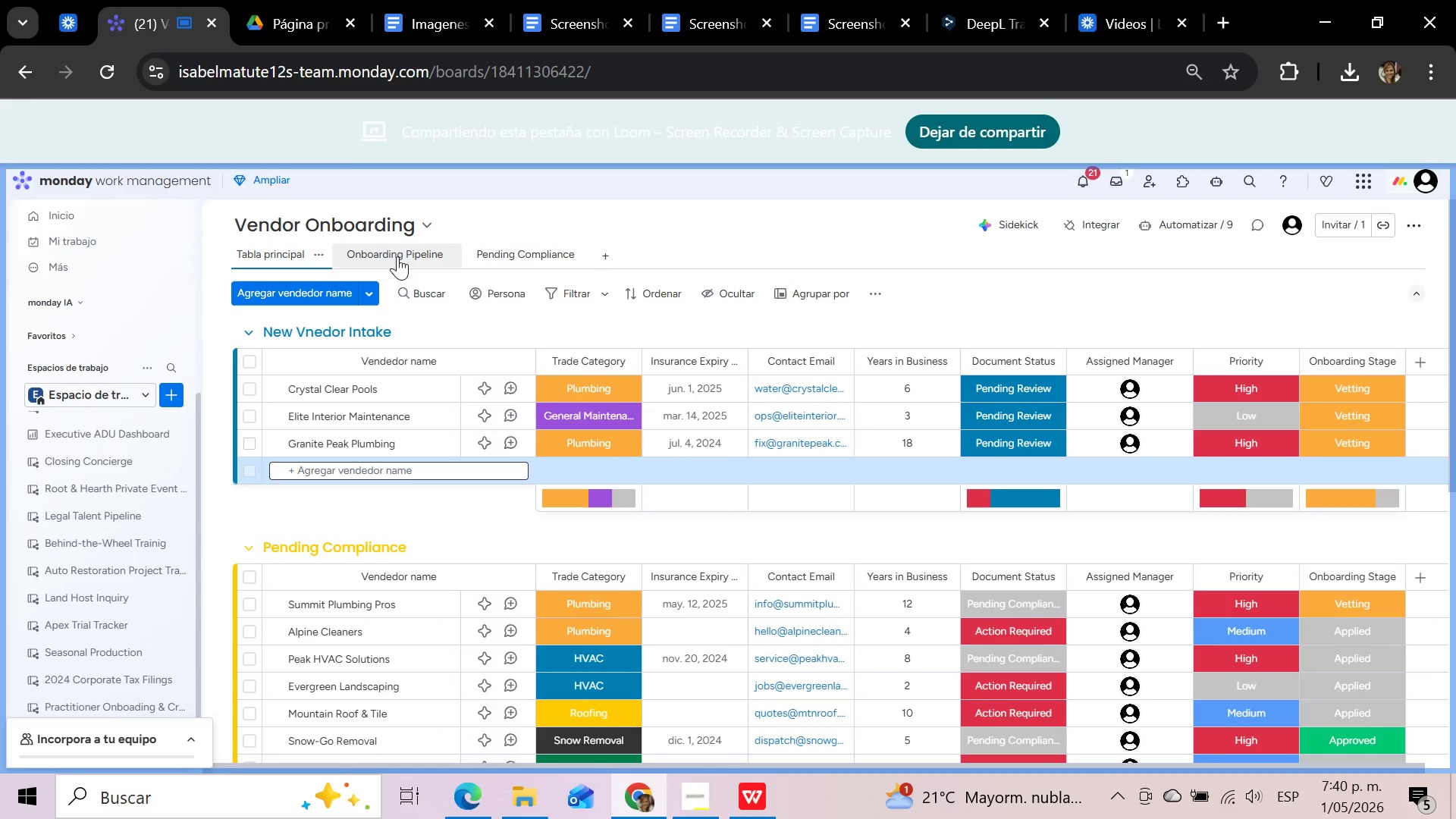 
left_click([397, 256])
 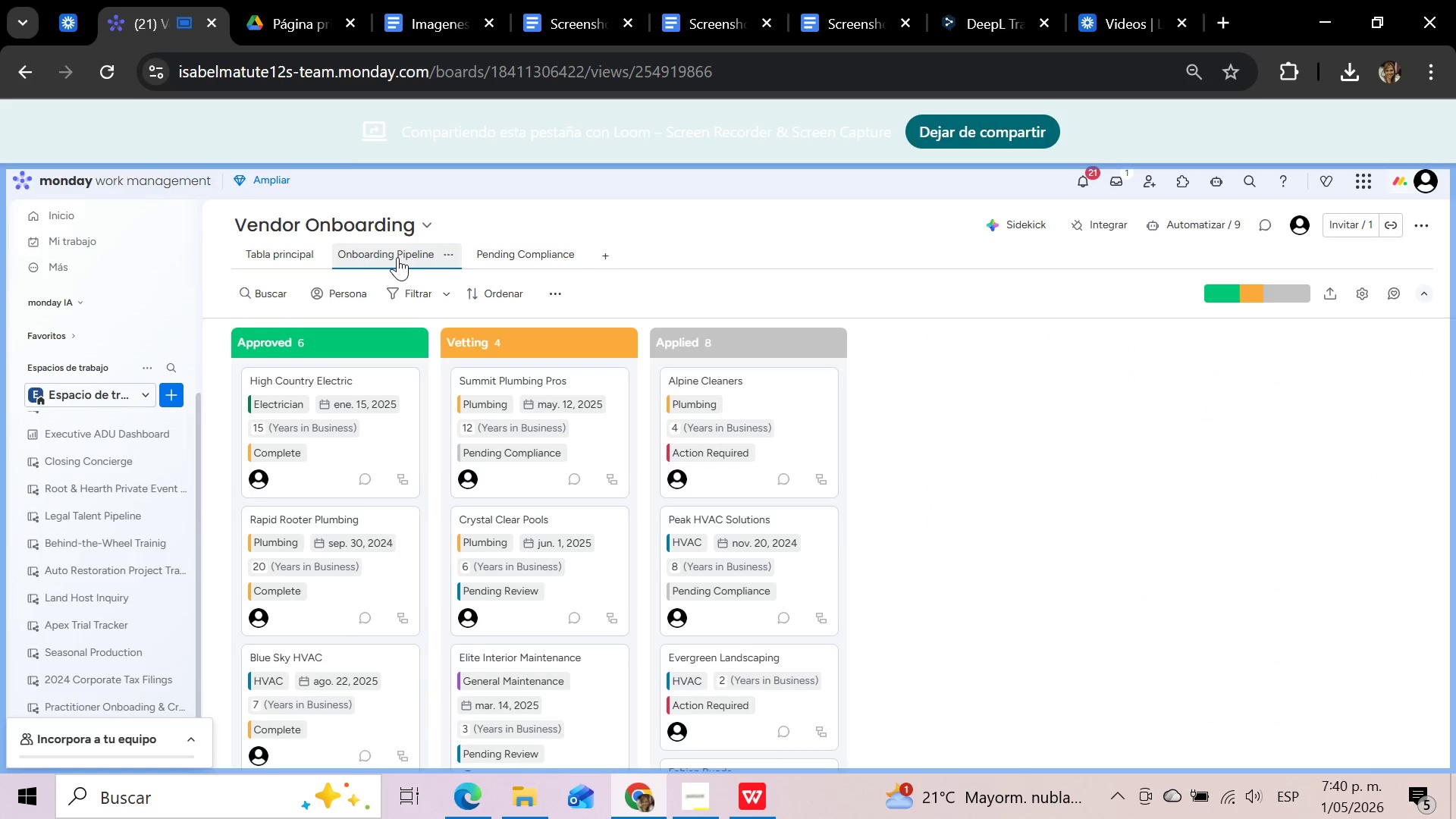 